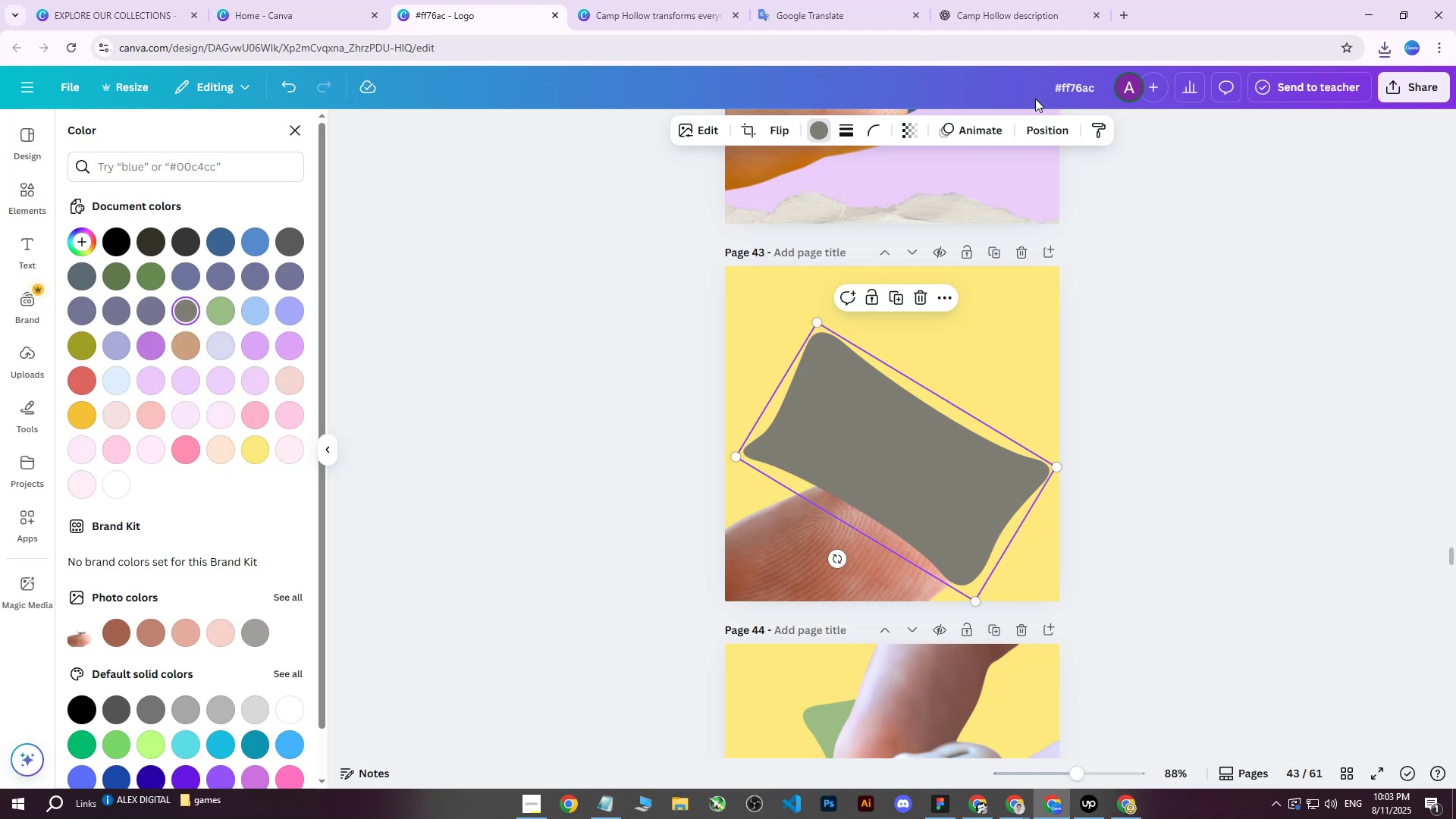 
left_click([1037, 131])
 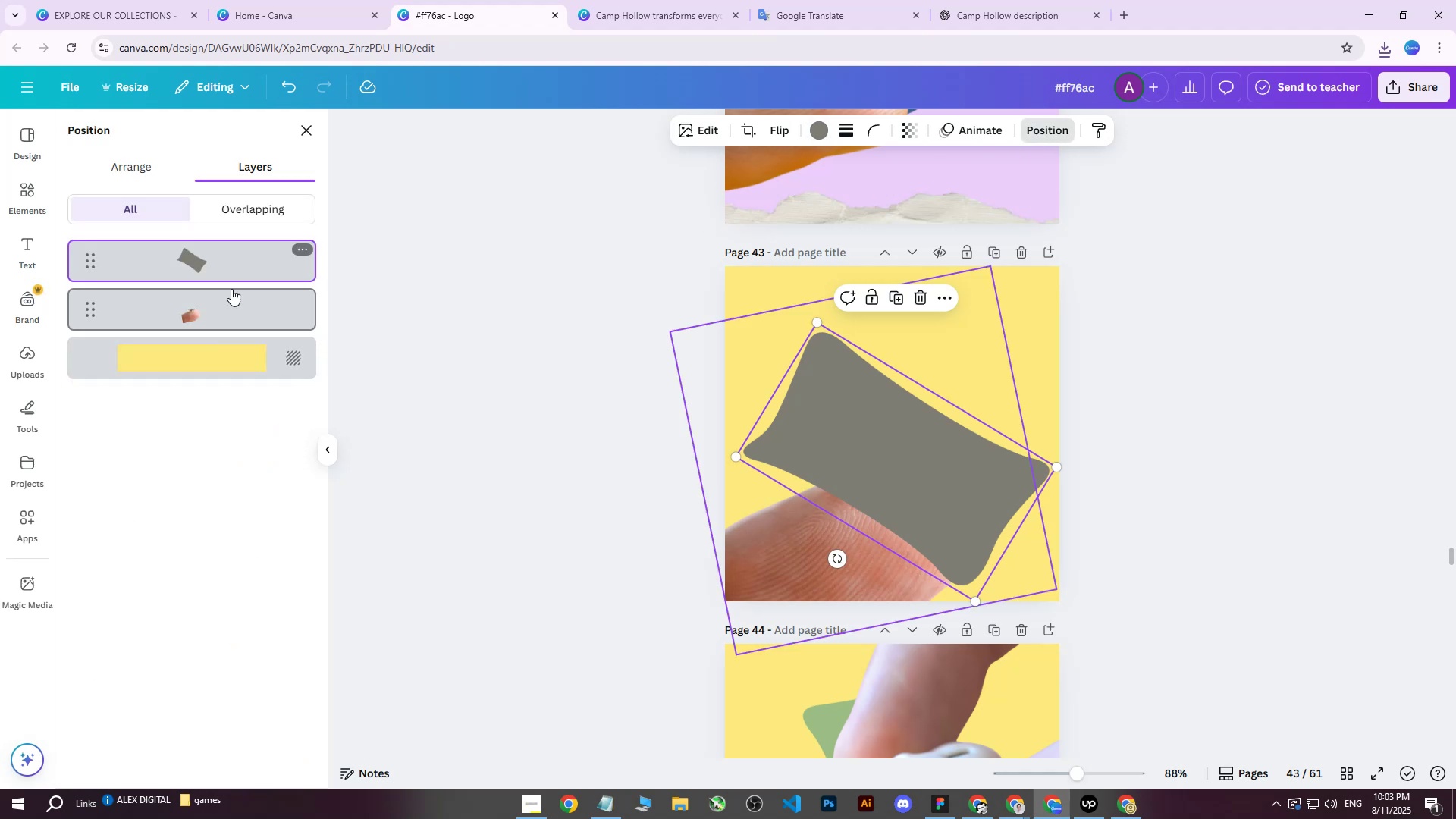 
left_click_drag(start_coordinate=[225, 278], to_coordinate=[212, 315])
 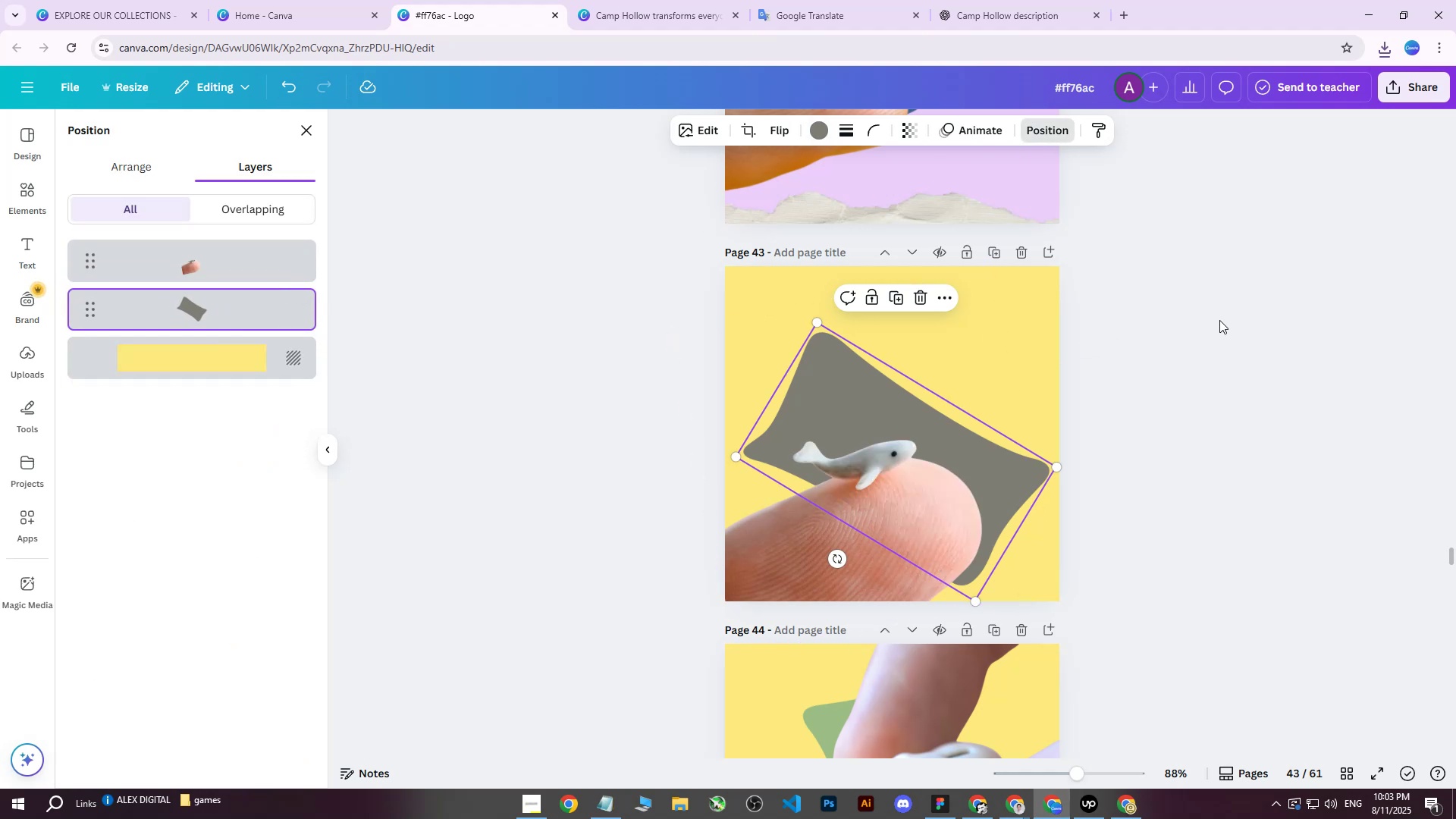 
left_click([1226, 318])
 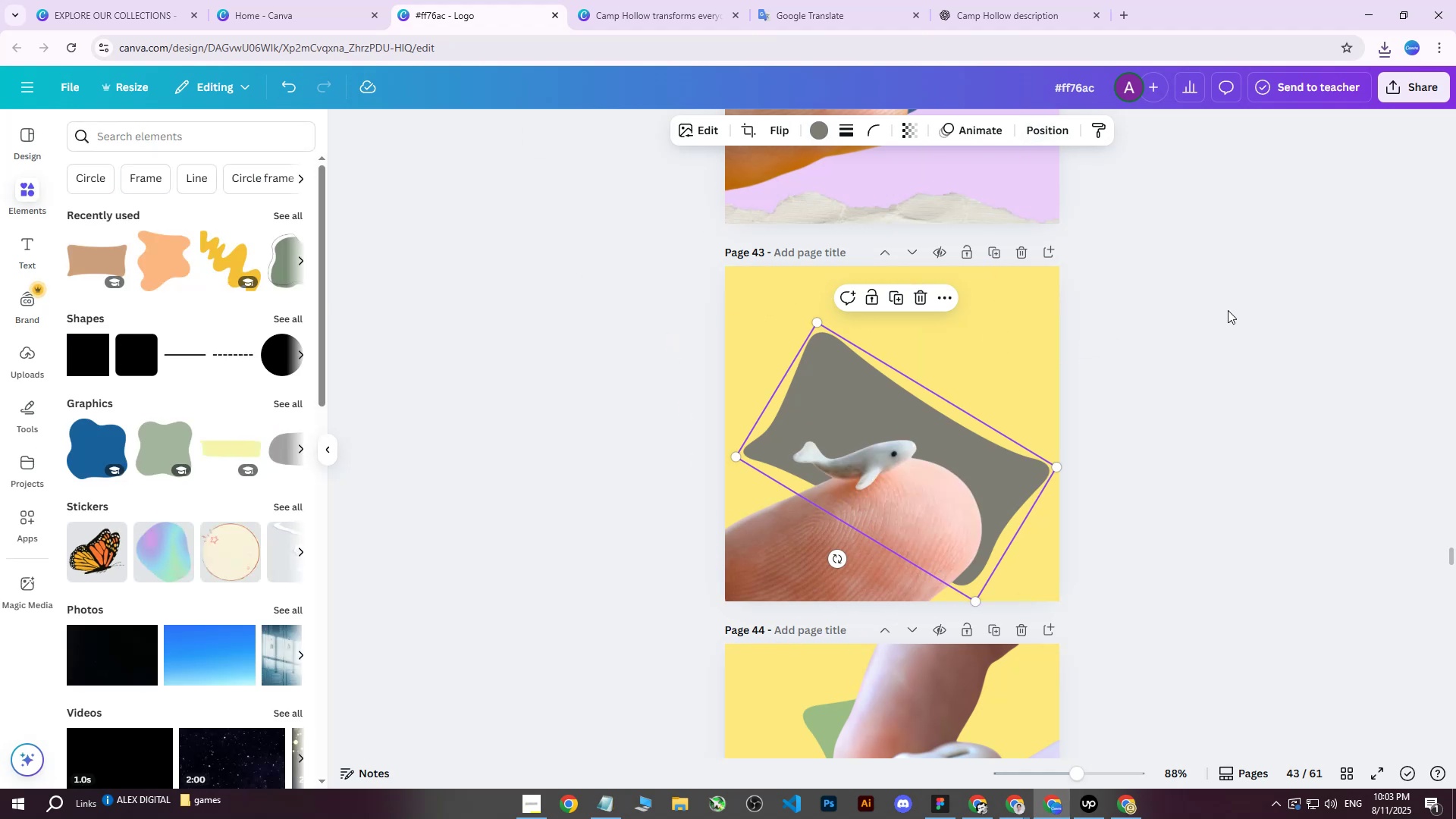 
left_click([1229, 309])
 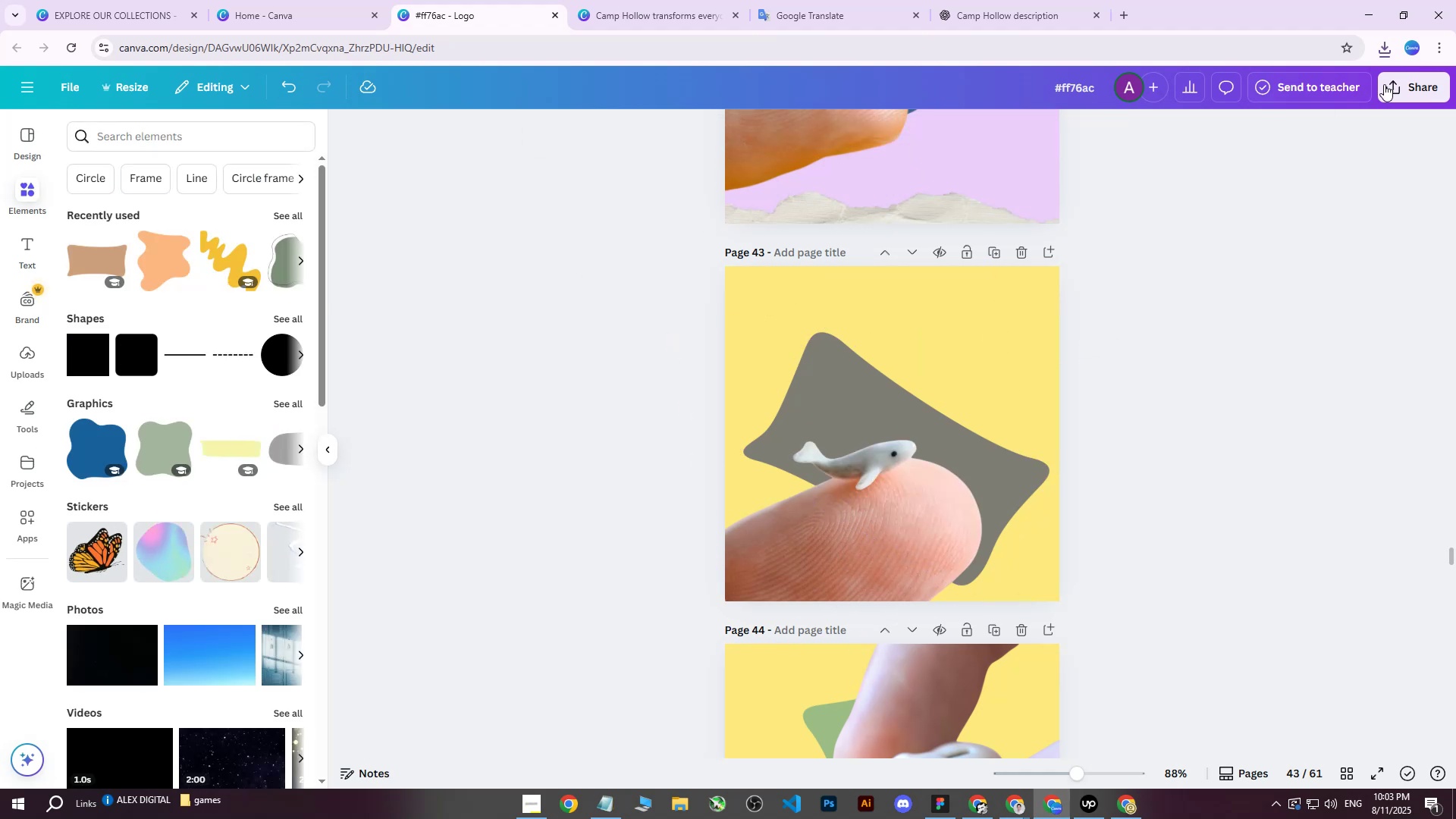 
left_click([1395, 79])
 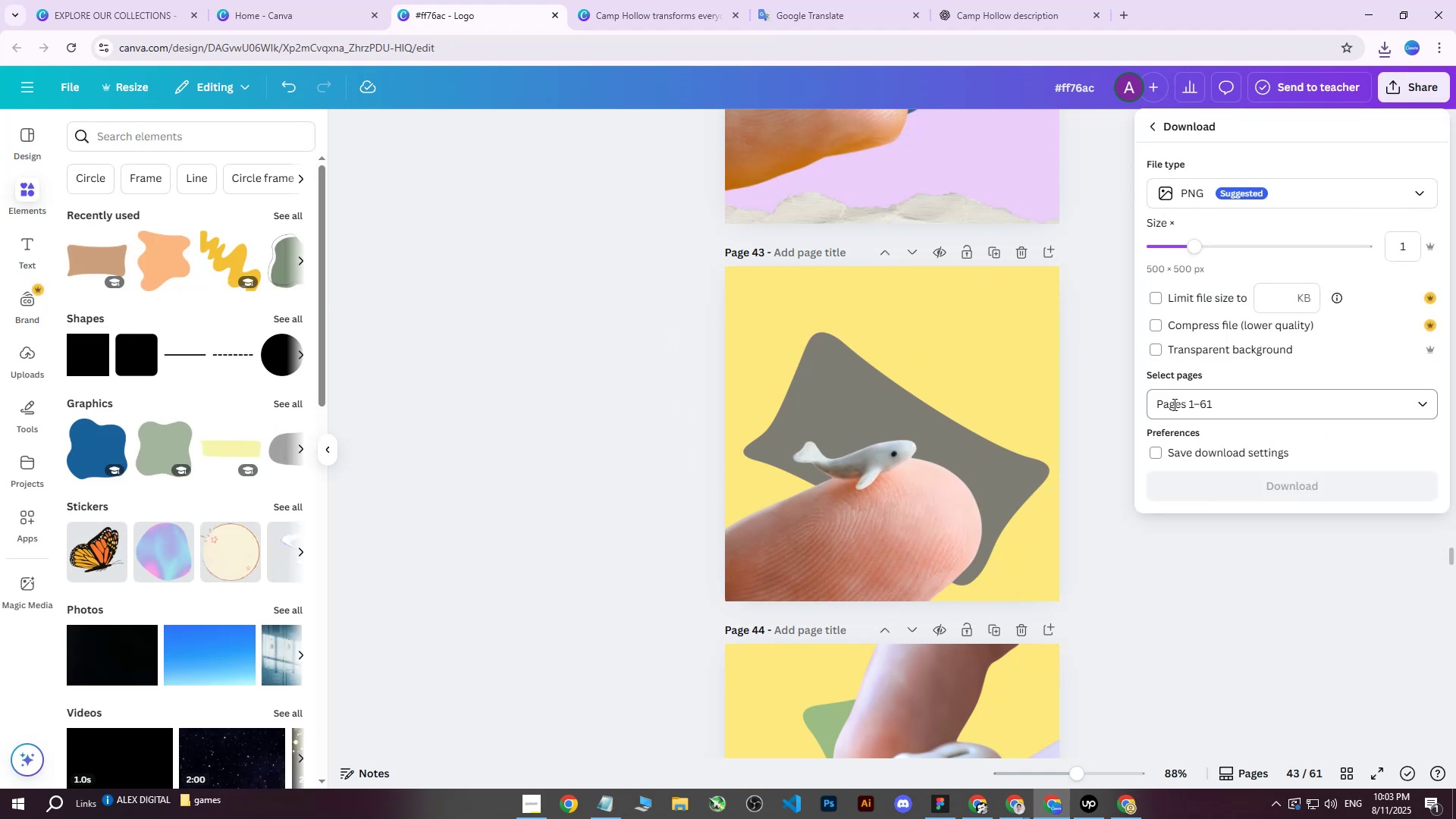 
double_click([1179, 406])
 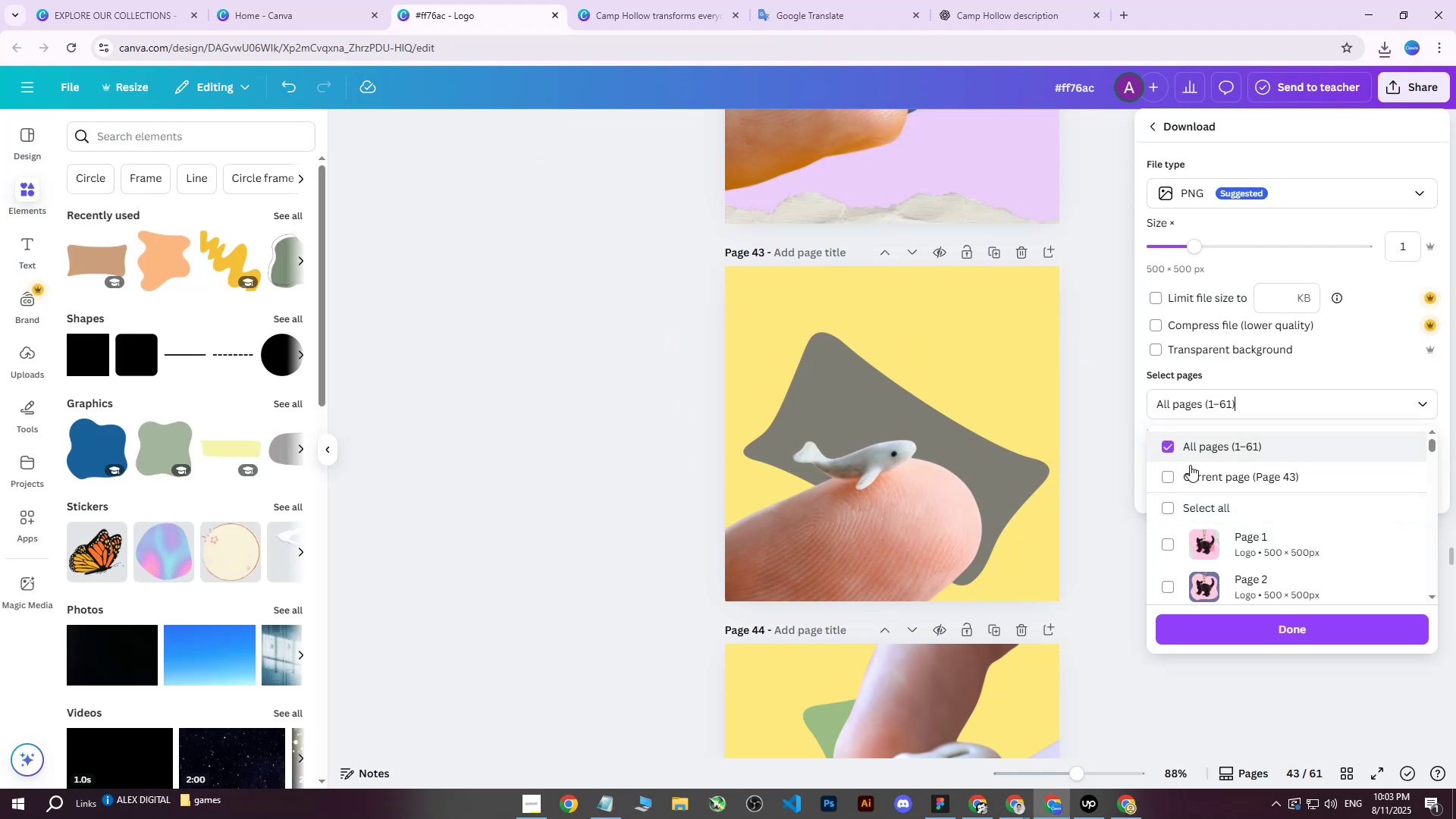 
triple_click([1185, 478])
 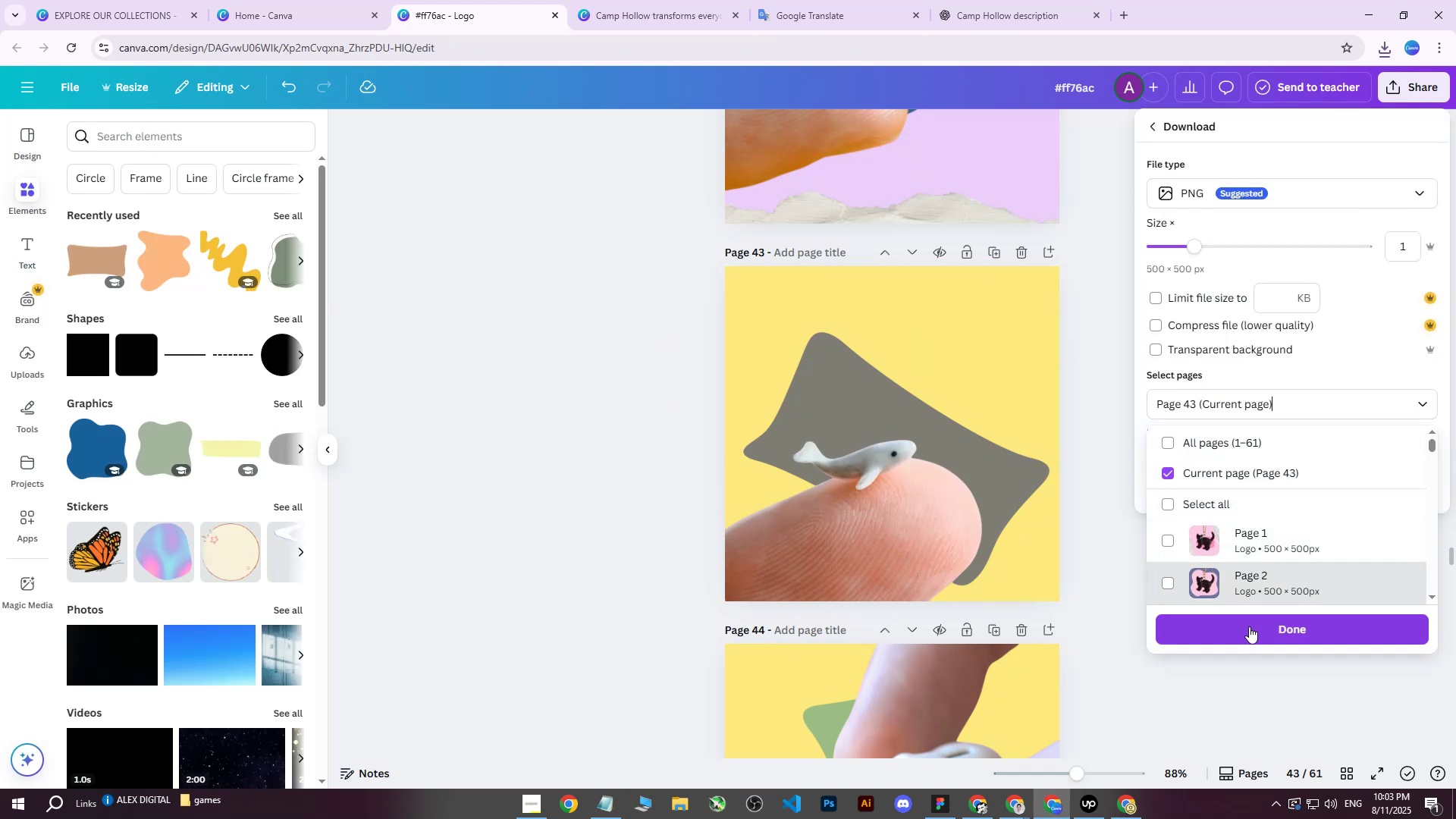 
left_click([1245, 632])
 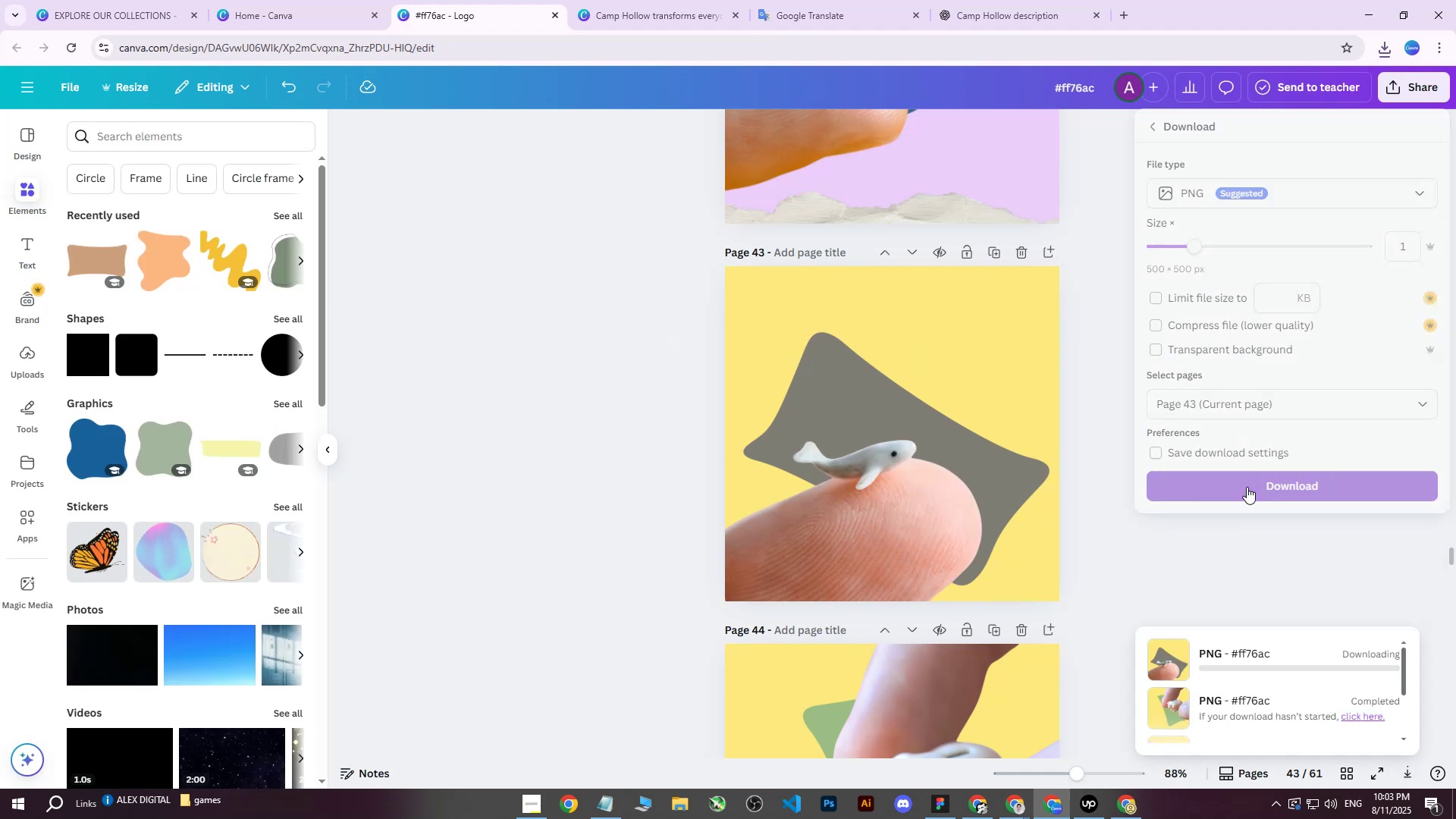 
scroll: coordinate [1029, 376], scroll_direction: up, amount: 6.0
 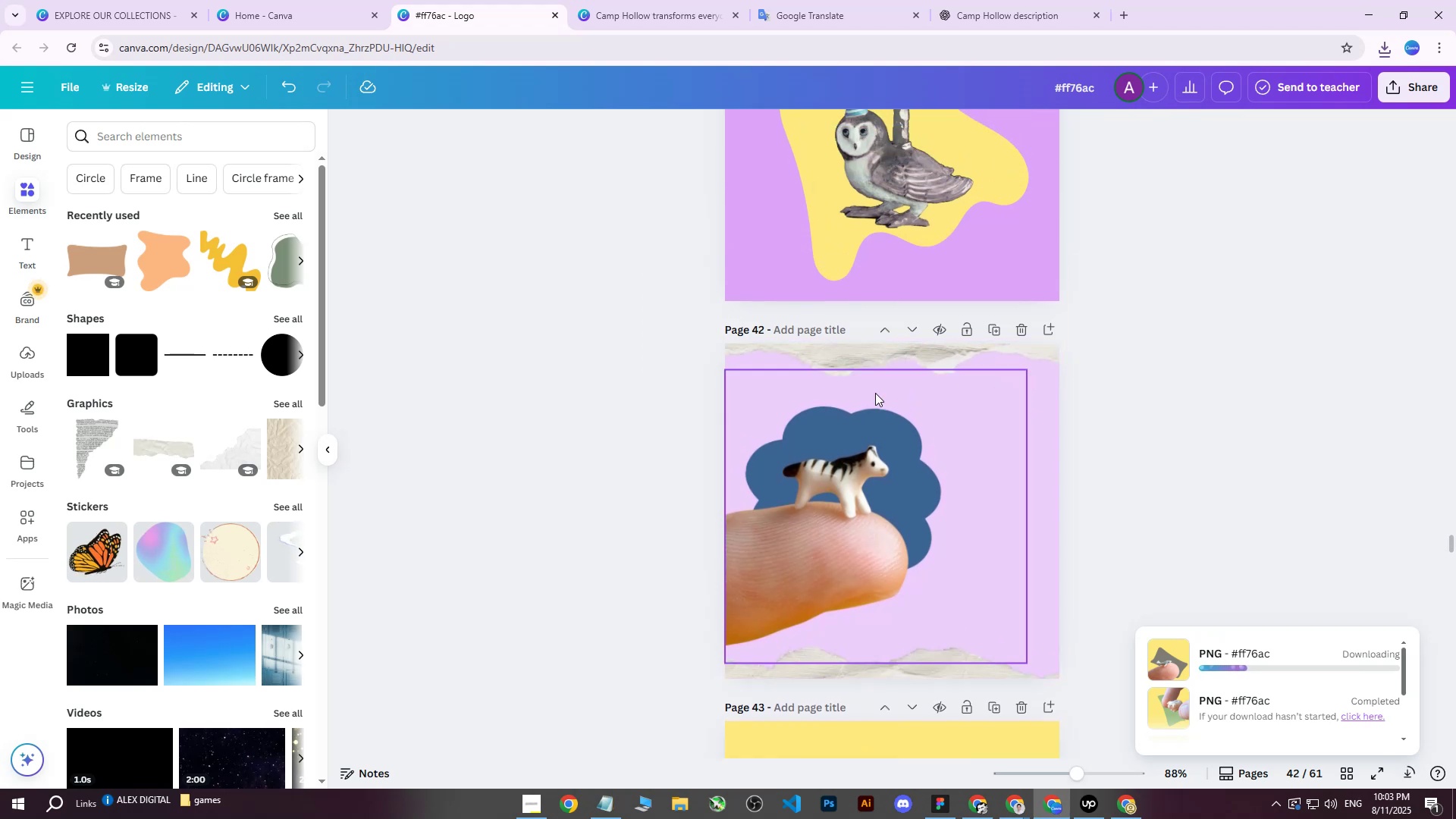 
left_click([858, 362])
 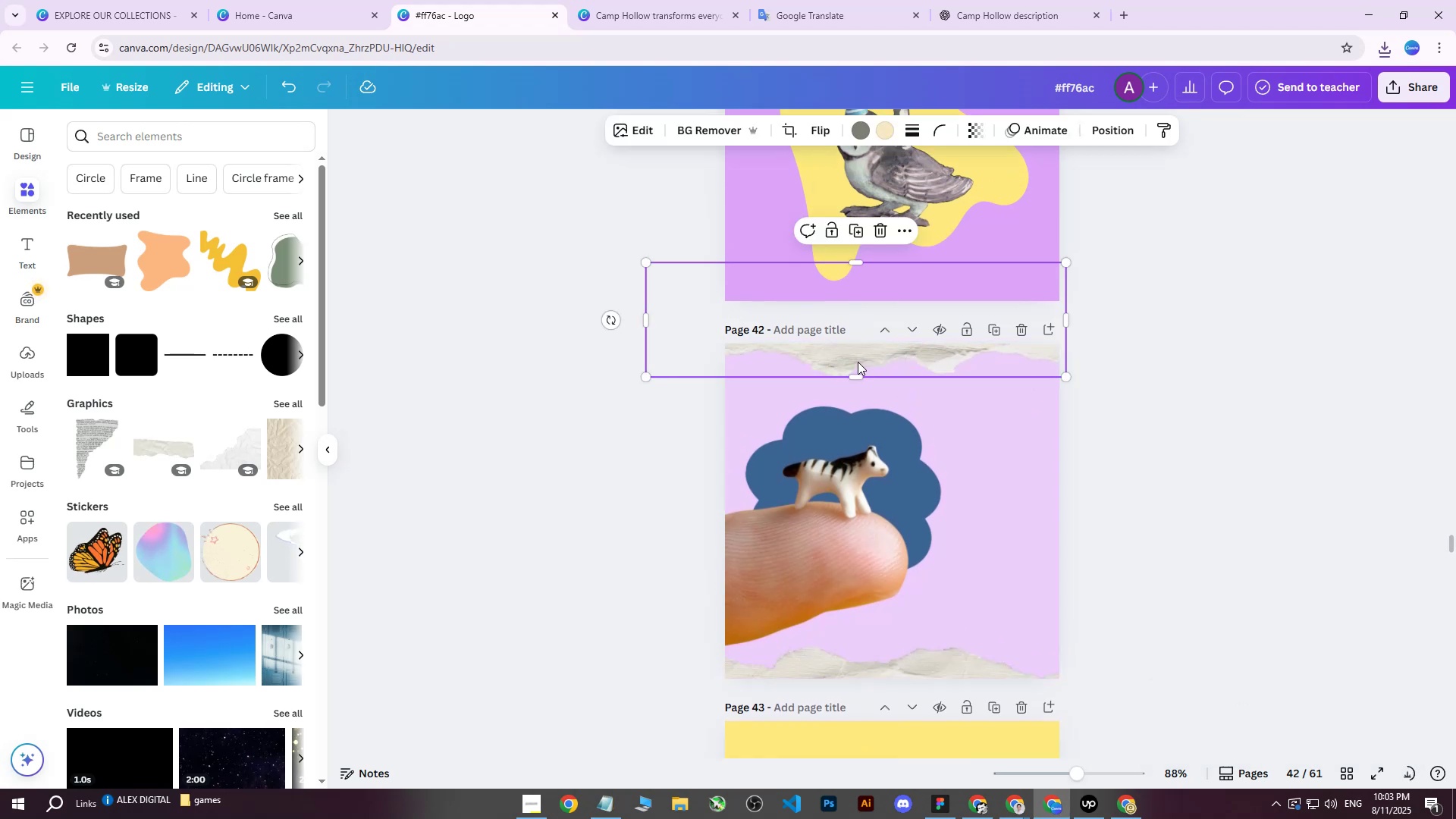 
key(Delete)
 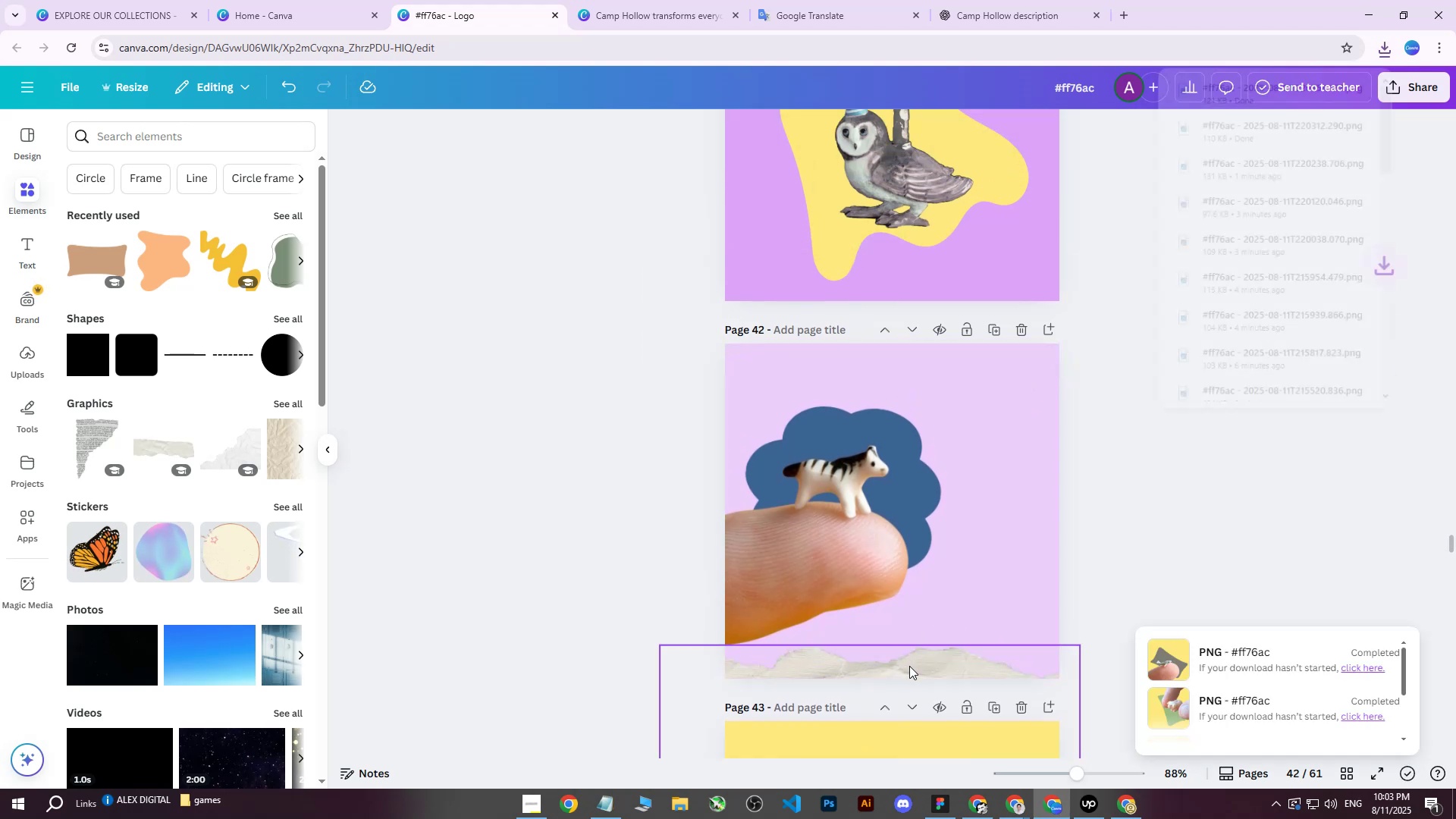 
left_click([913, 669])
 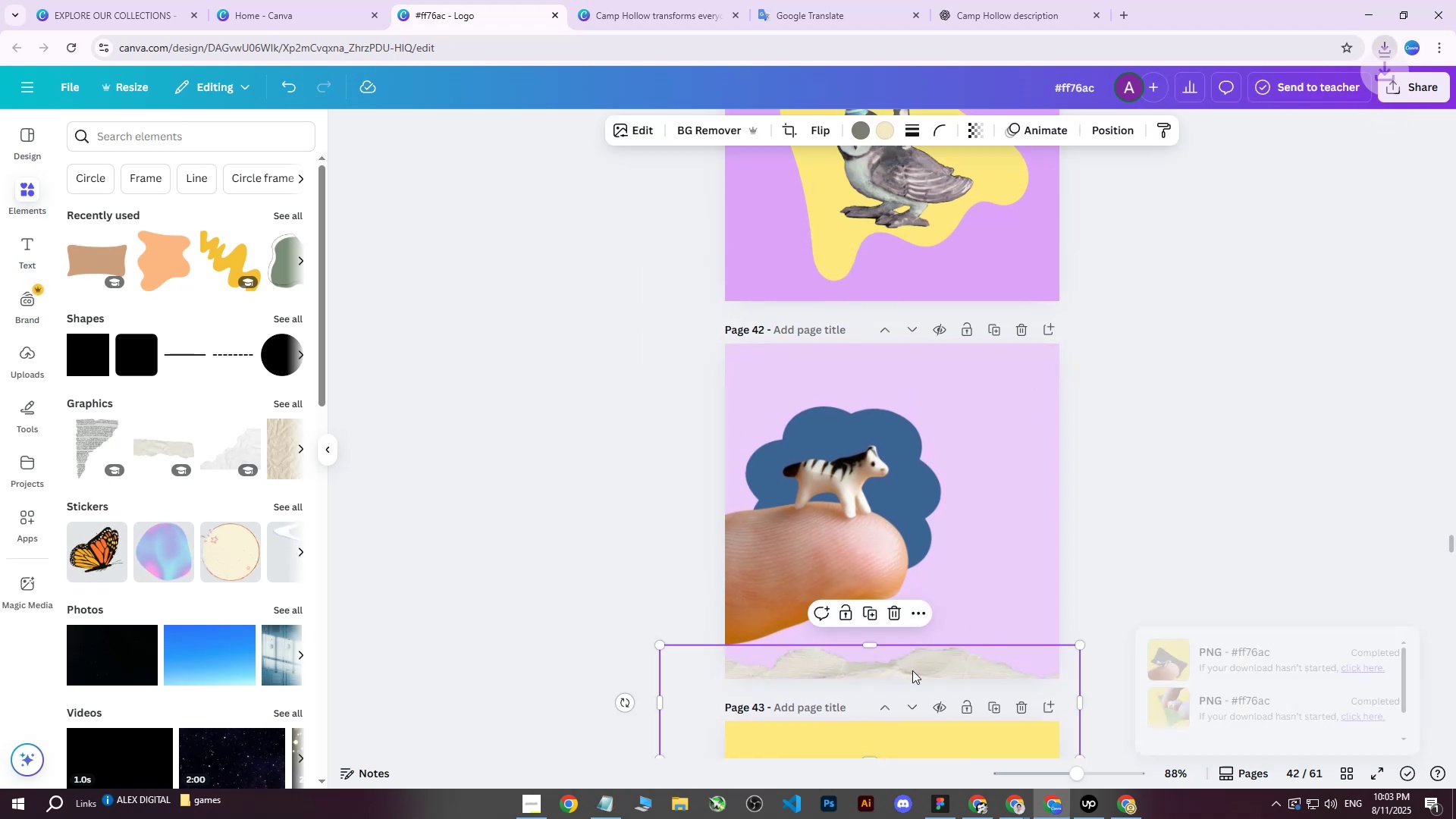 
key(Delete)
 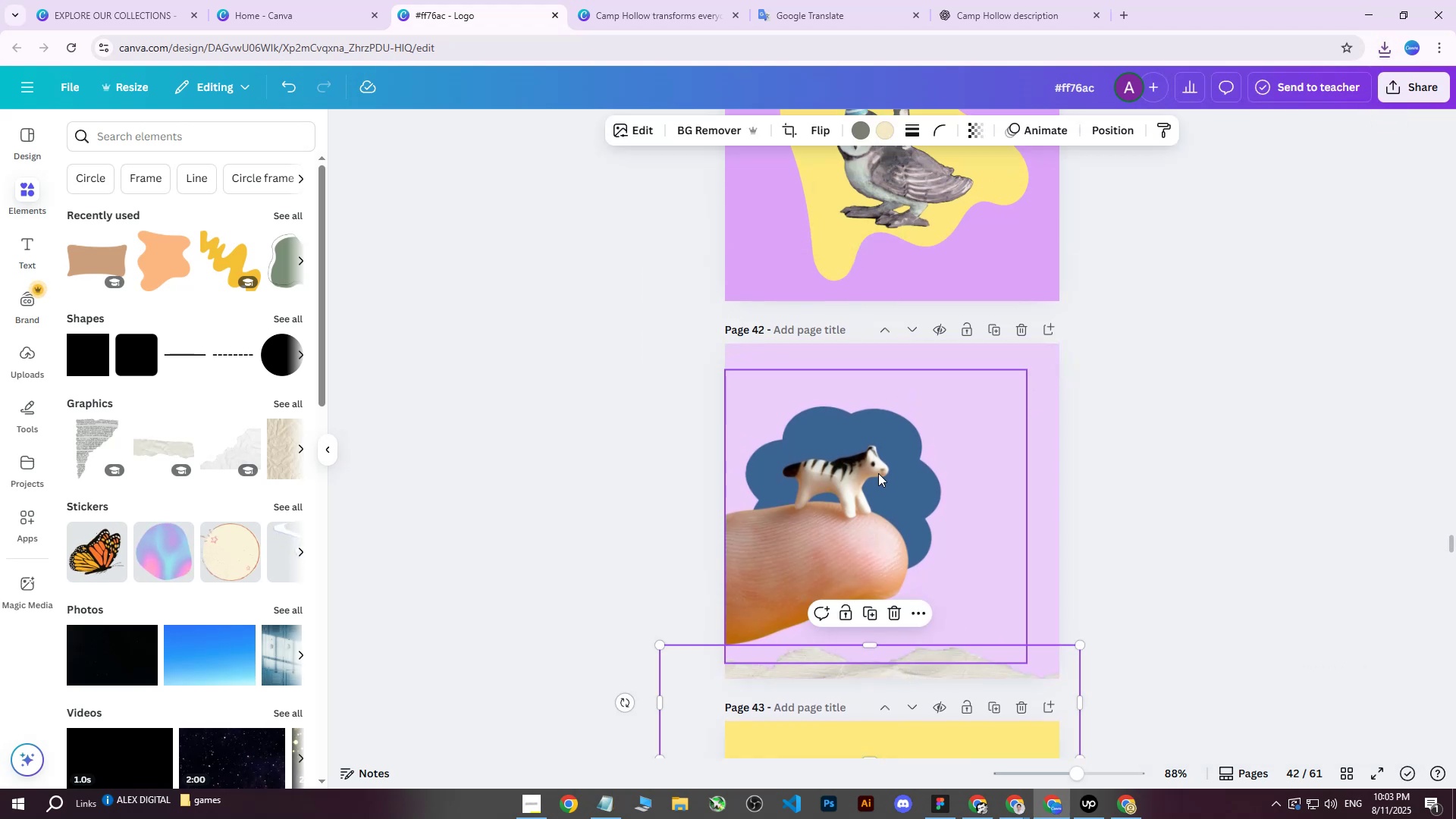 
left_click([878, 473])
 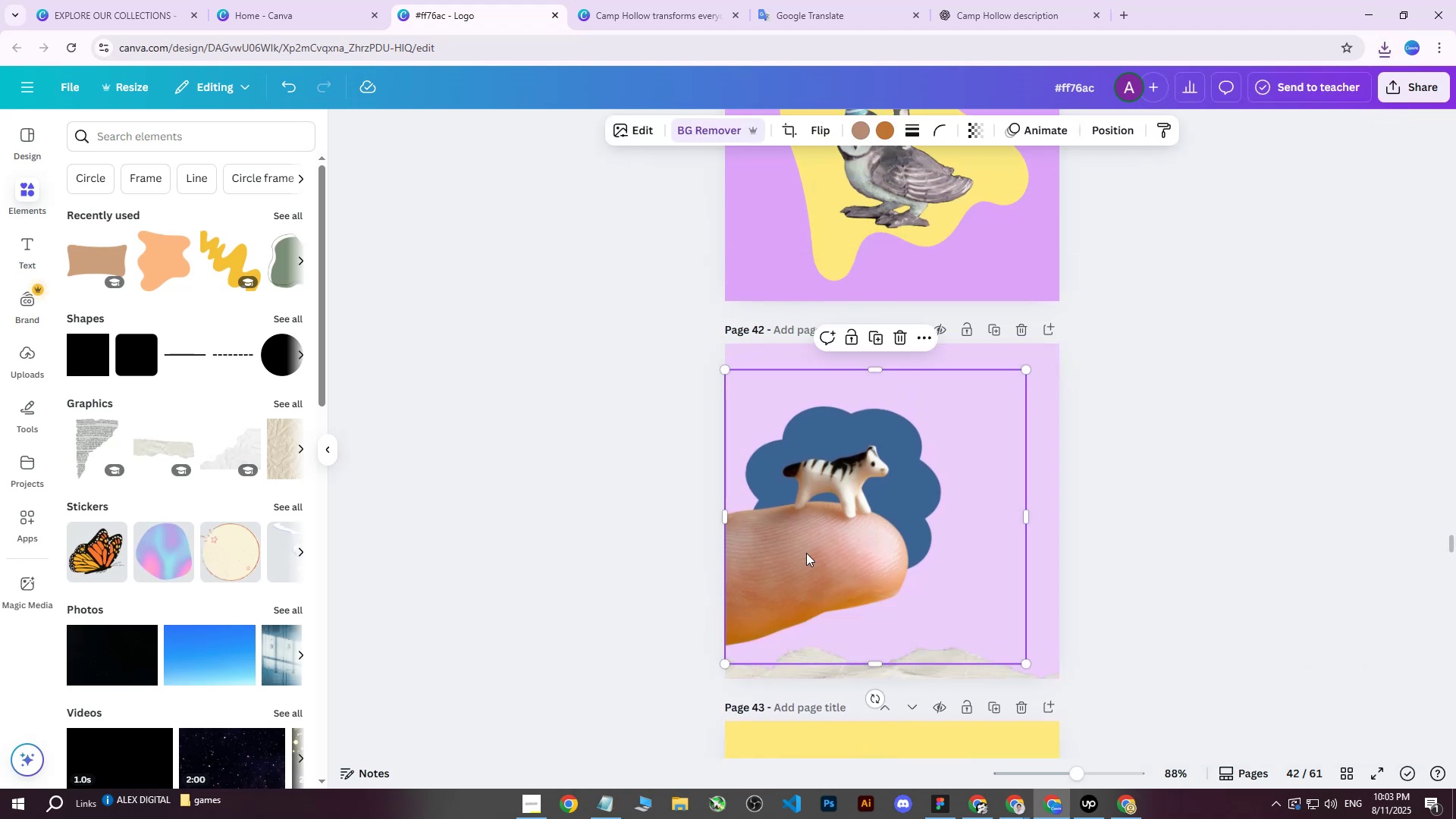 
left_click_drag(start_coordinate=[806, 553], to_coordinate=[824, 548])
 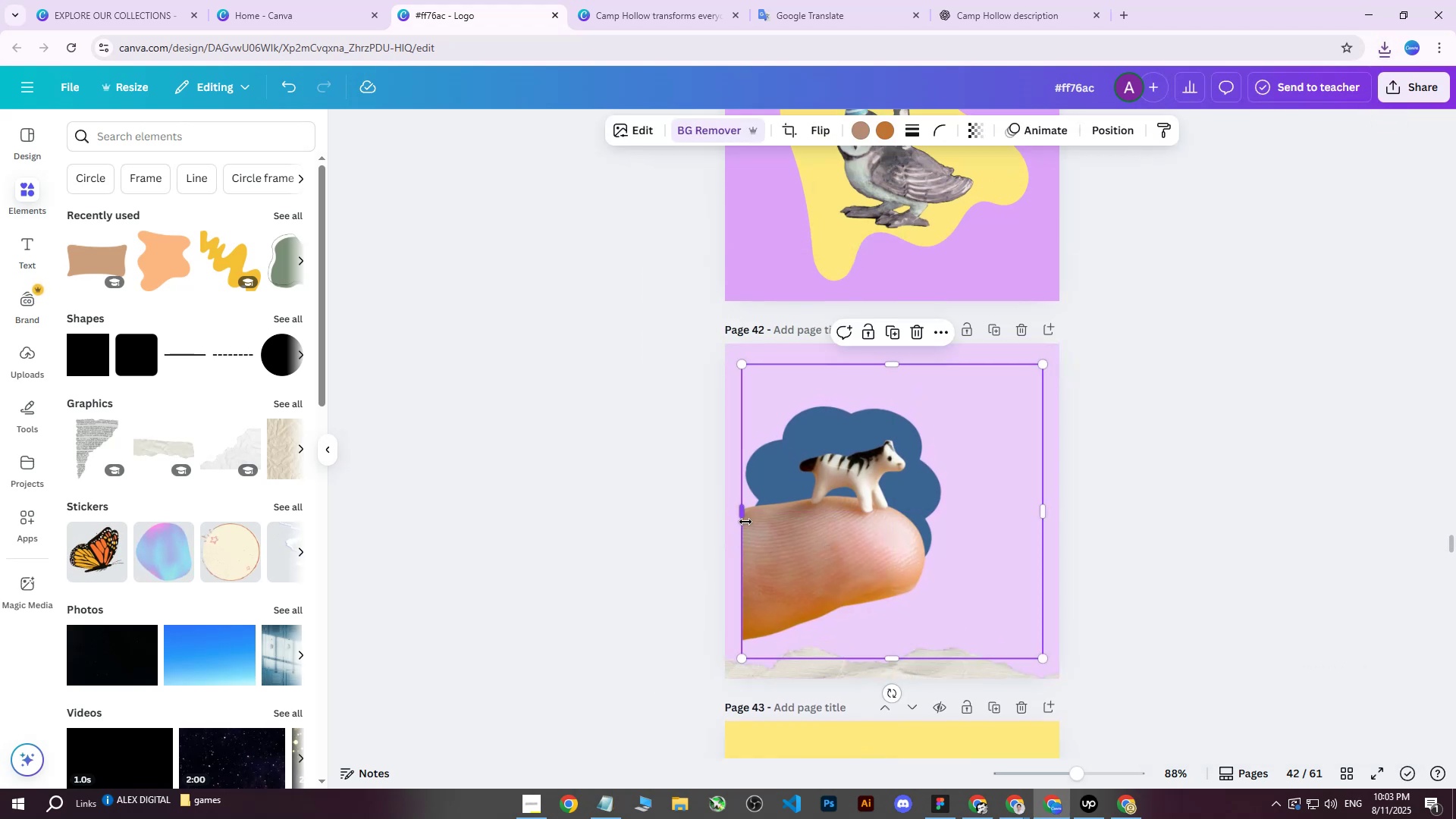 
left_click_drag(start_coordinate=[744, 519], to_coordinate=[727, 519])
 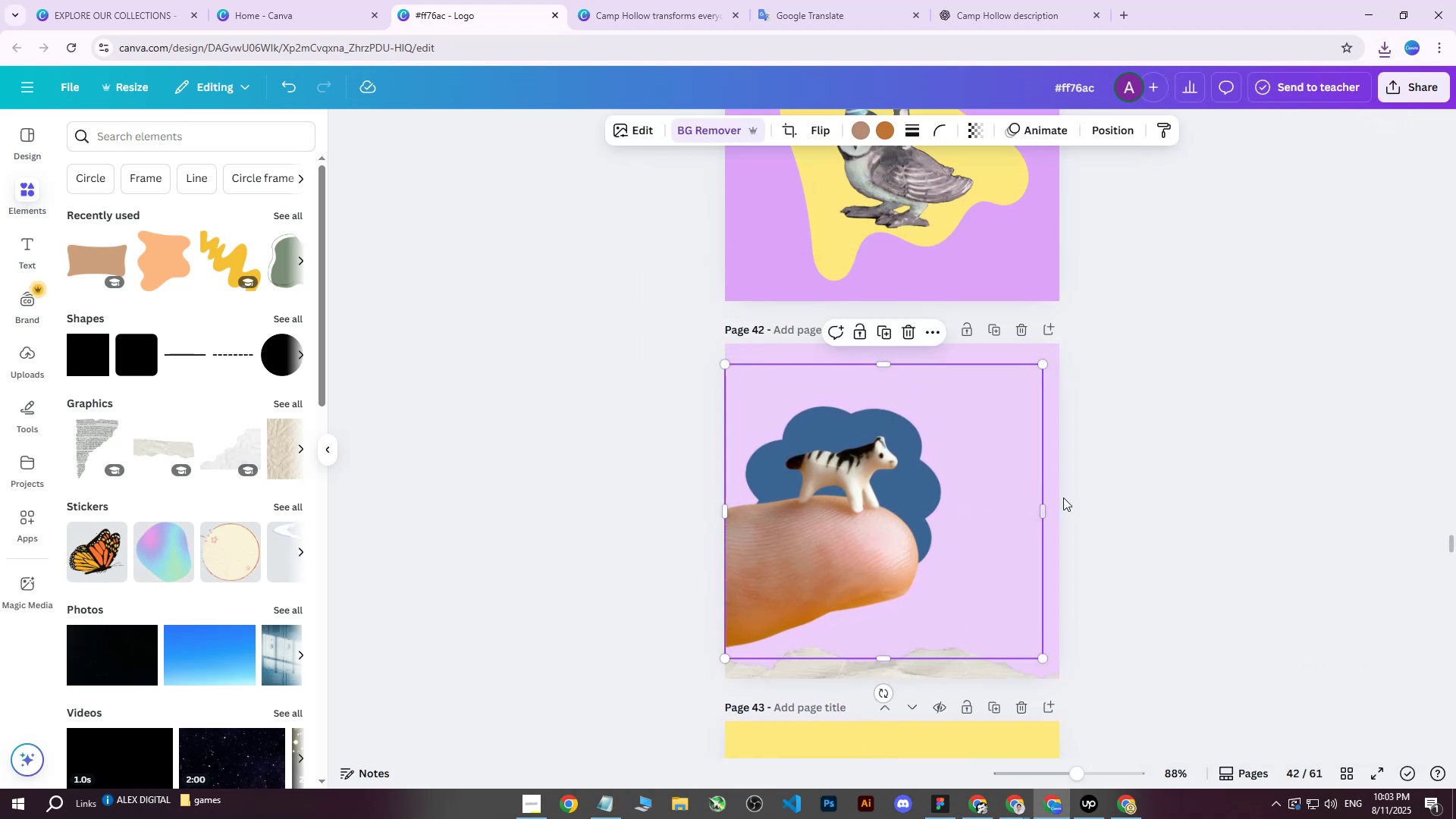 
left_click_drag(start_coordinate=[877, 538], to_coordinate=[877, 542])
 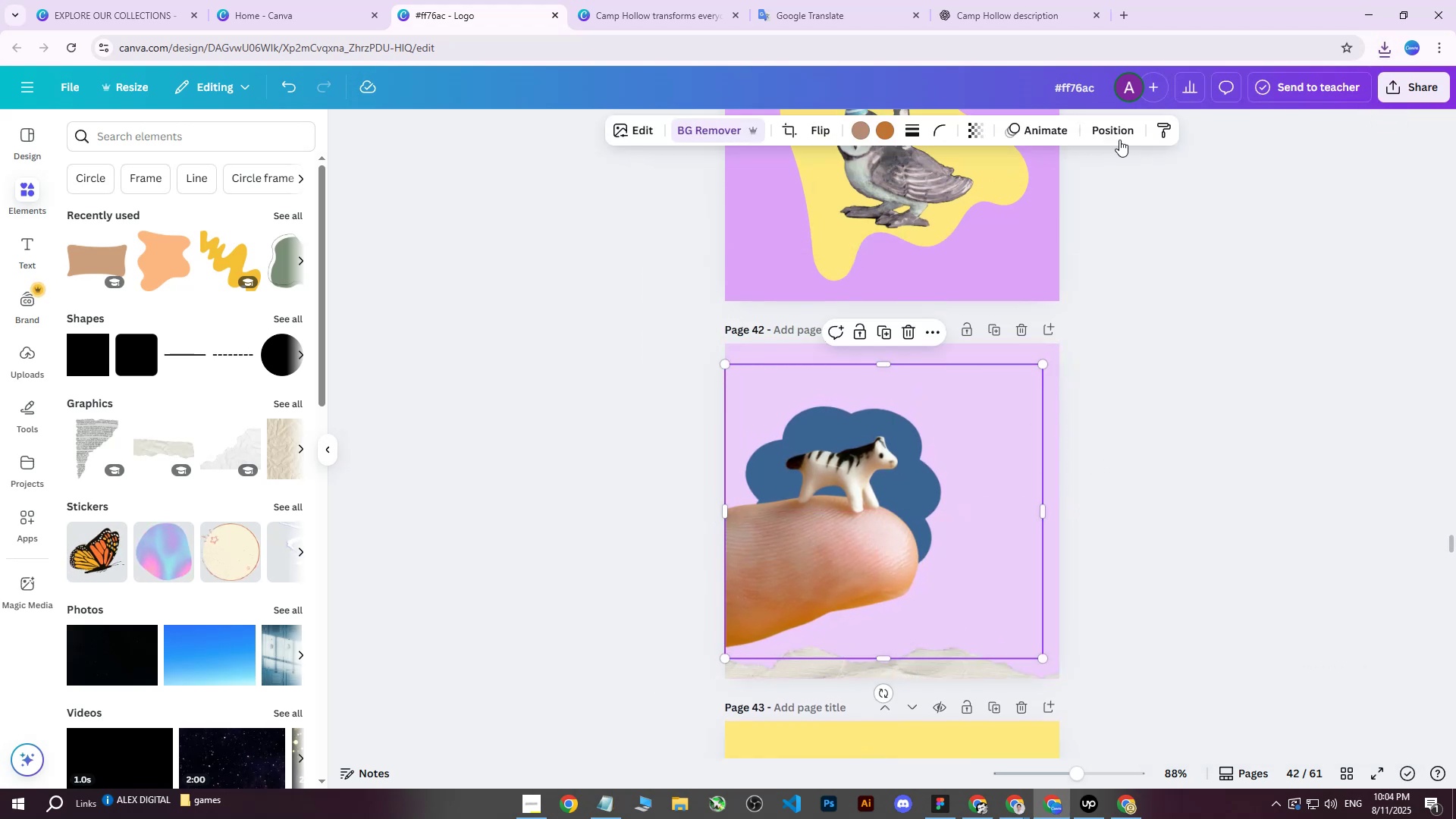 
left_click([1119, 140])
 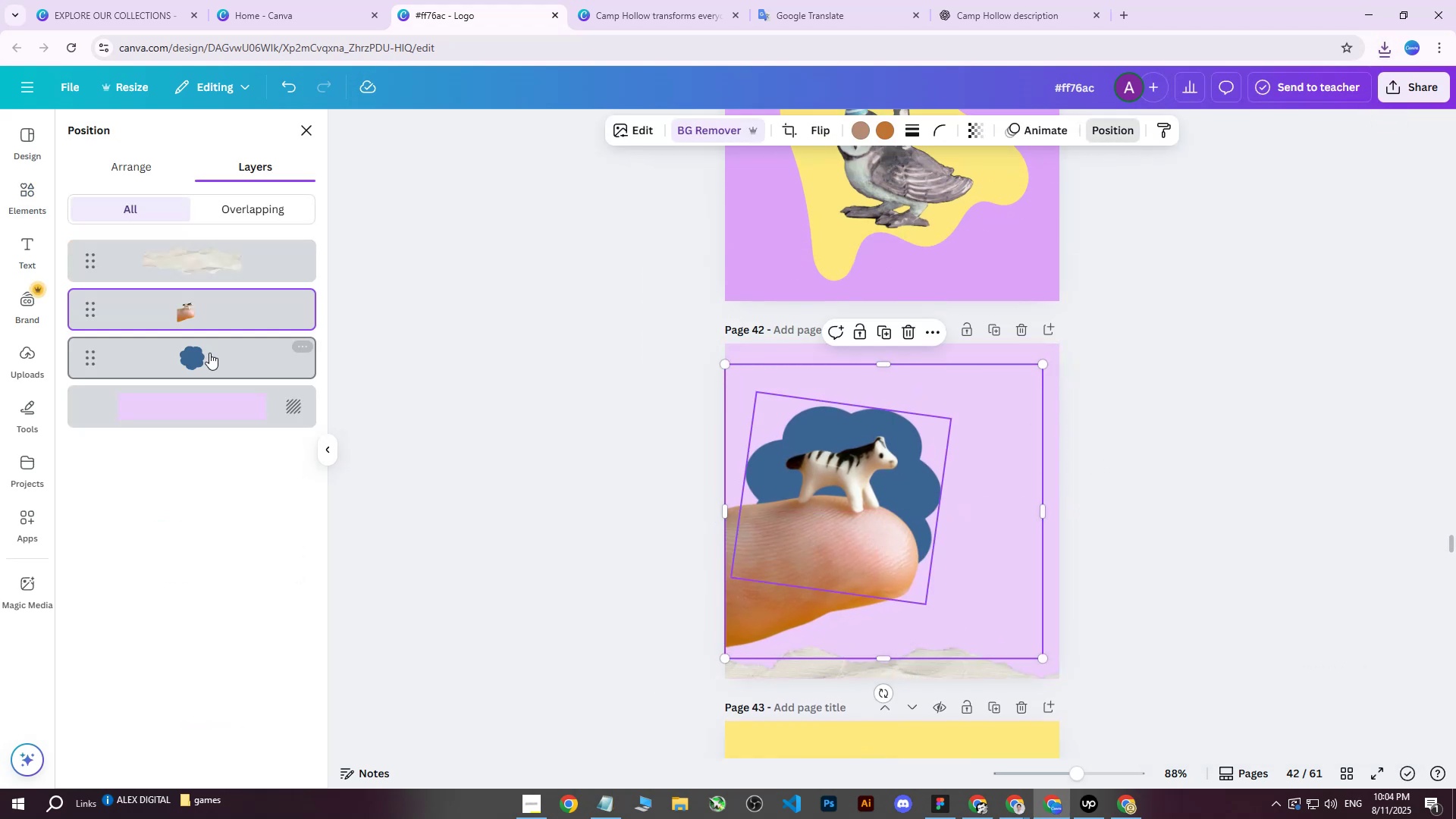 
left_click([196, 360])
 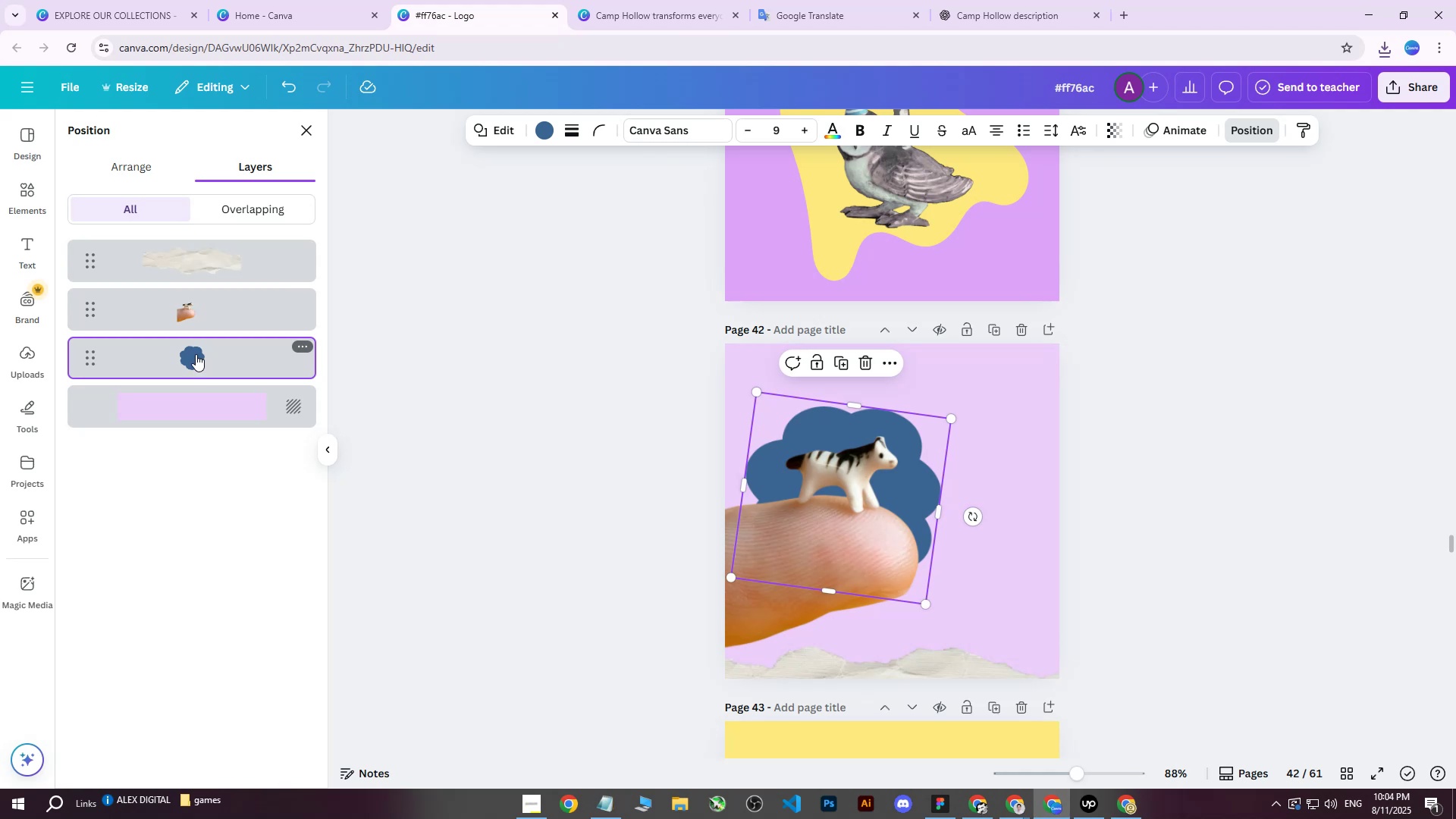 
key(Delete)
 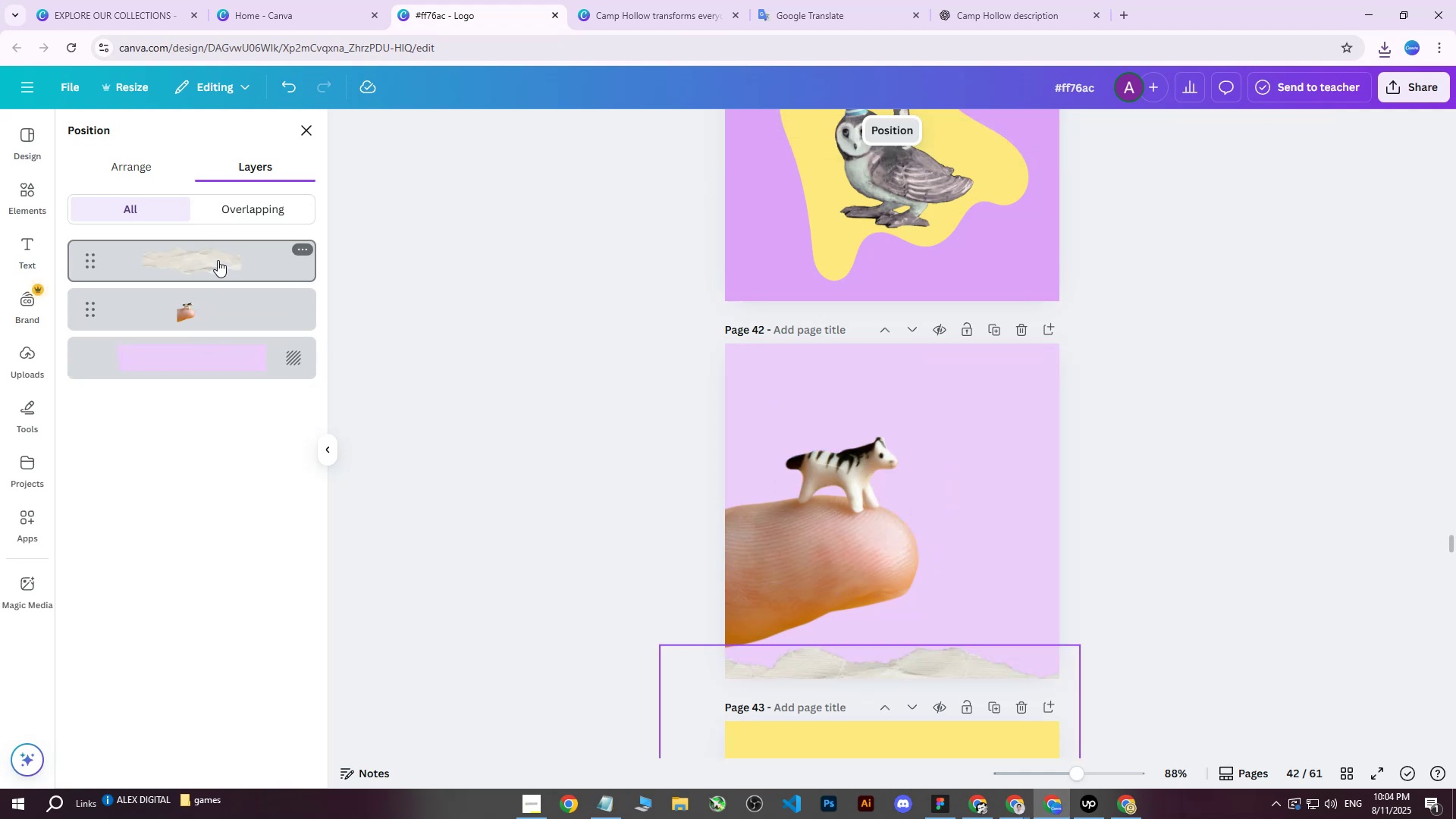 
left_click([218, 260])
 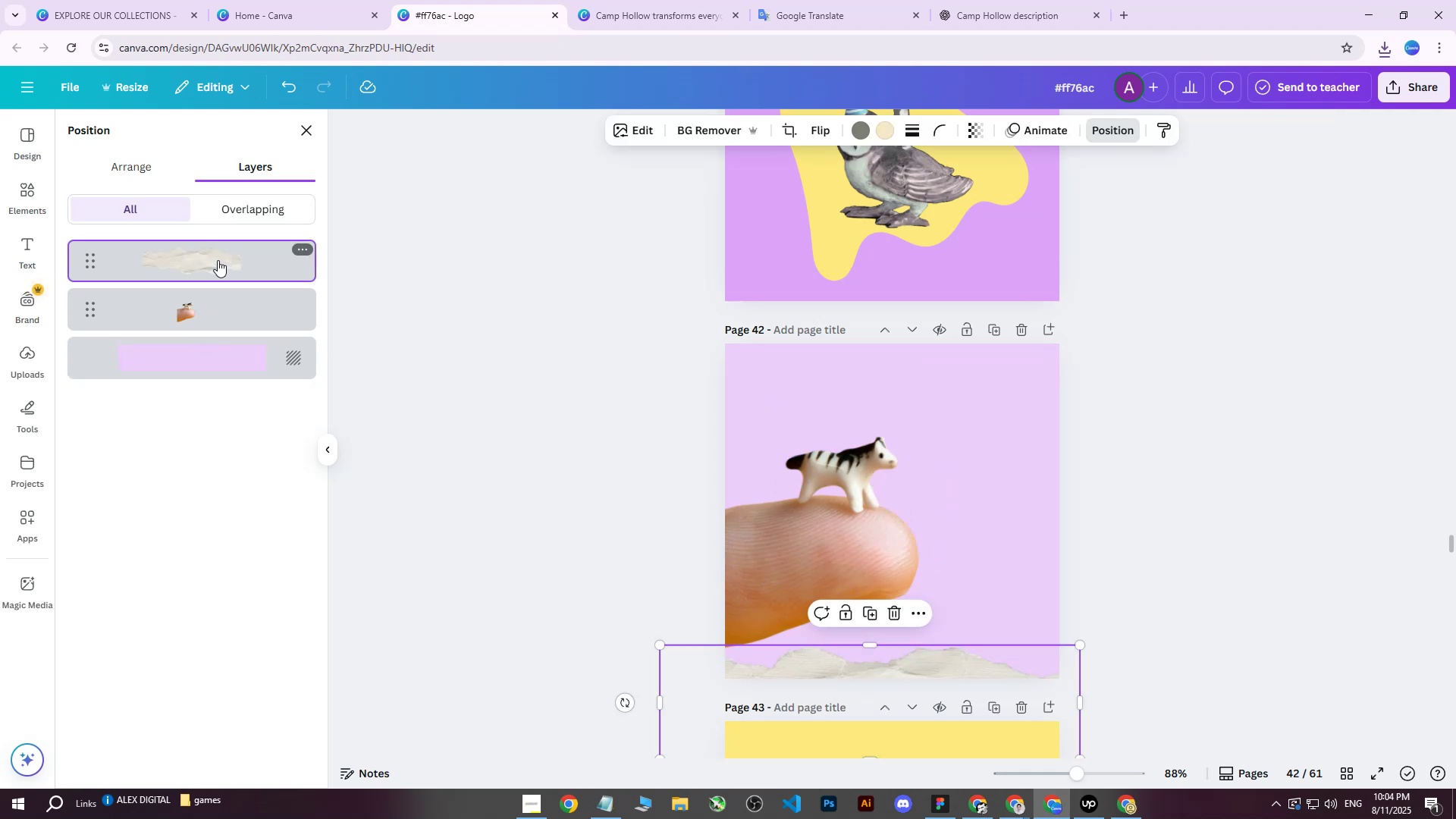 
key(Delete)
 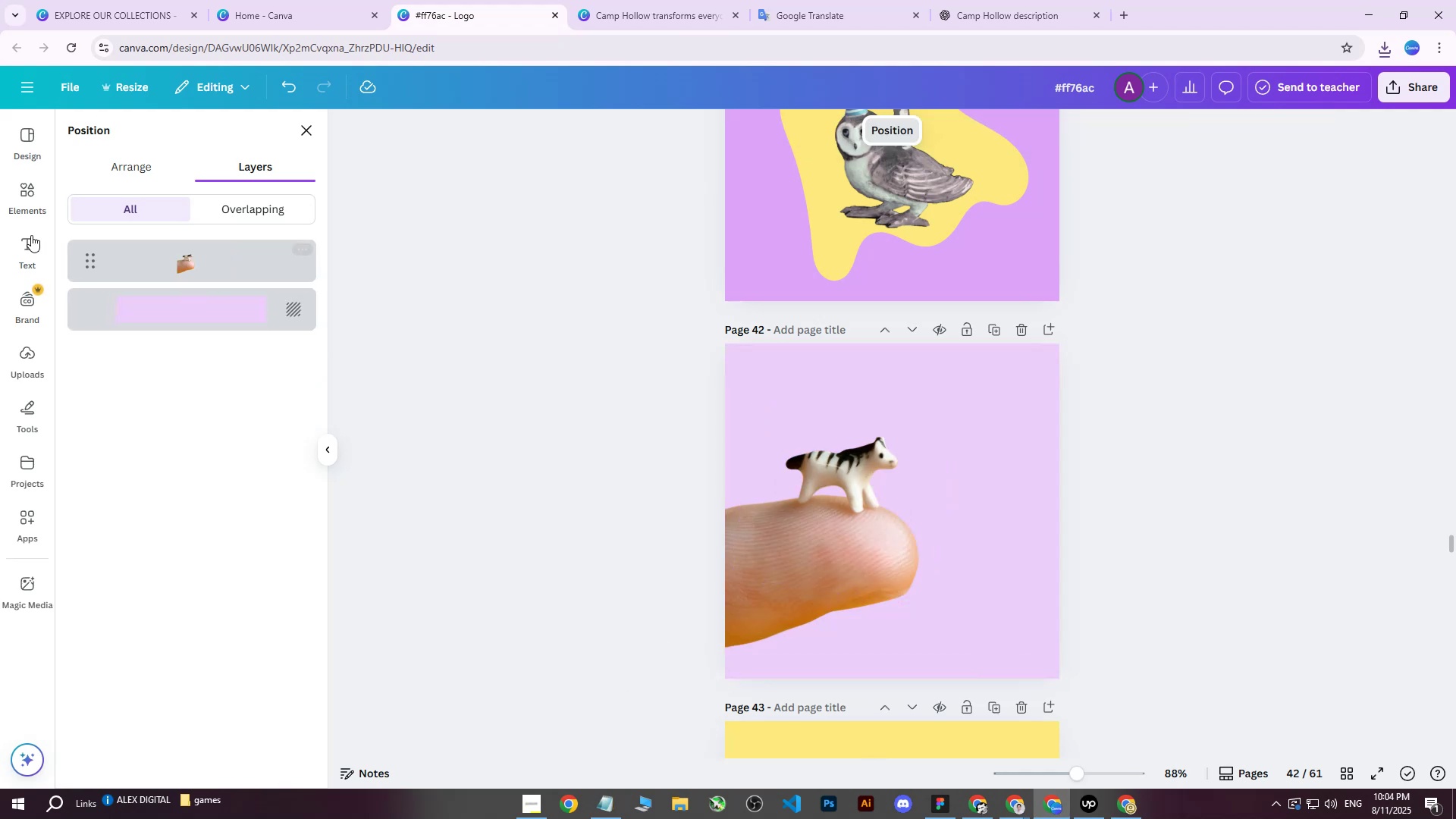 
left_click([32, 196])
 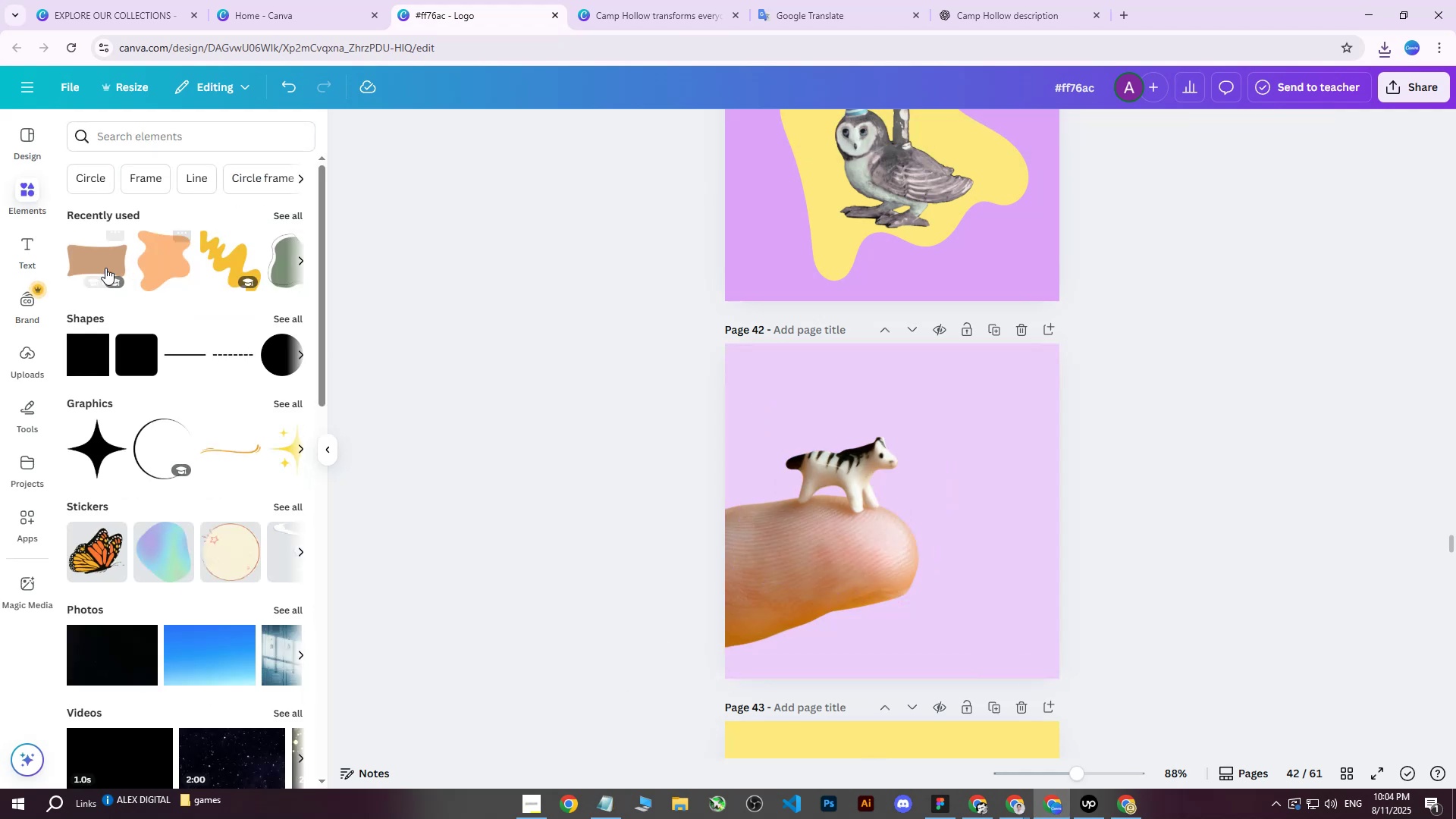 
left_click_drag(start_coordinate=[104, 258], to_coordinate=[916, 522])
 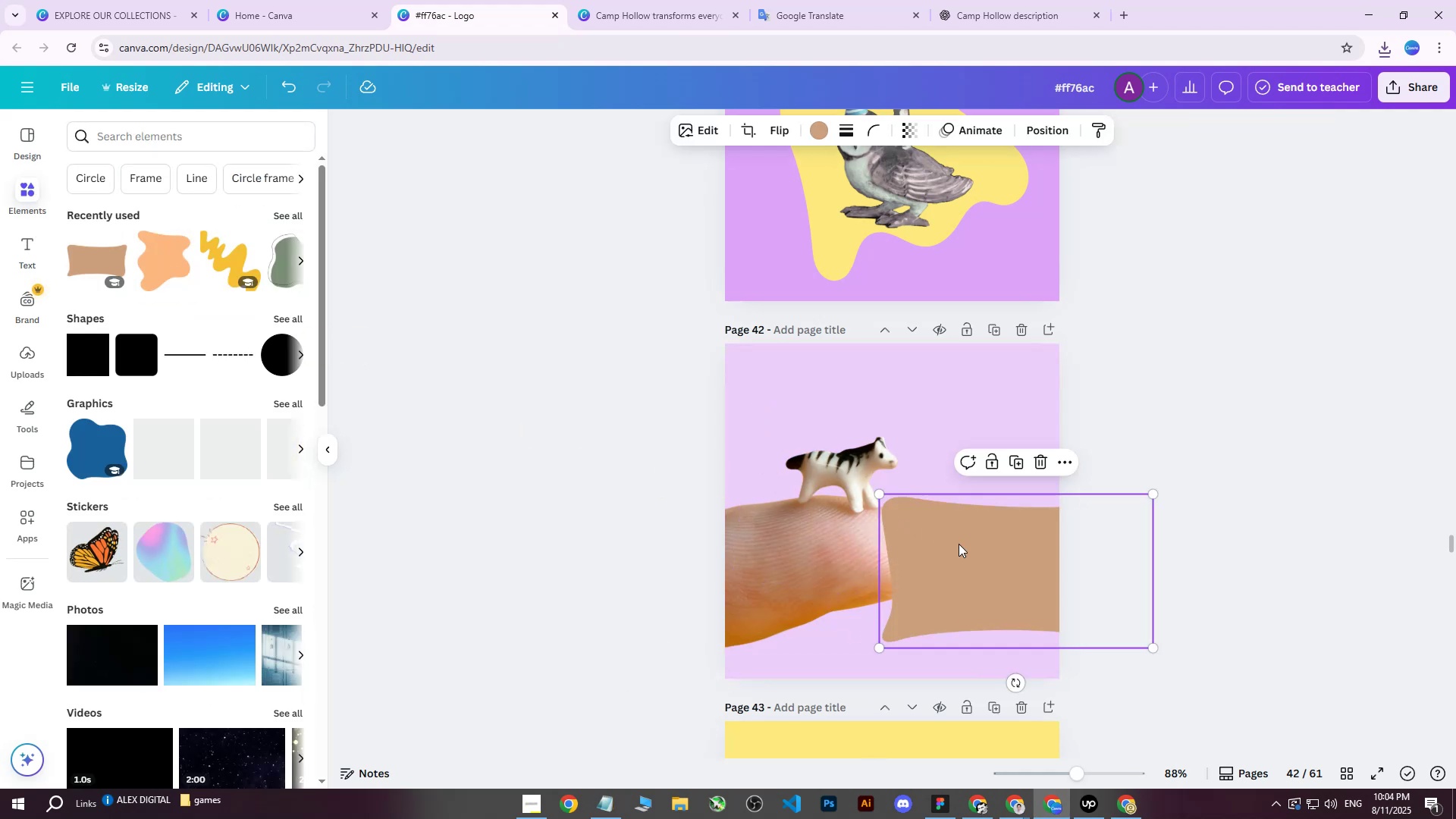 
left_click_drag(start_coordinate=[1002, 558], to_coordinate=[876, 527])
 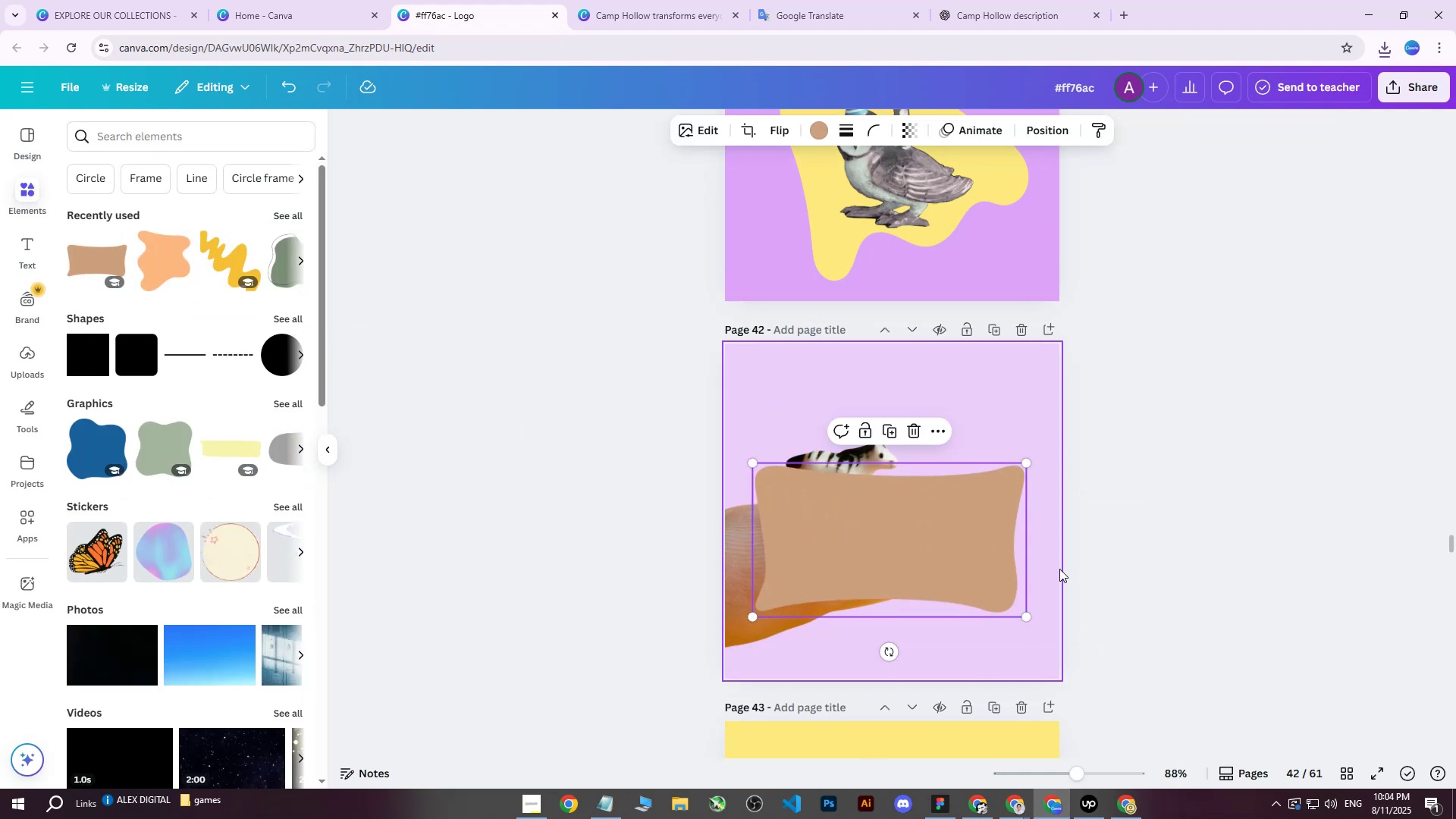 
left_click_drag(start_coordinate=[897, 651], to_coordinate=[927, 506])
 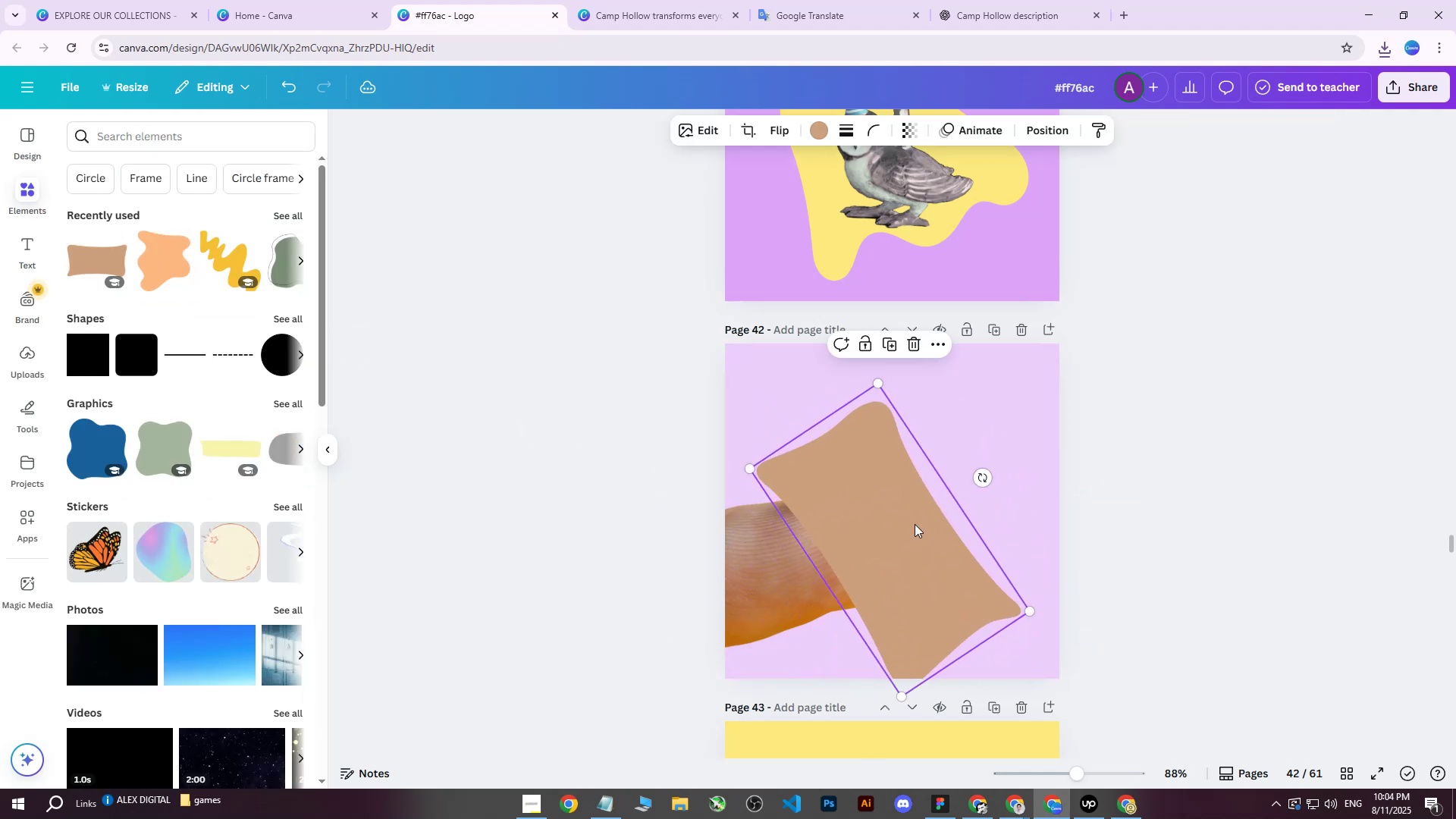 
left_click_drag(start_coordinate=[915, 524], to_coordinate=[899, 495])
 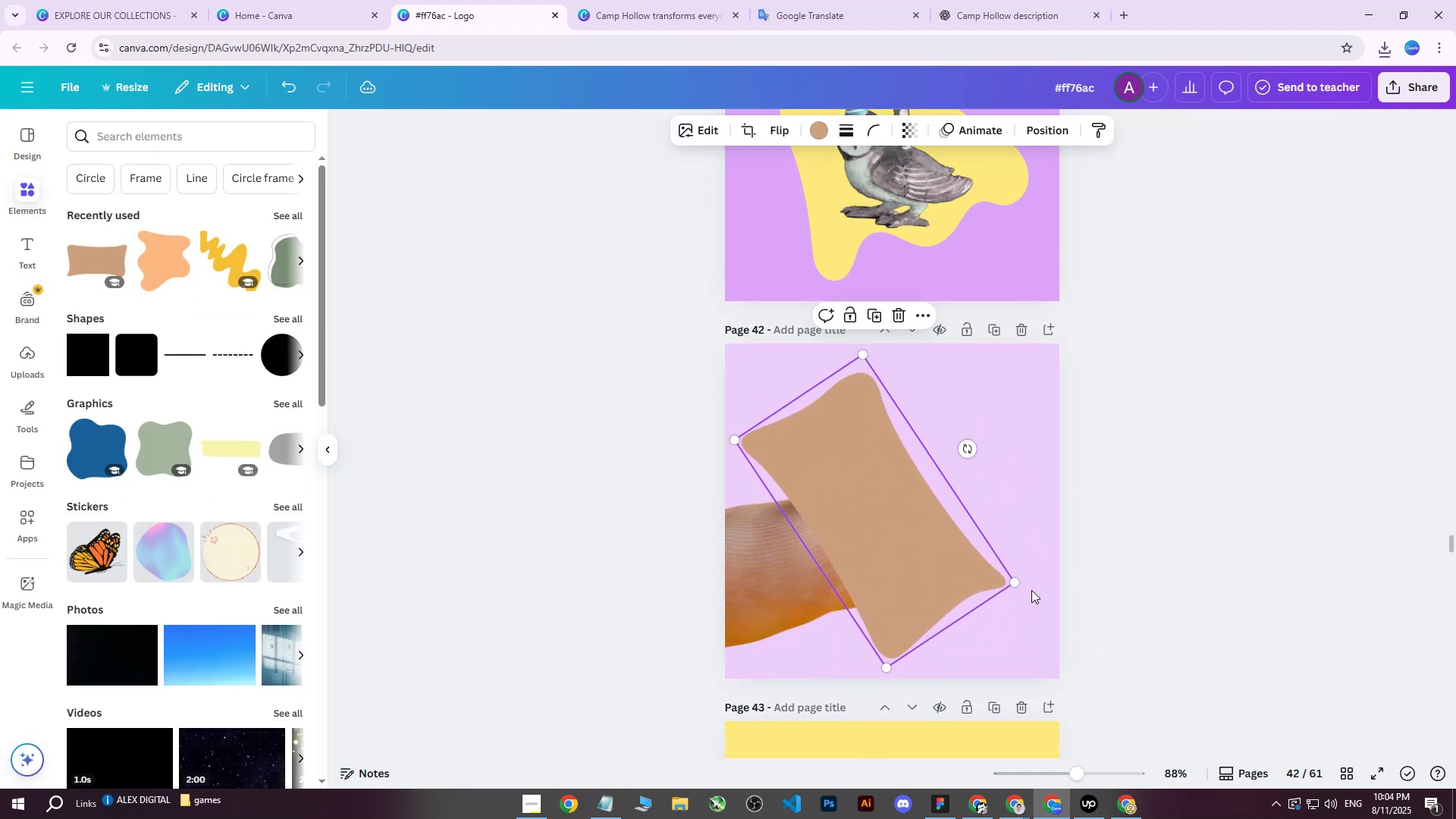 
scroll: coordinate [1050, 504], scroll_direction: down, amount: 1.0
 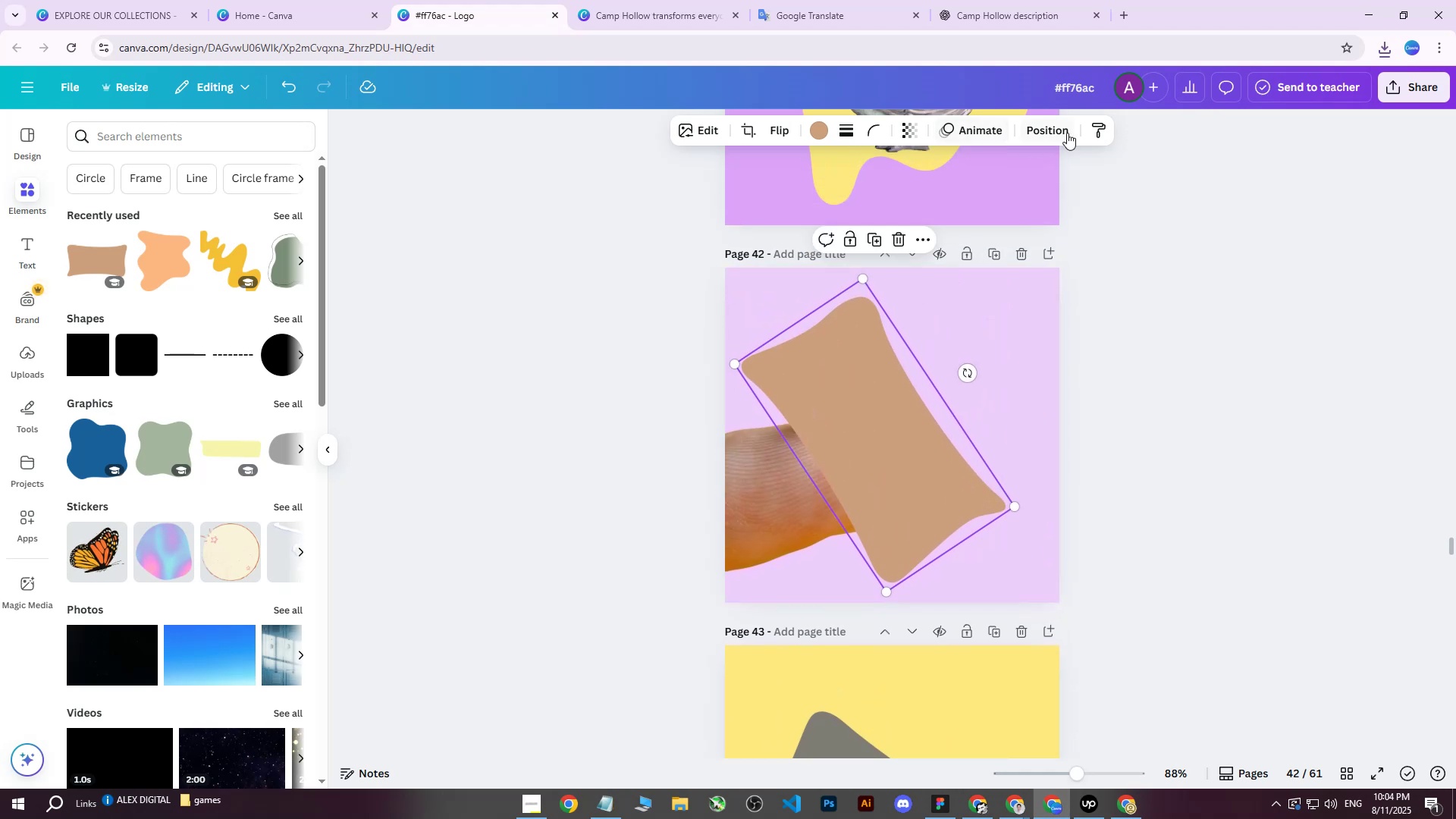 
left_click([1048, 134])
 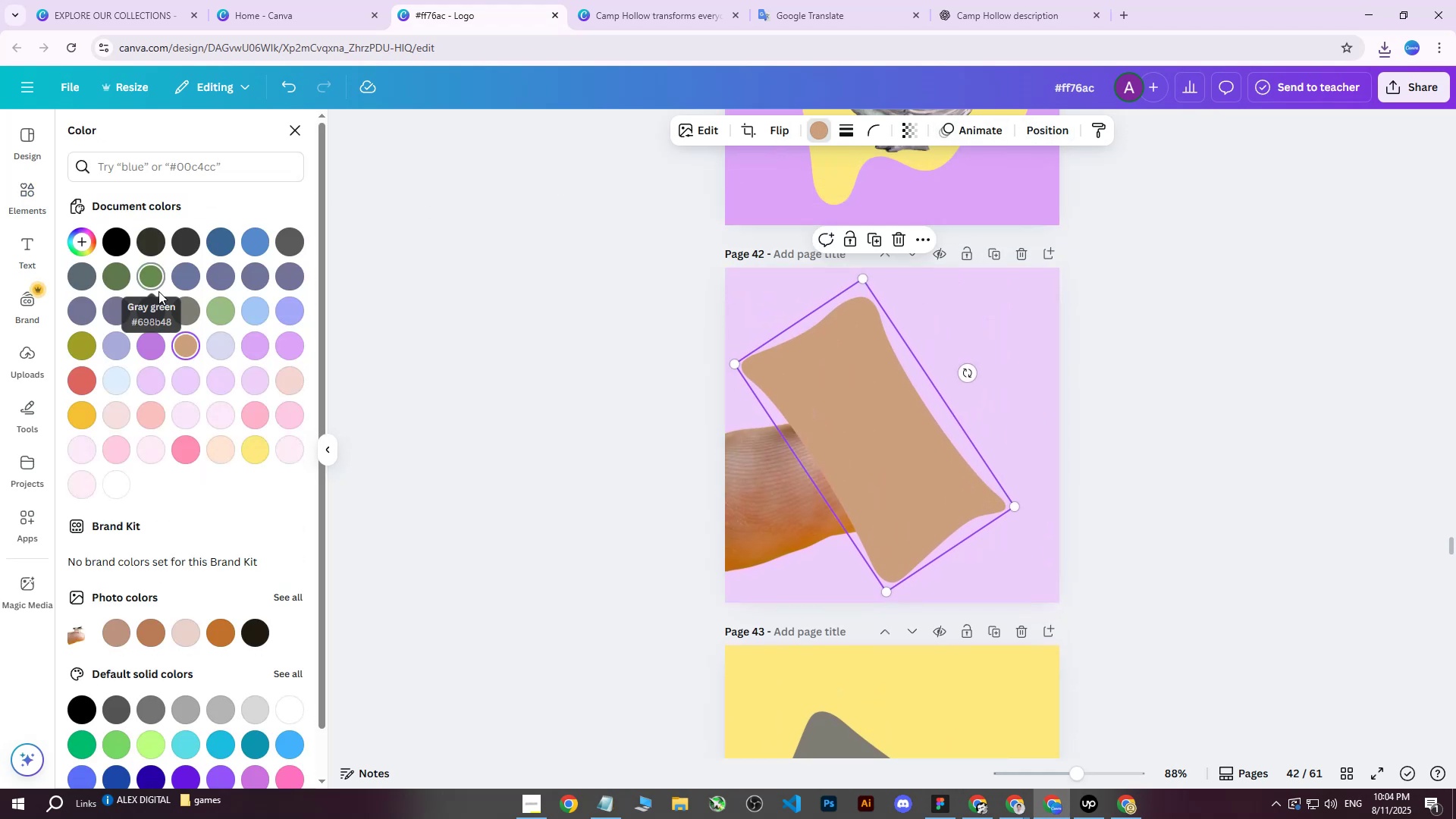 
double_click([150, 282])
 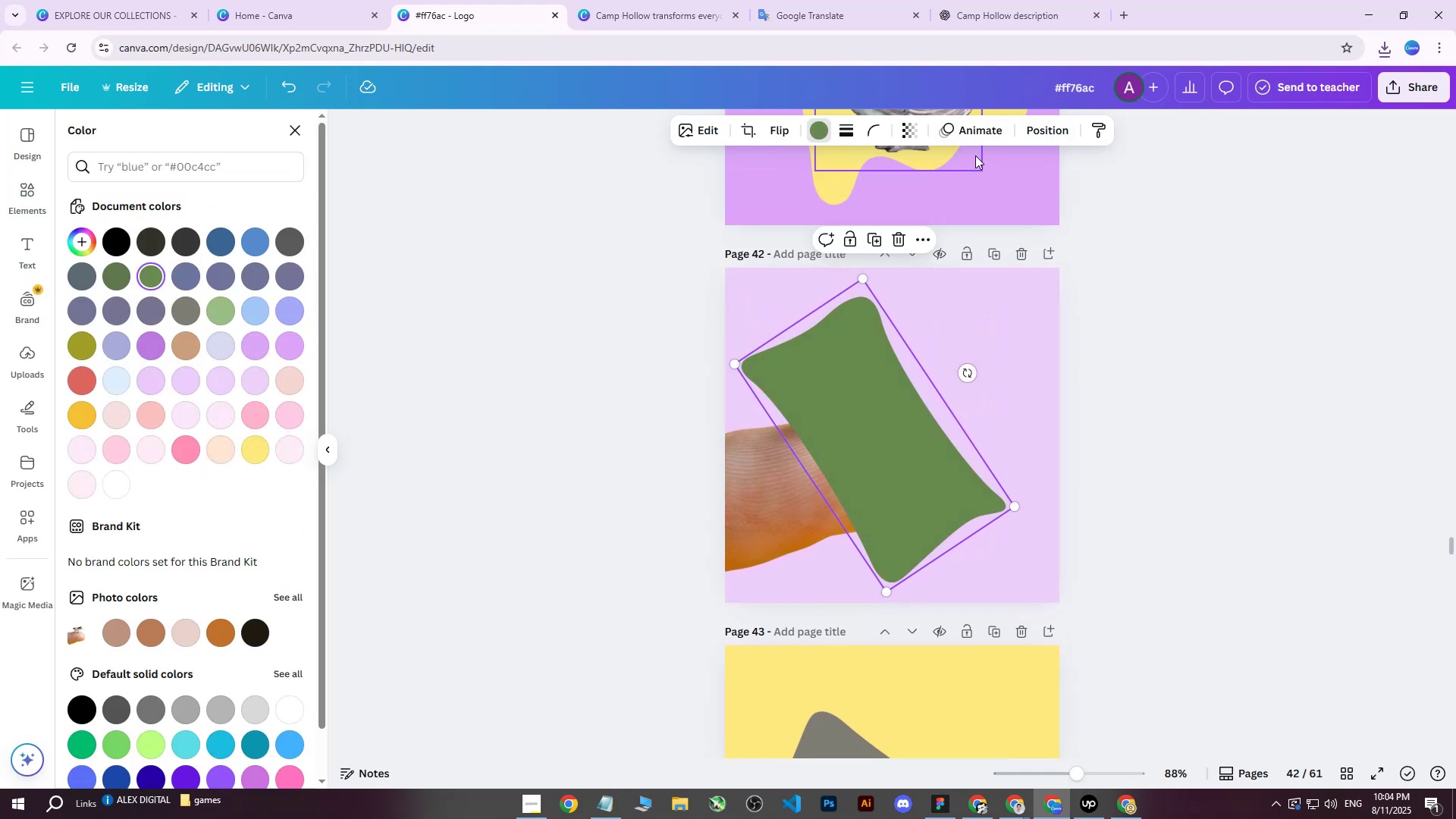 
left_click([1040, 140])
 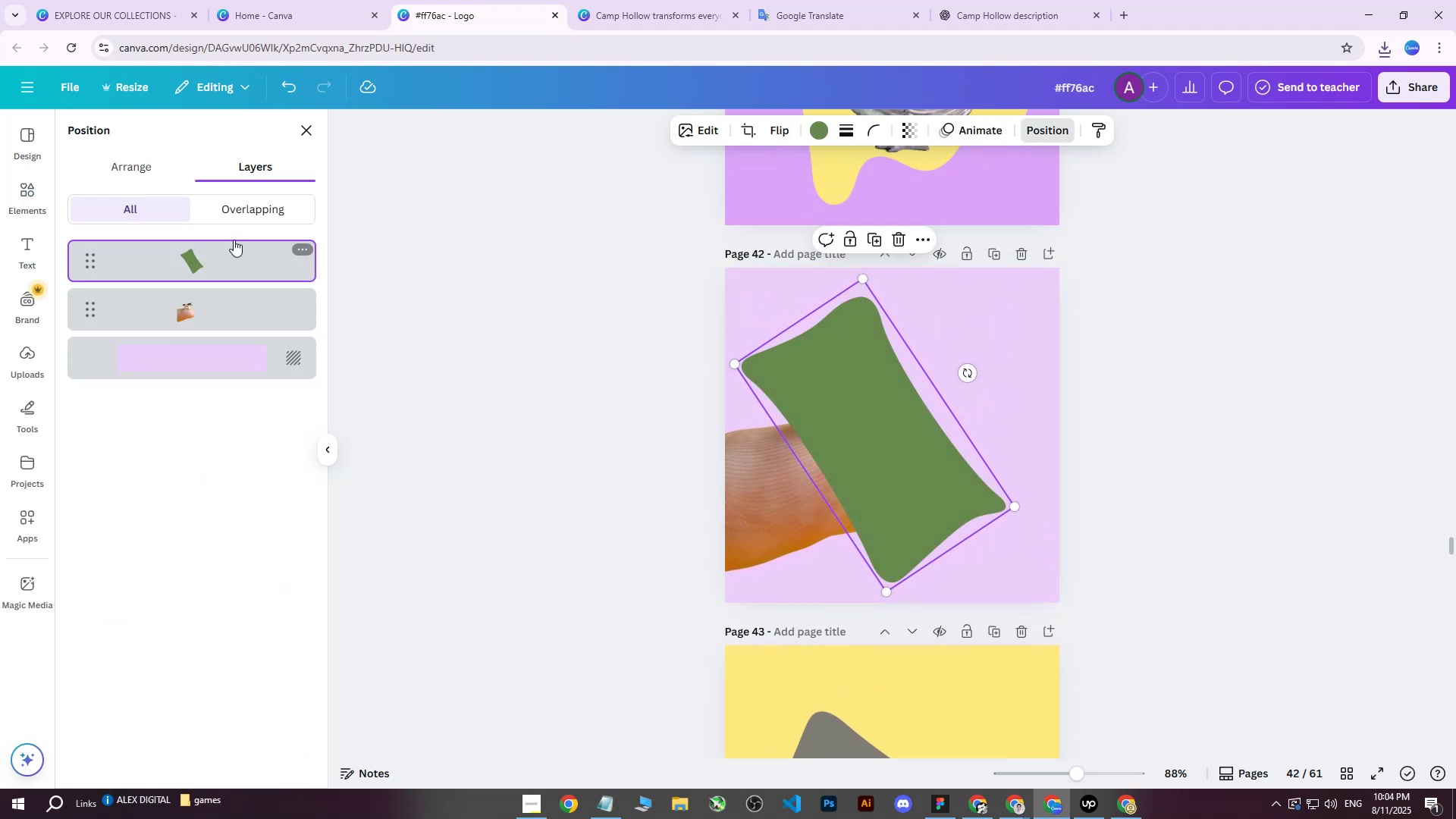 
left_click_drag(start_coordinate=[212, 253], to_coordinate=[206, 319])
 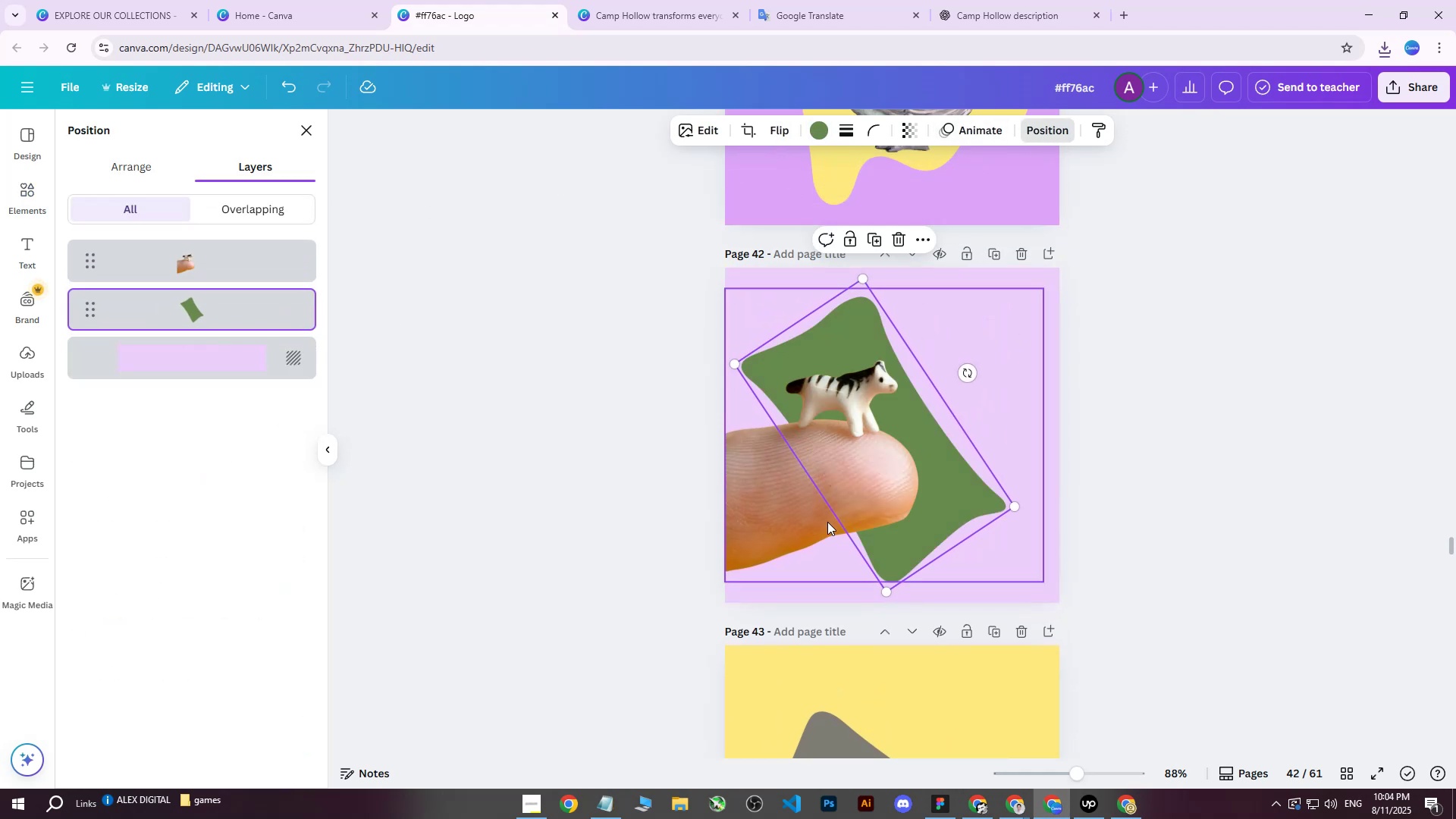 
left_click_drag(start_coordinate=[889, 590], to_coordinate=[893, 595])
 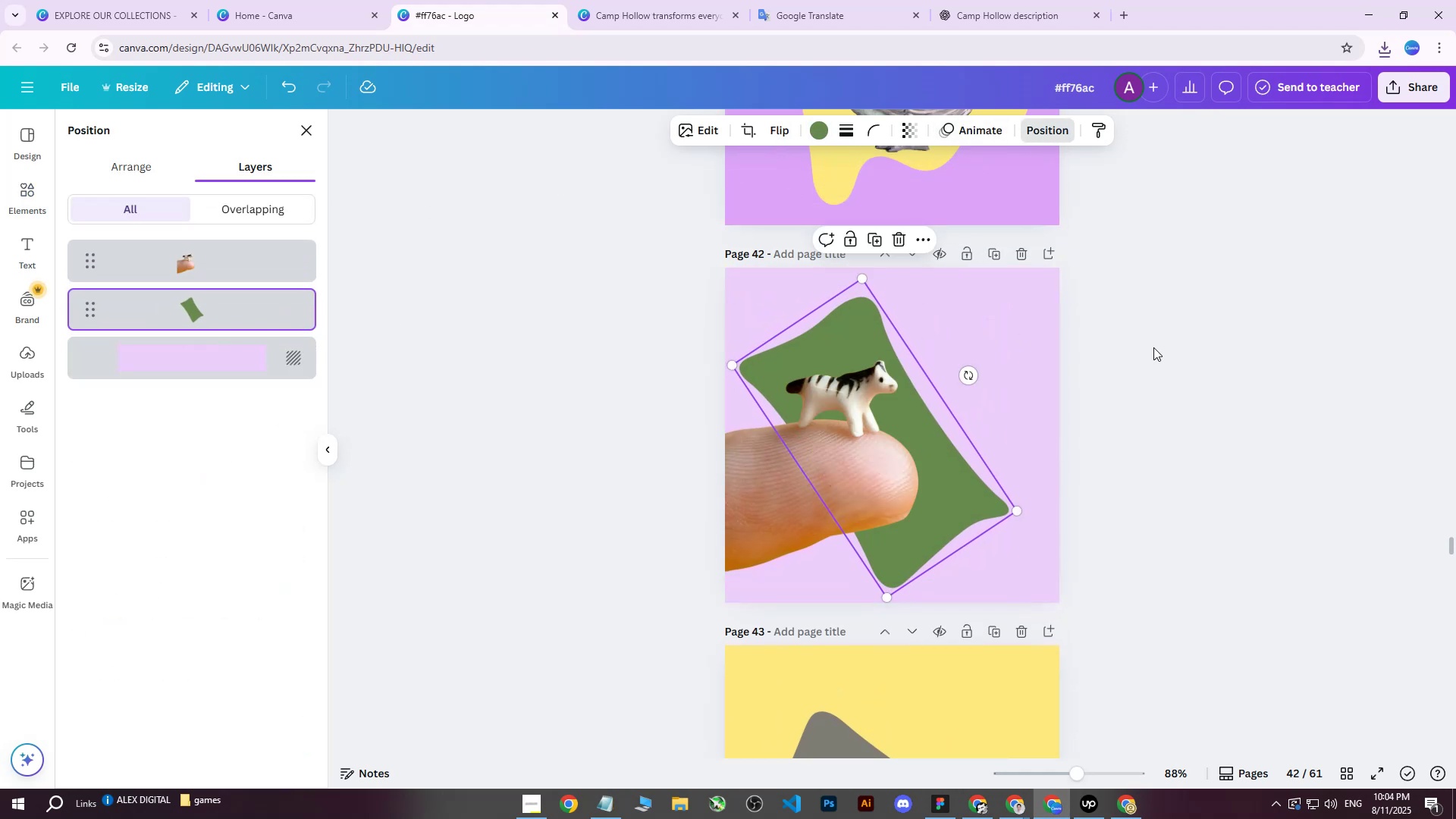 
left_click([1153, 347])
 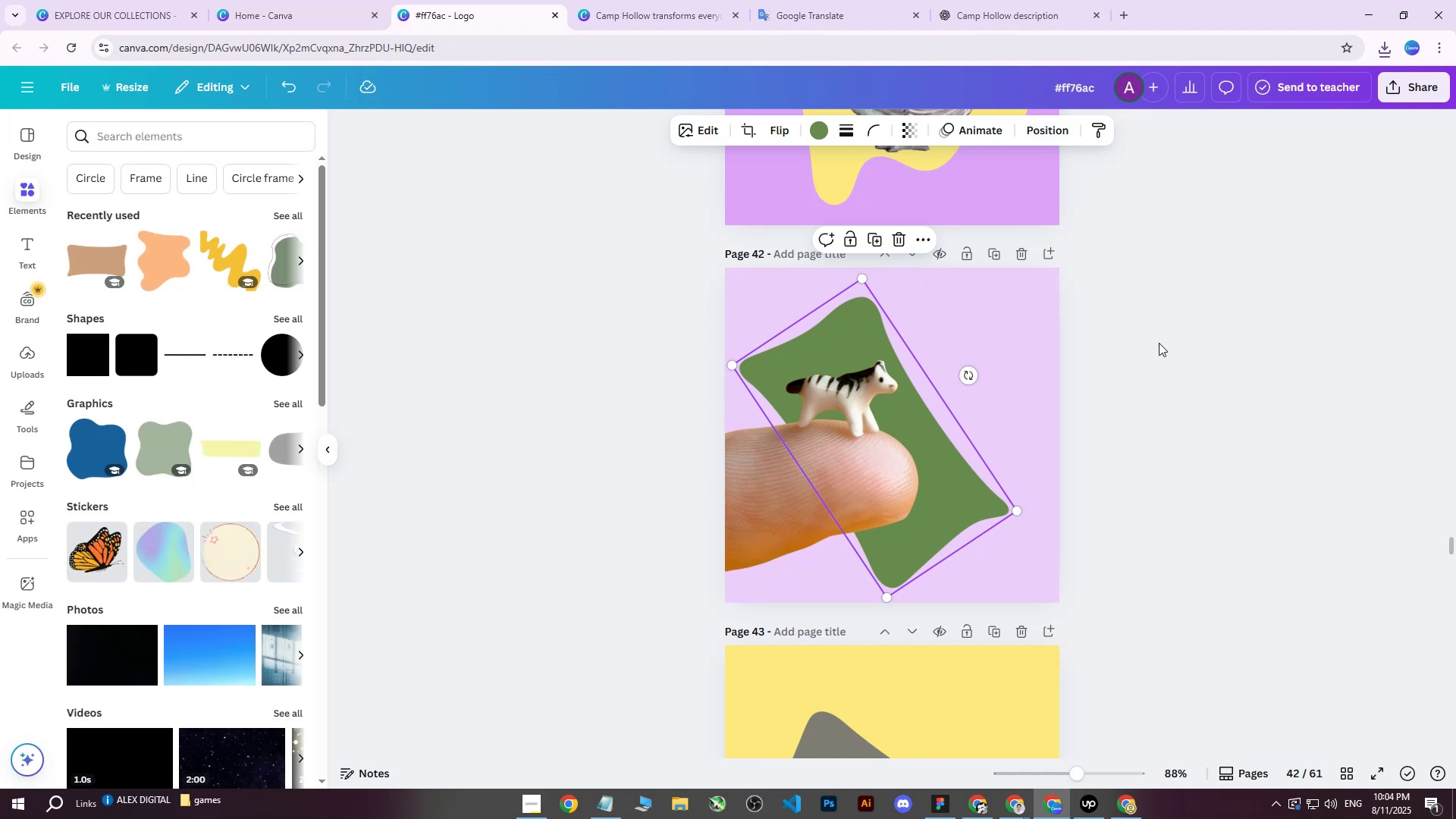 
left_click([1159, 342])
 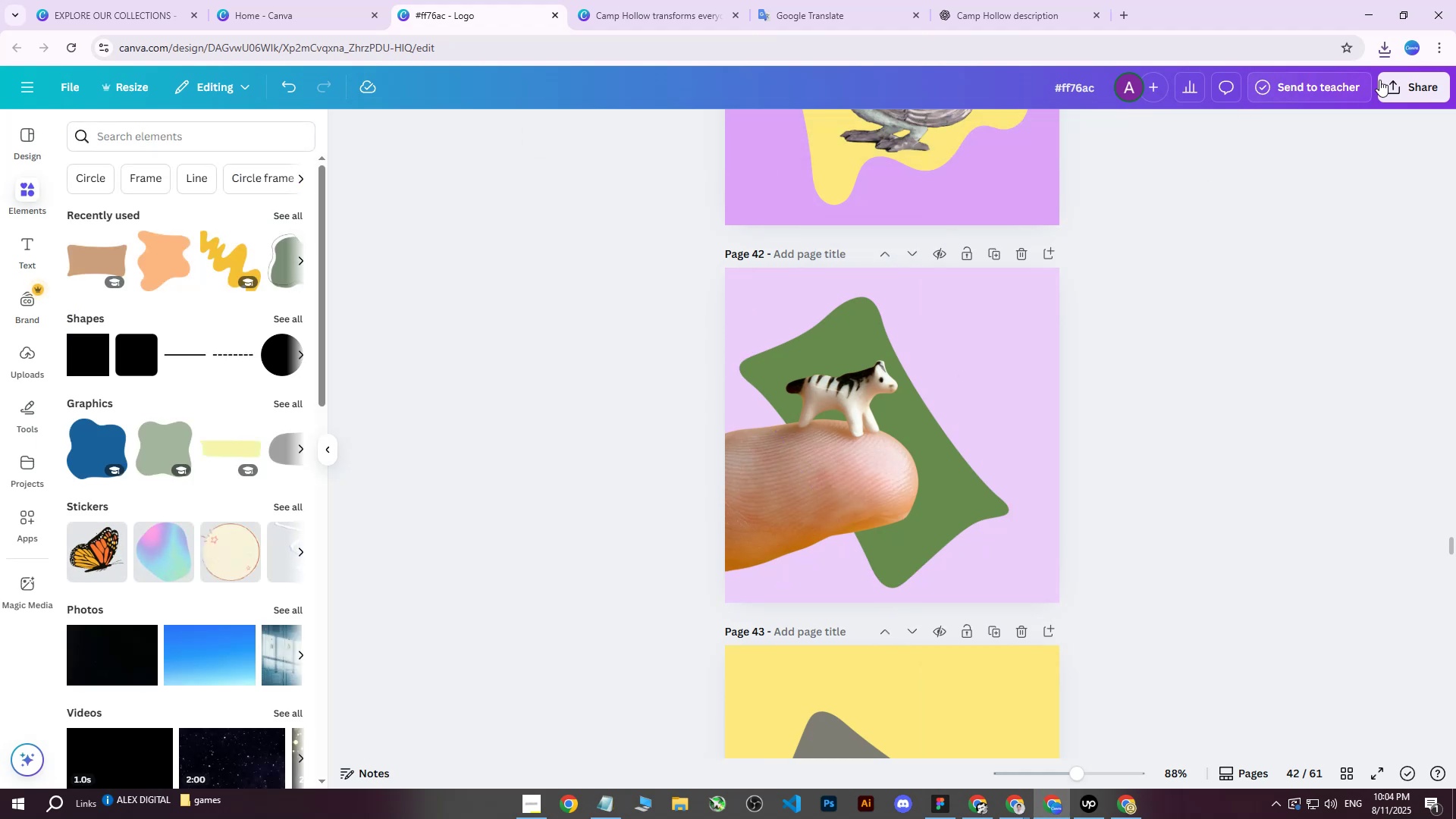 
left_click([1394, 83])
 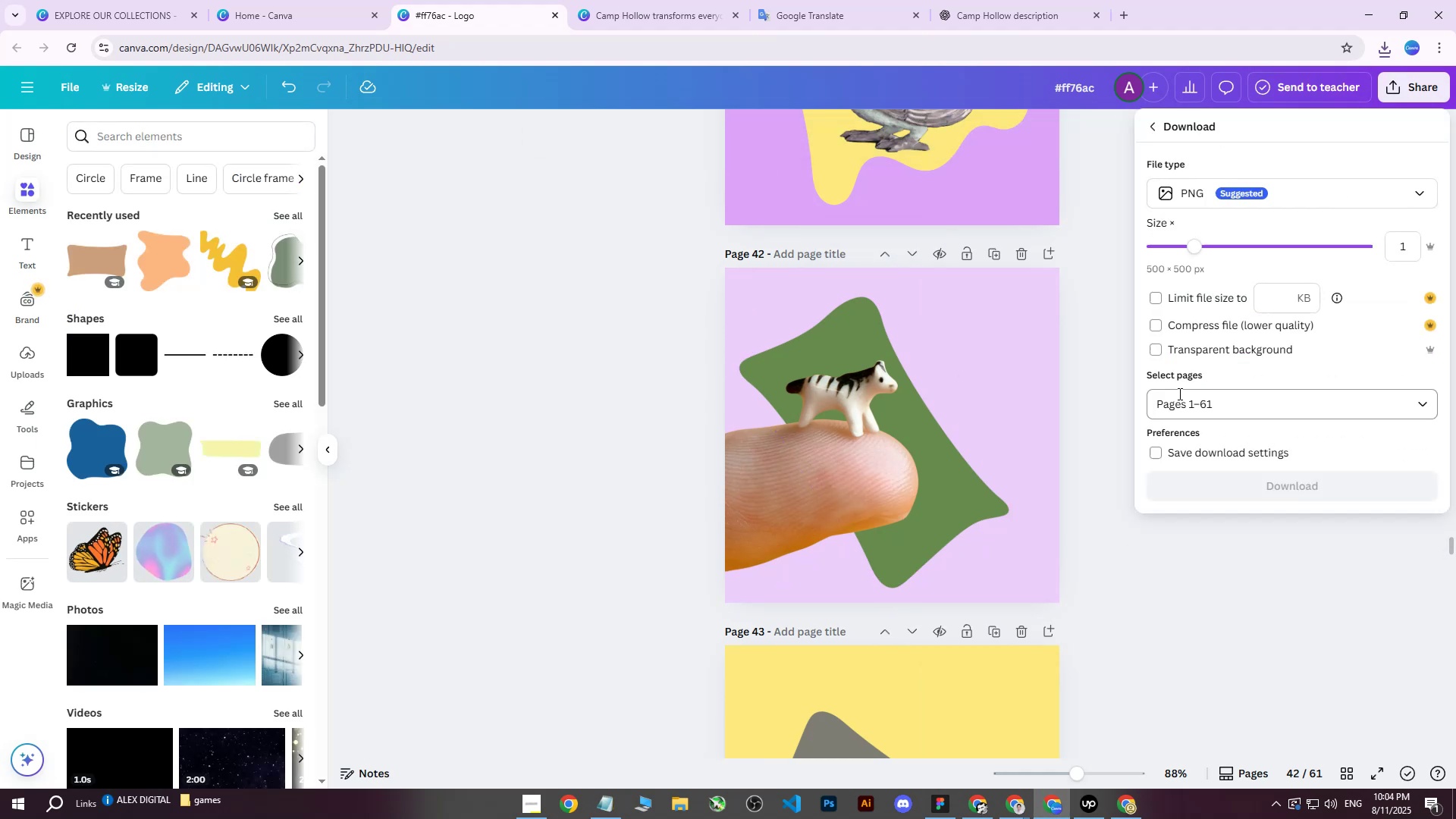 
double_click([1189, 403])
 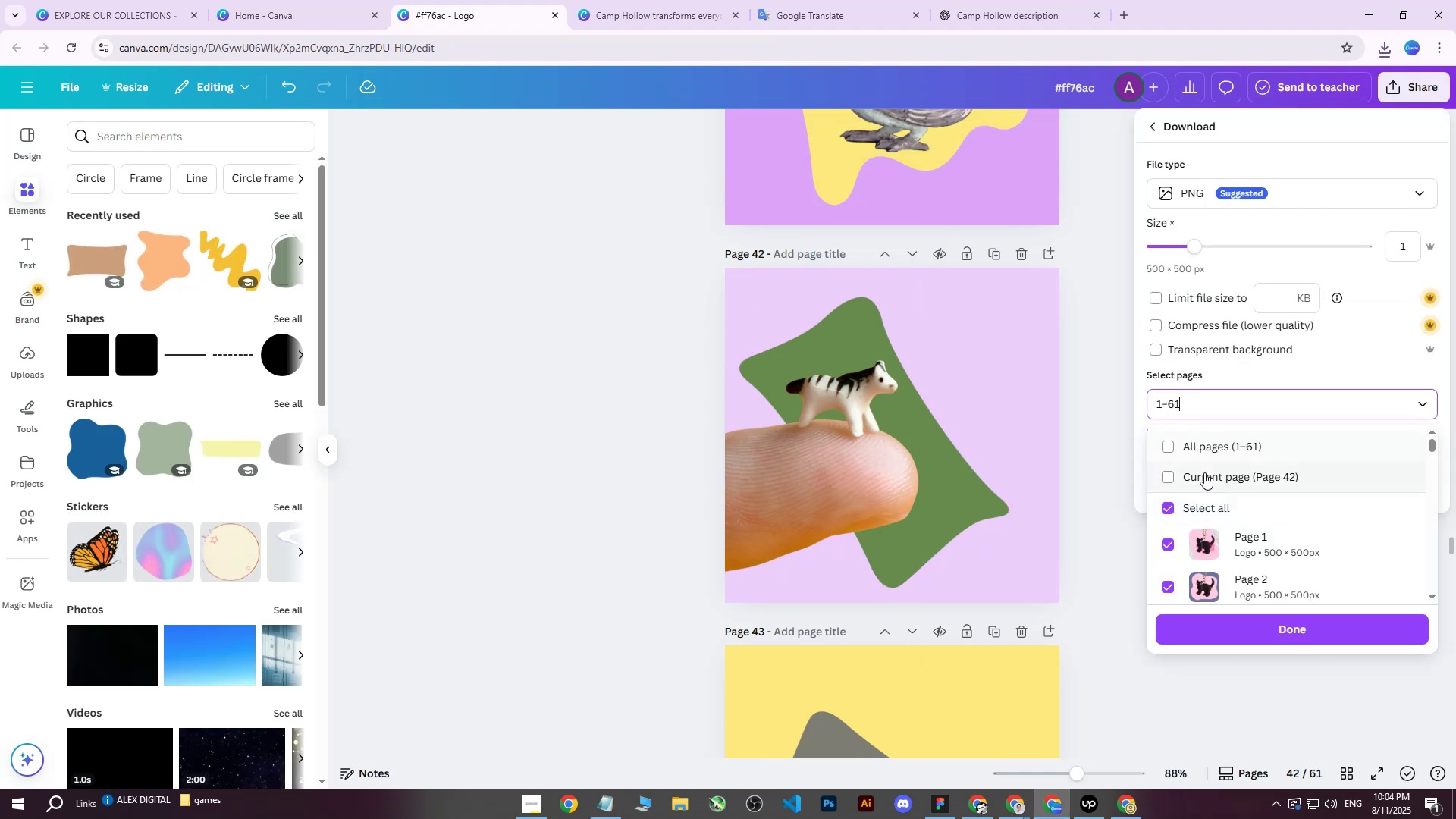 
triple_click([1204, 472])
 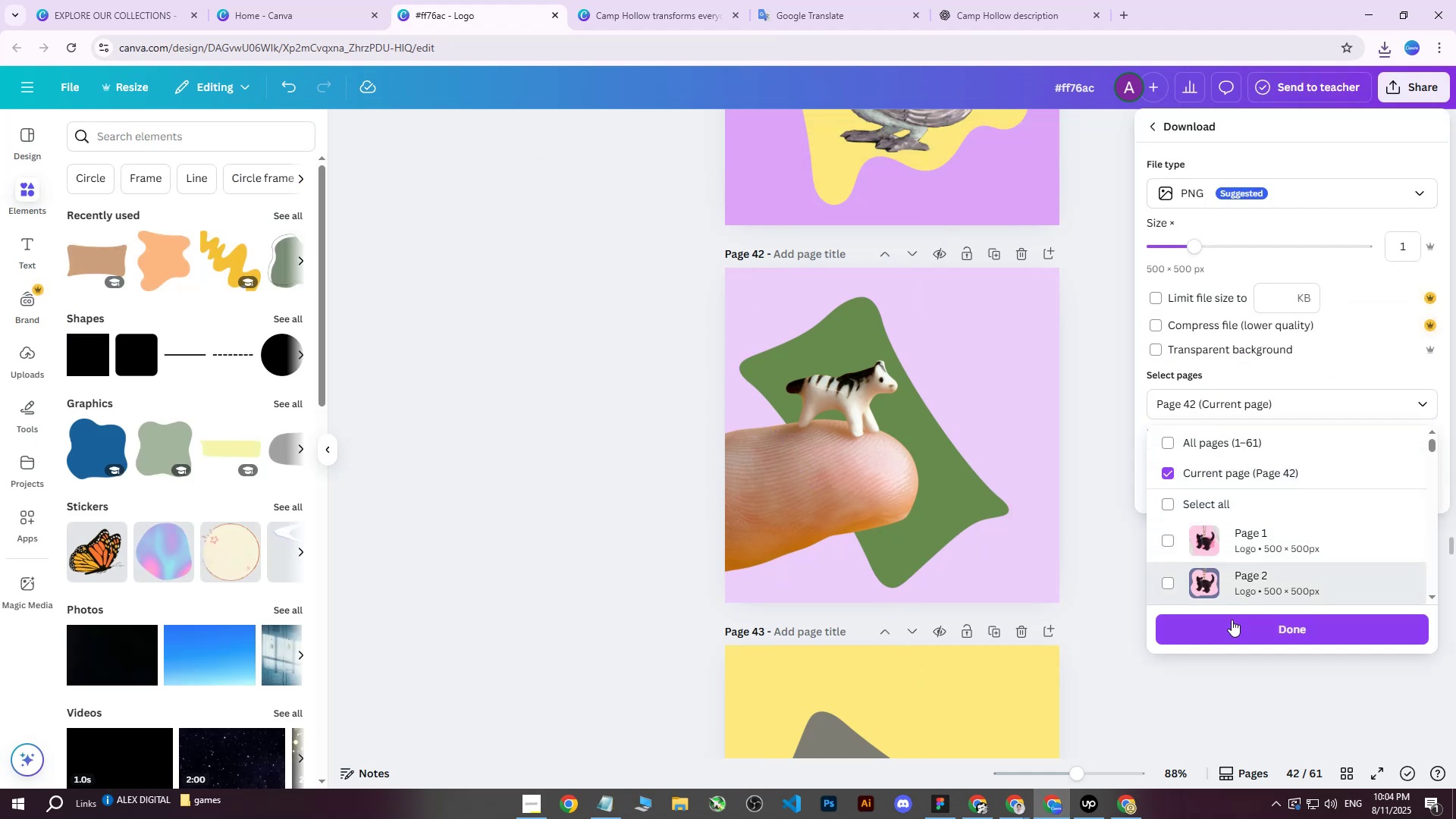 
left_click([1232, 621])
 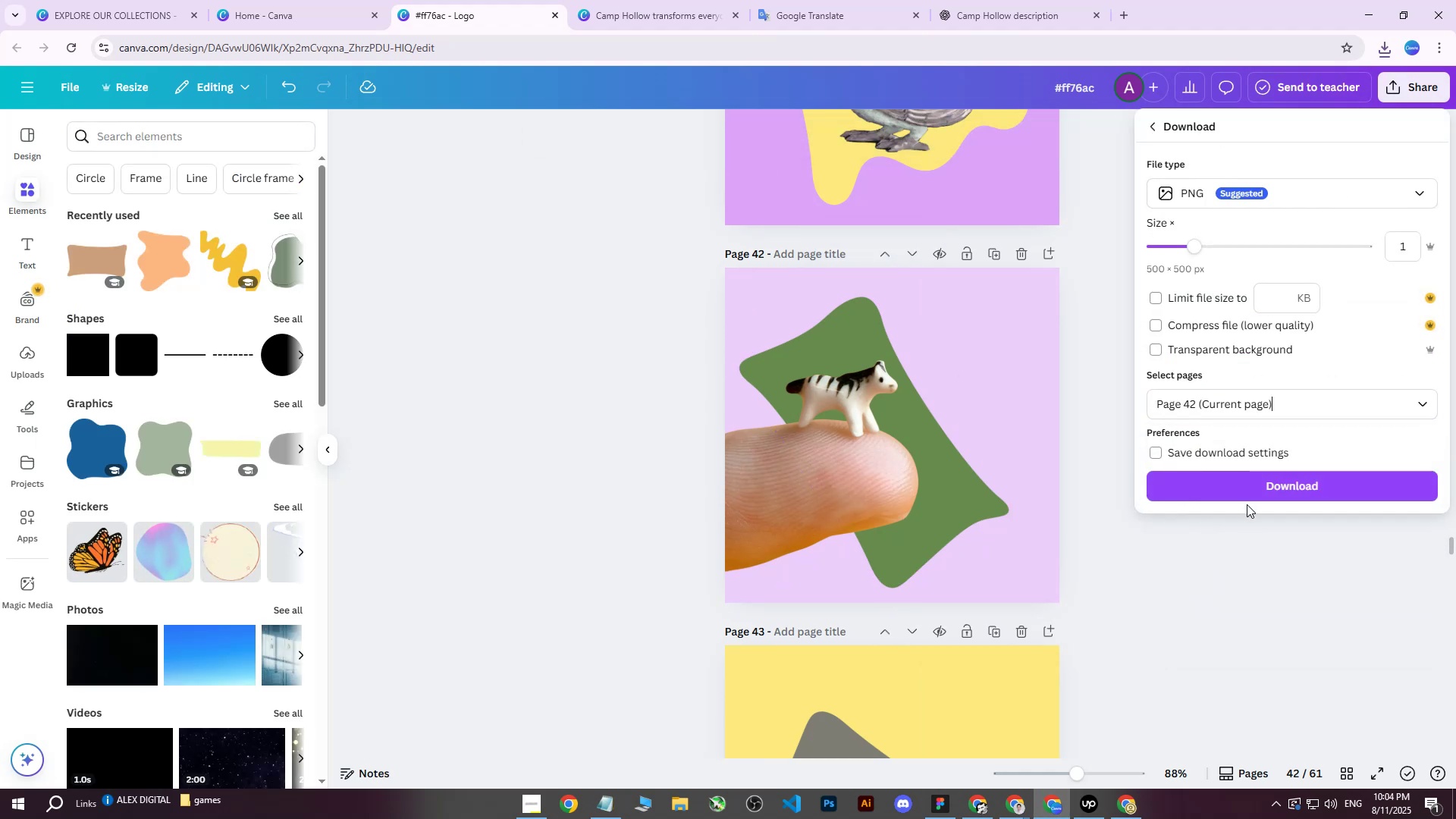 
left_click([1247, 500])
 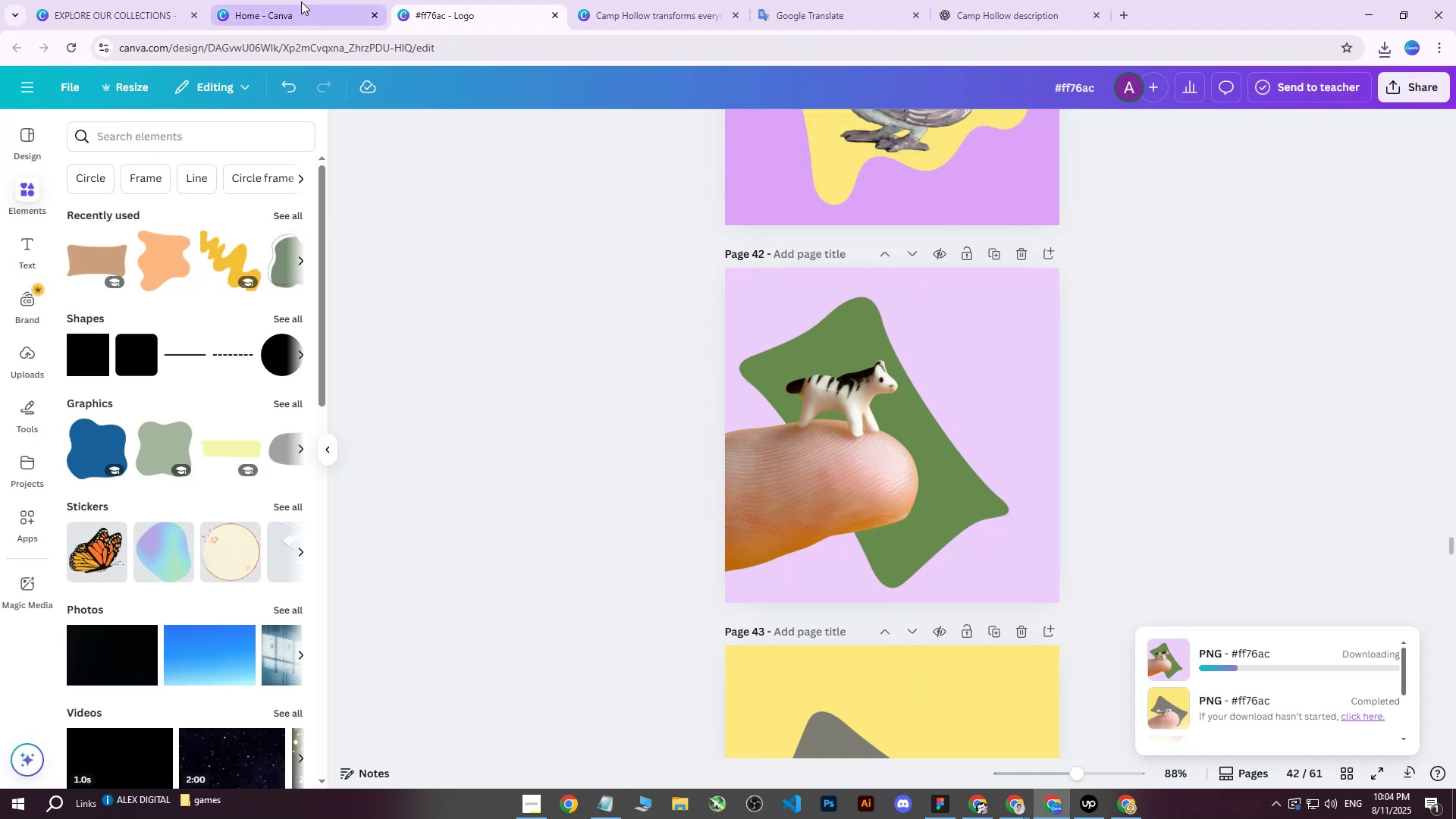 
left_click([1139, 818])
 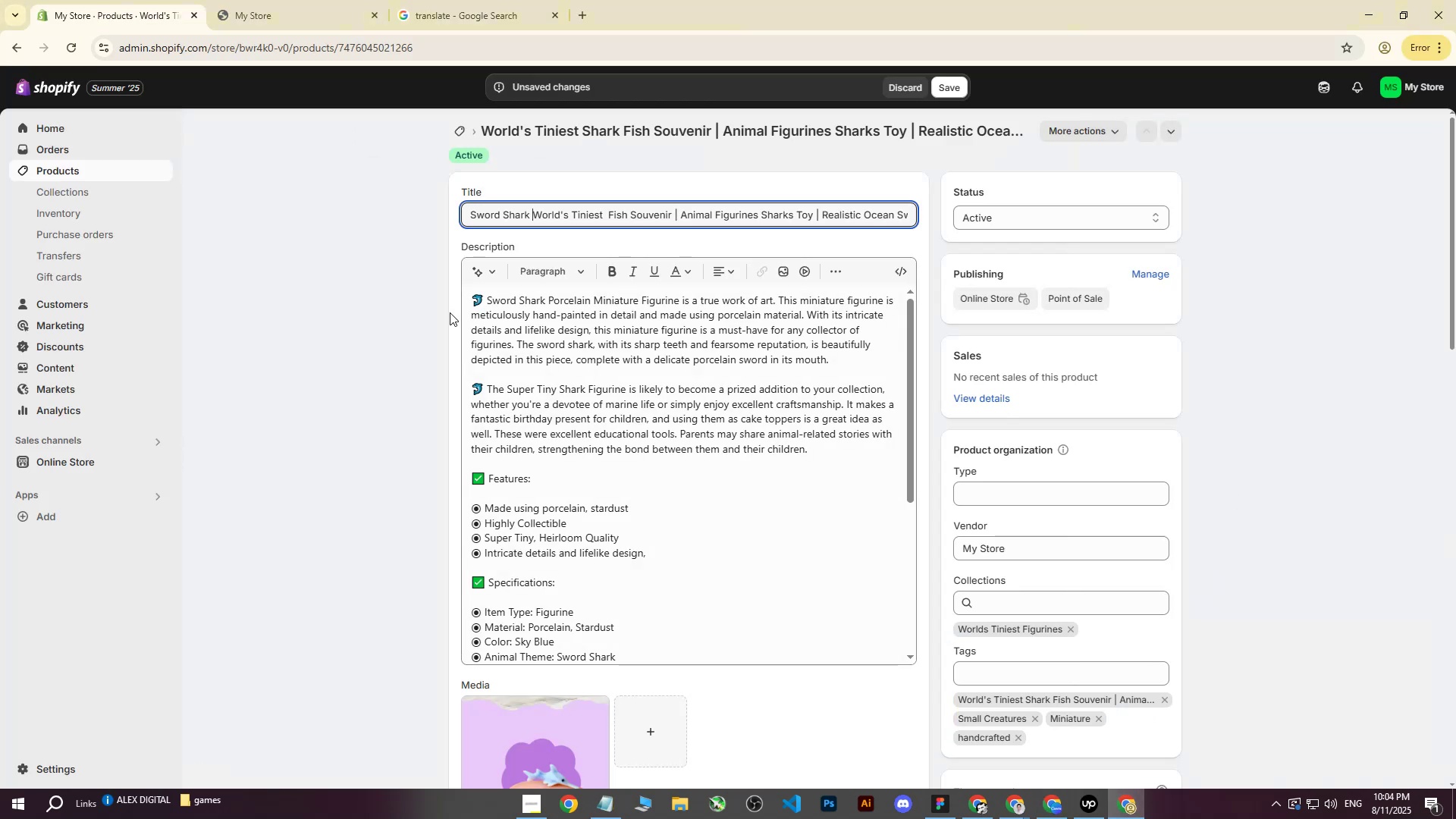 
scroll: coordinate [373, 425], scroll_direction: none, amount: 0.0
 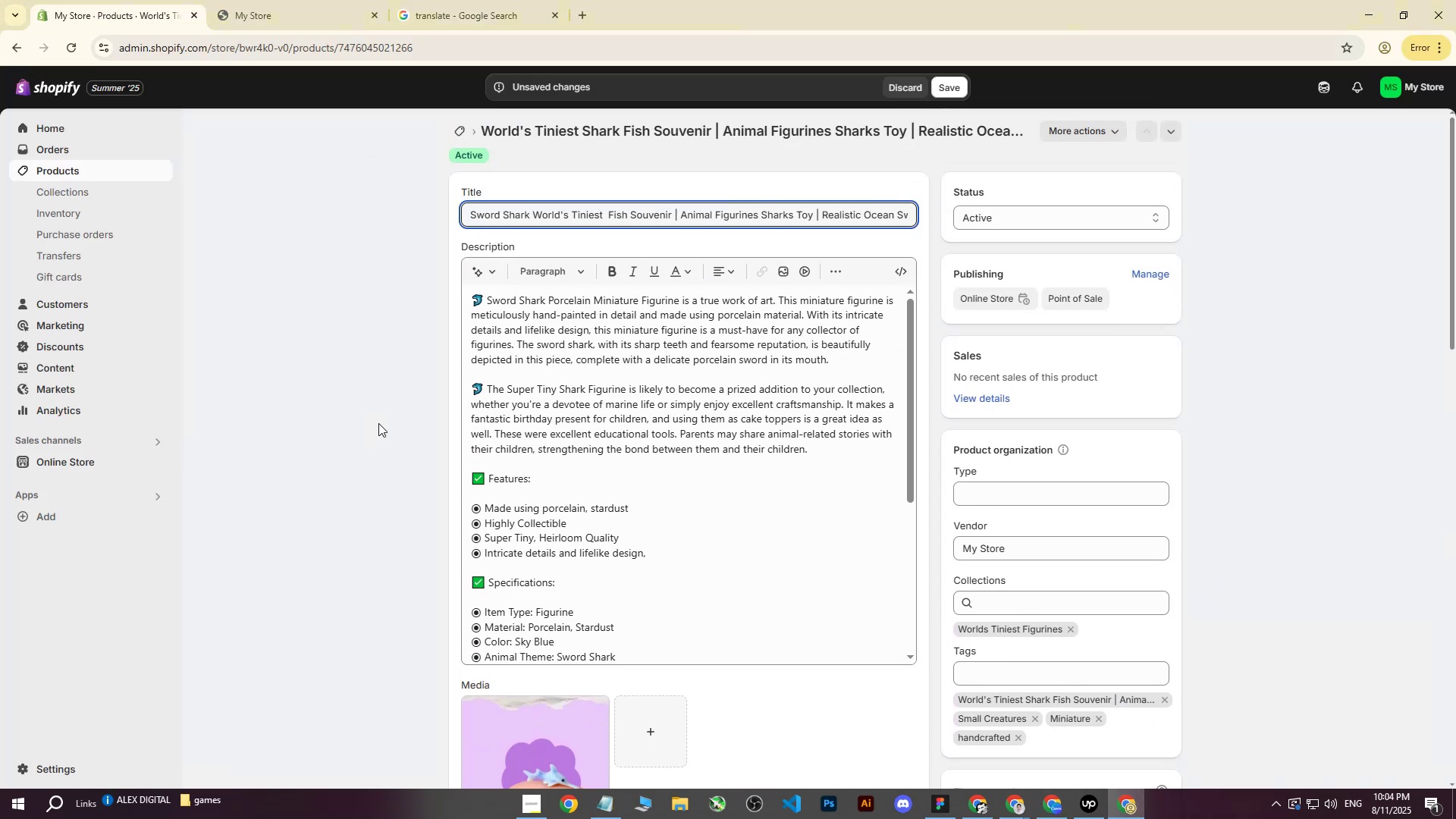 
left_click([378, 423])
 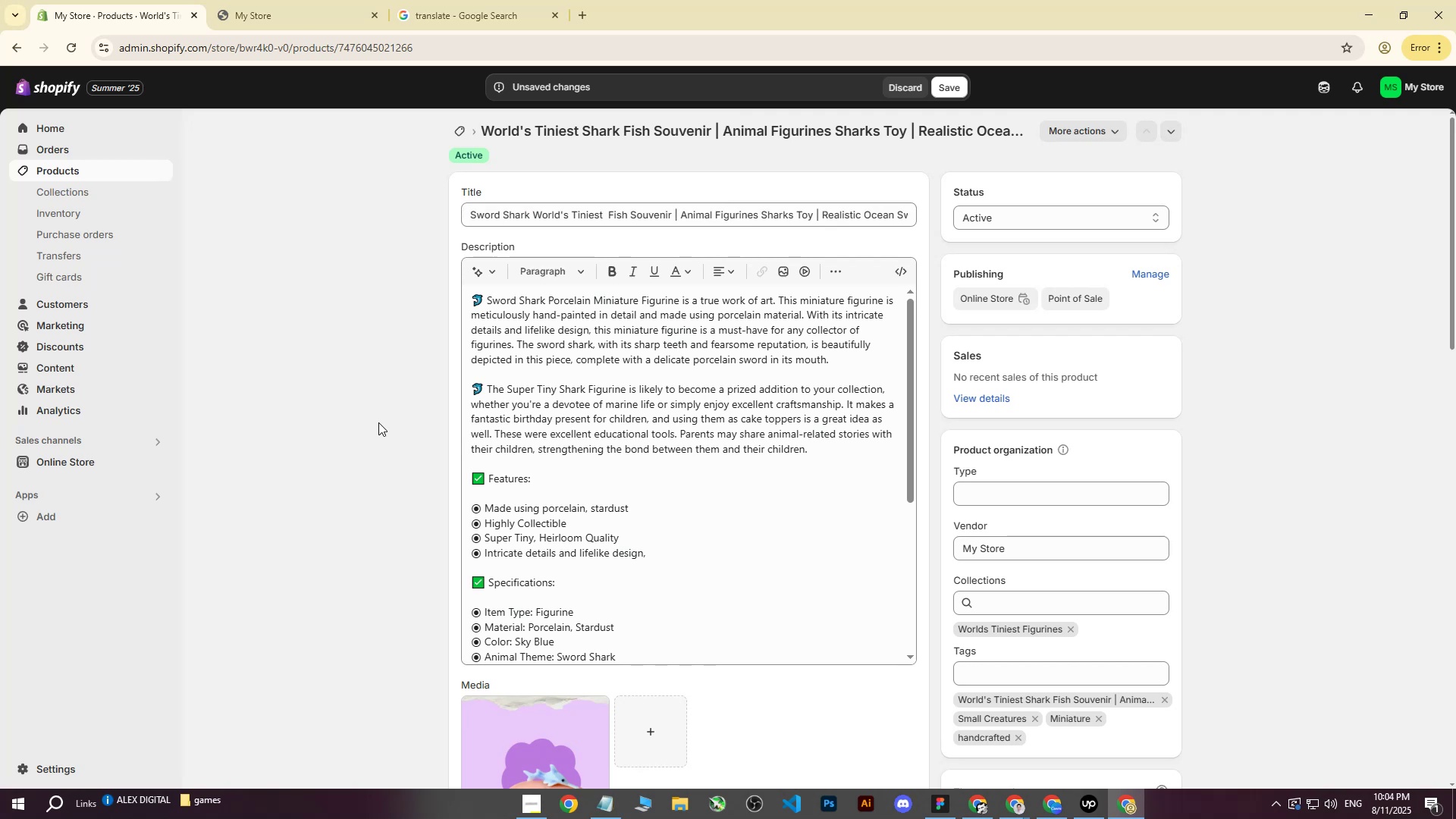 
scroll: coordinate [570, 435], scroll_direction: up, amount: 1.0
 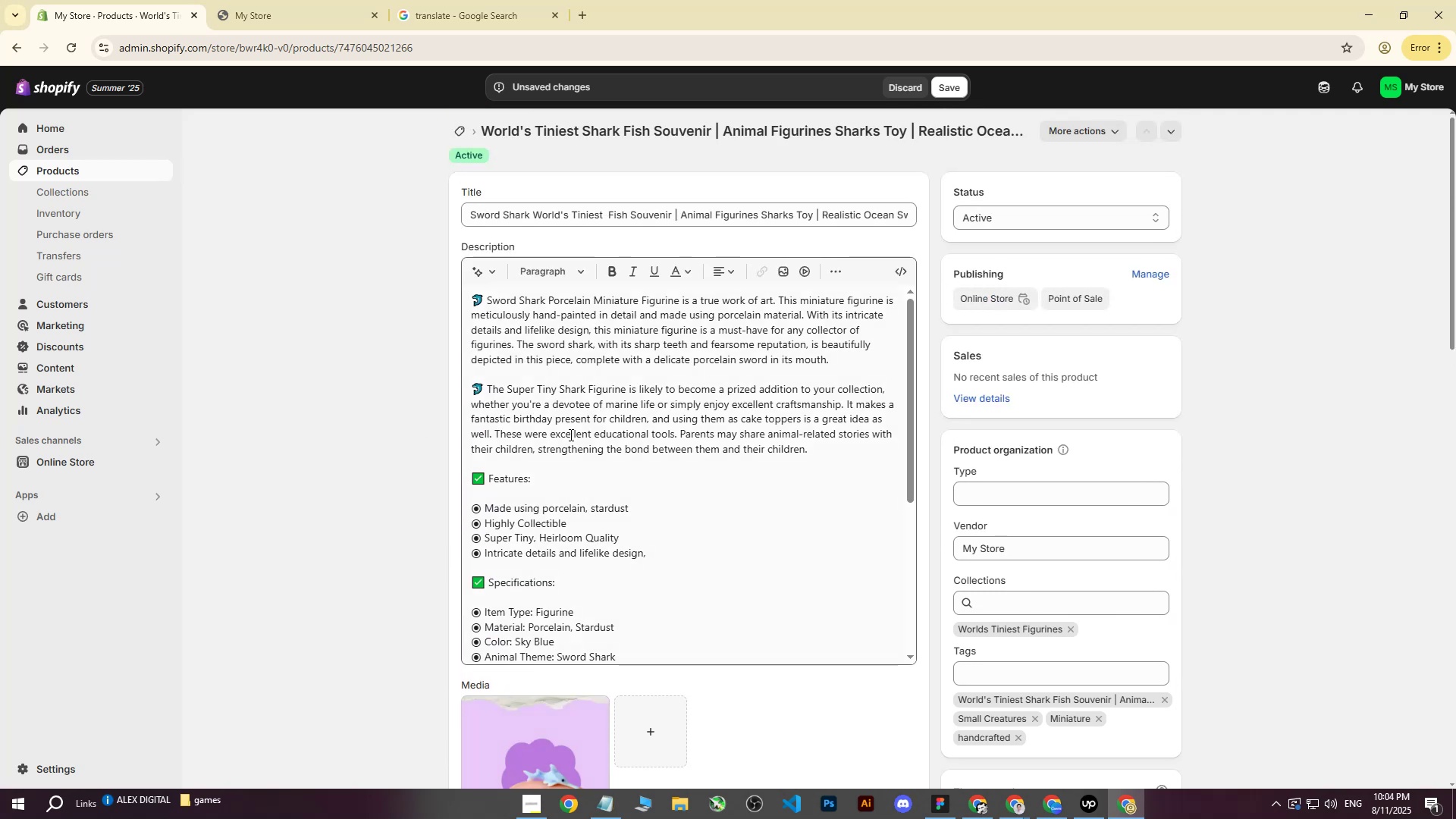 
scroll: coordinate [590, 556], scroll_direction: down, amount: 8.0
 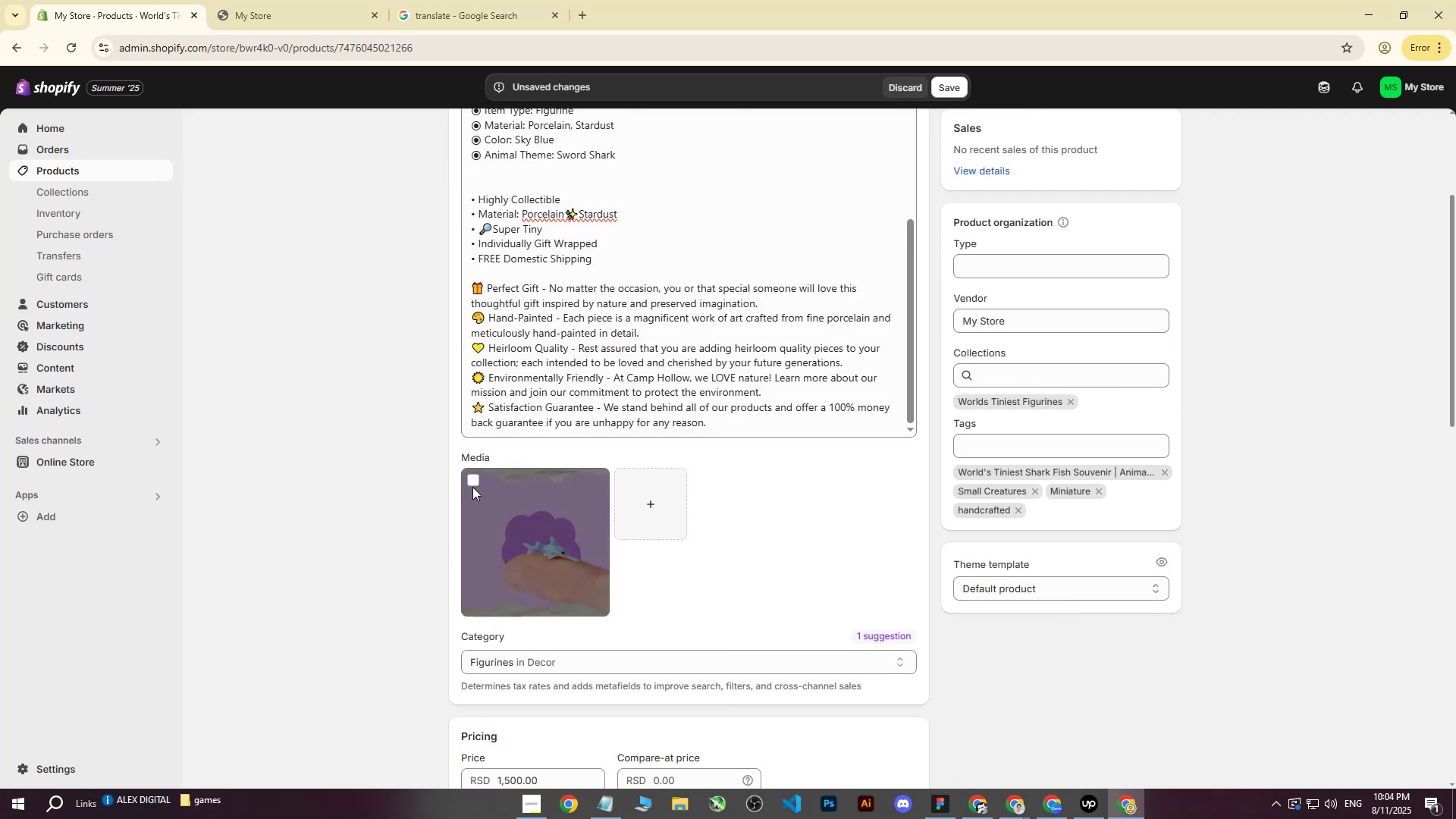 
left_click([472, 486])
 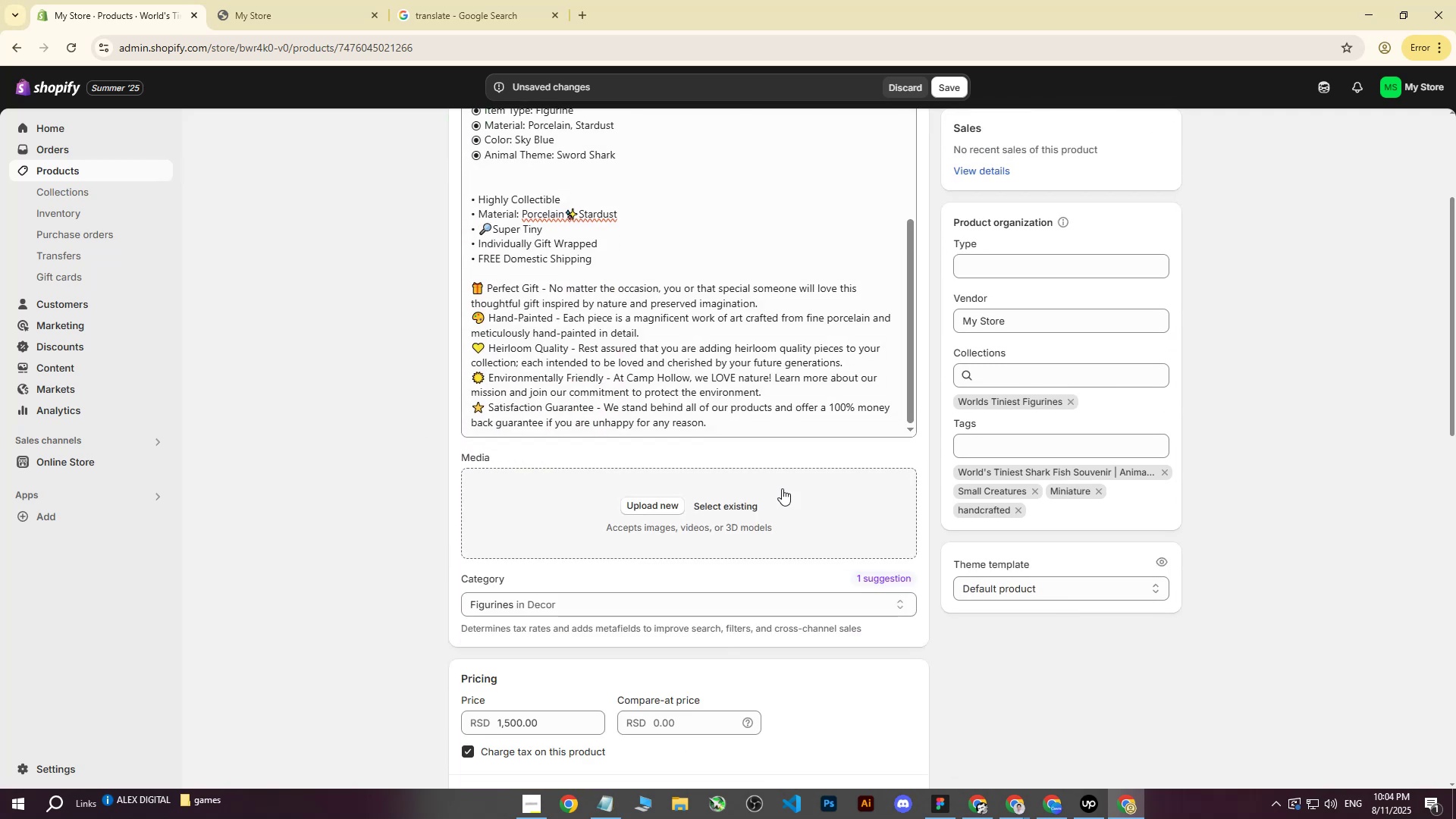 
double_click([624, 504])
 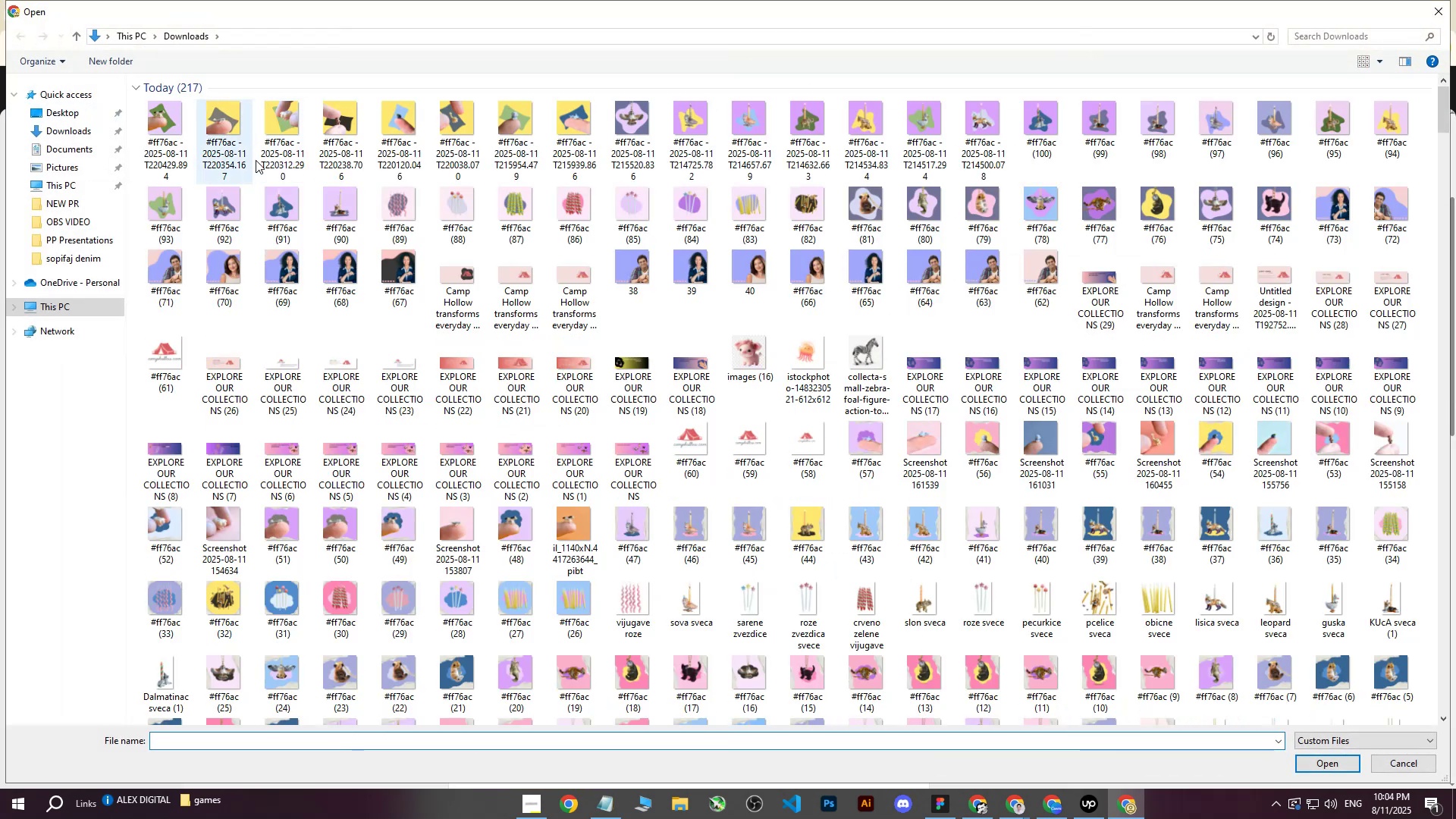 
left_click([593, 145])
 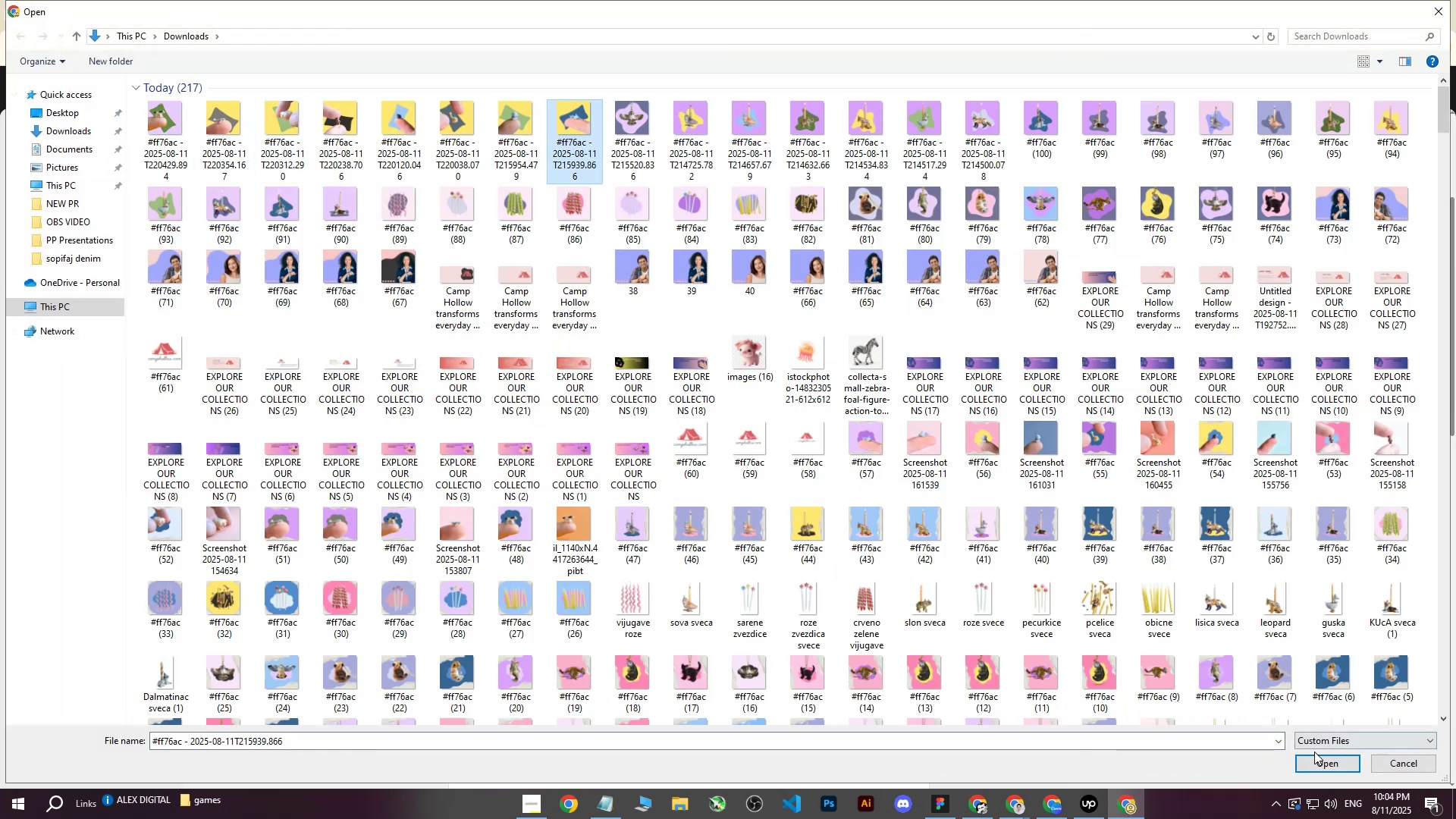 
left_click([1313, 763])
 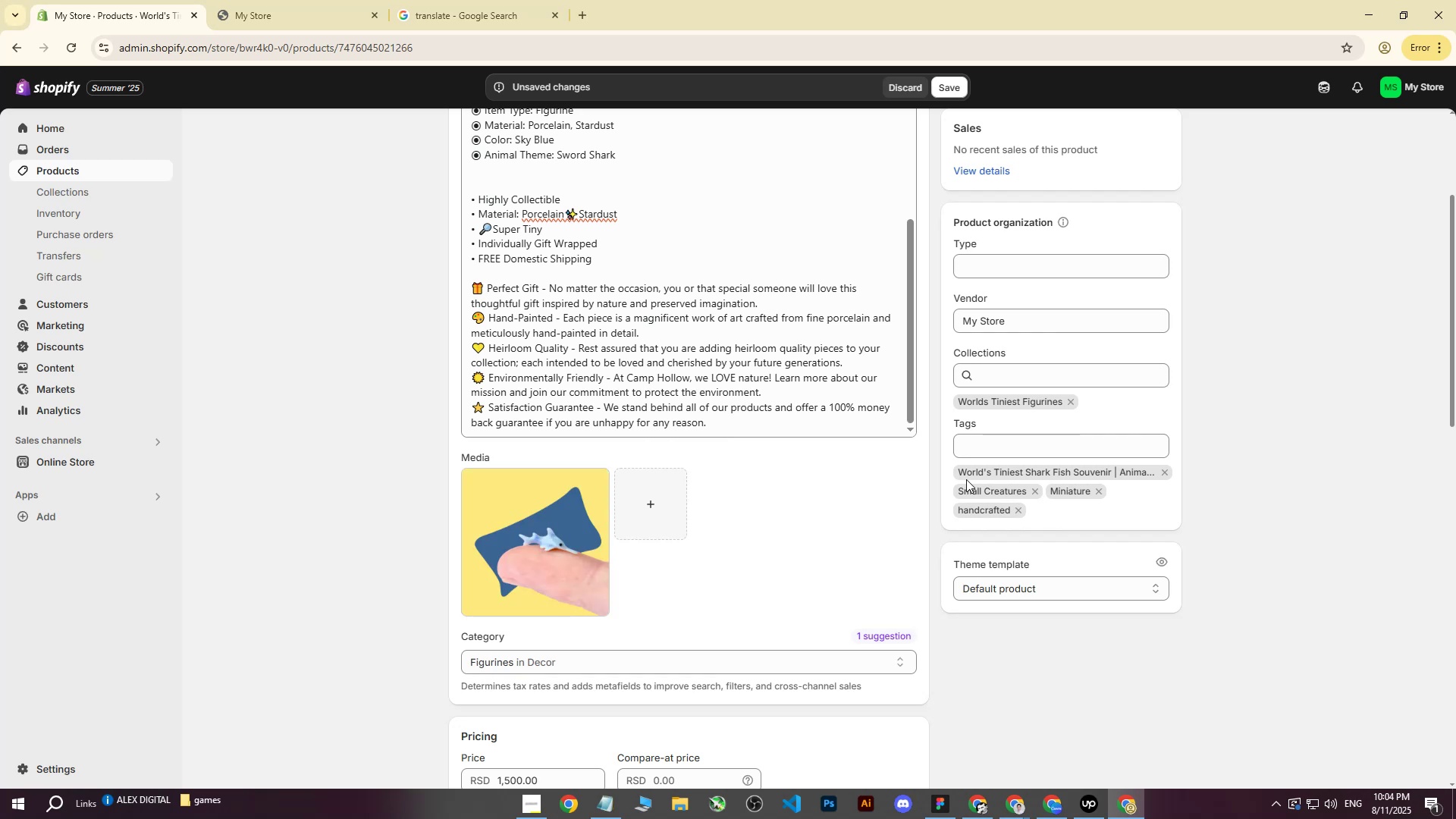 
wait(5.3)
 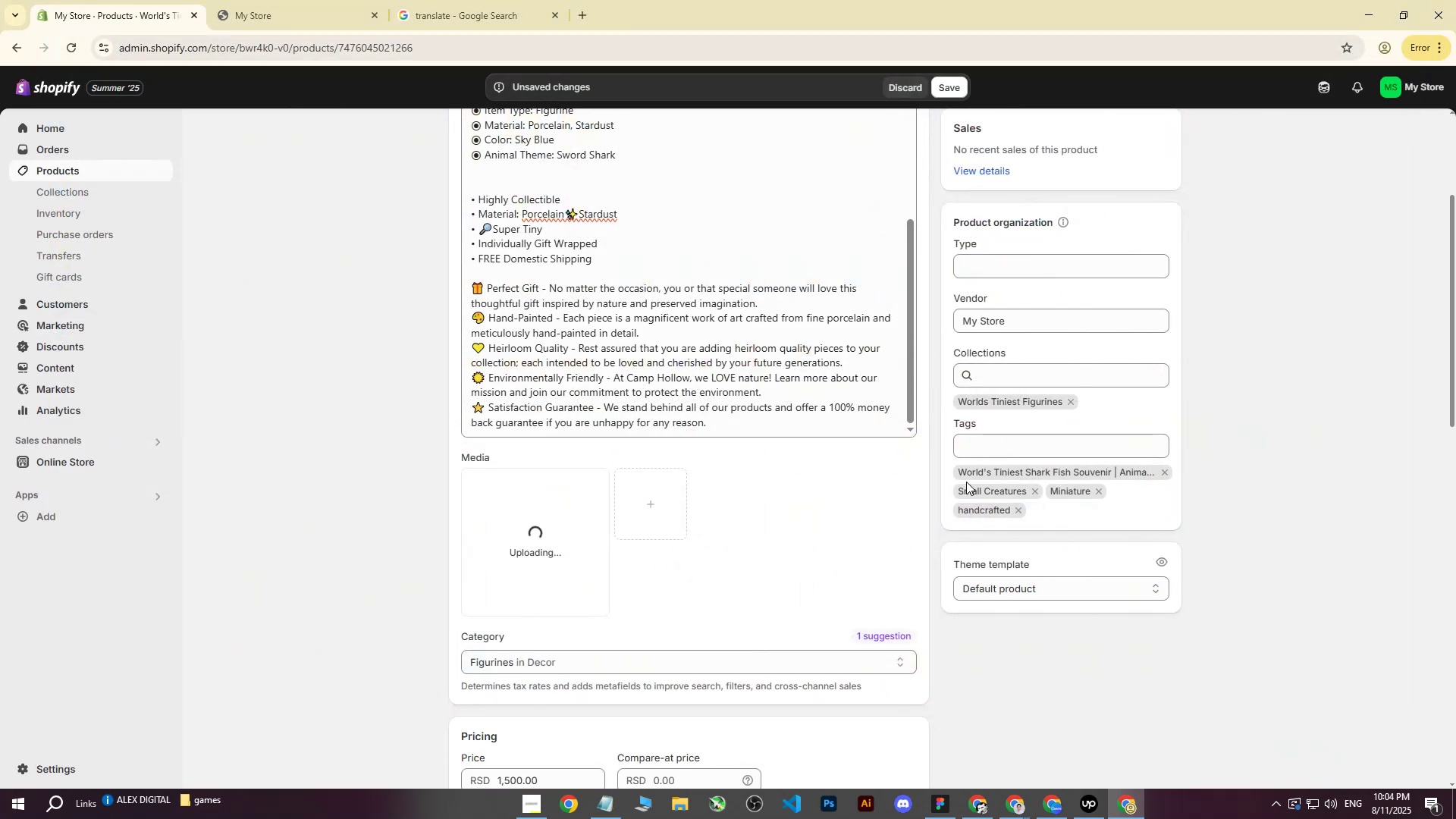 
left_click([946, 86])
 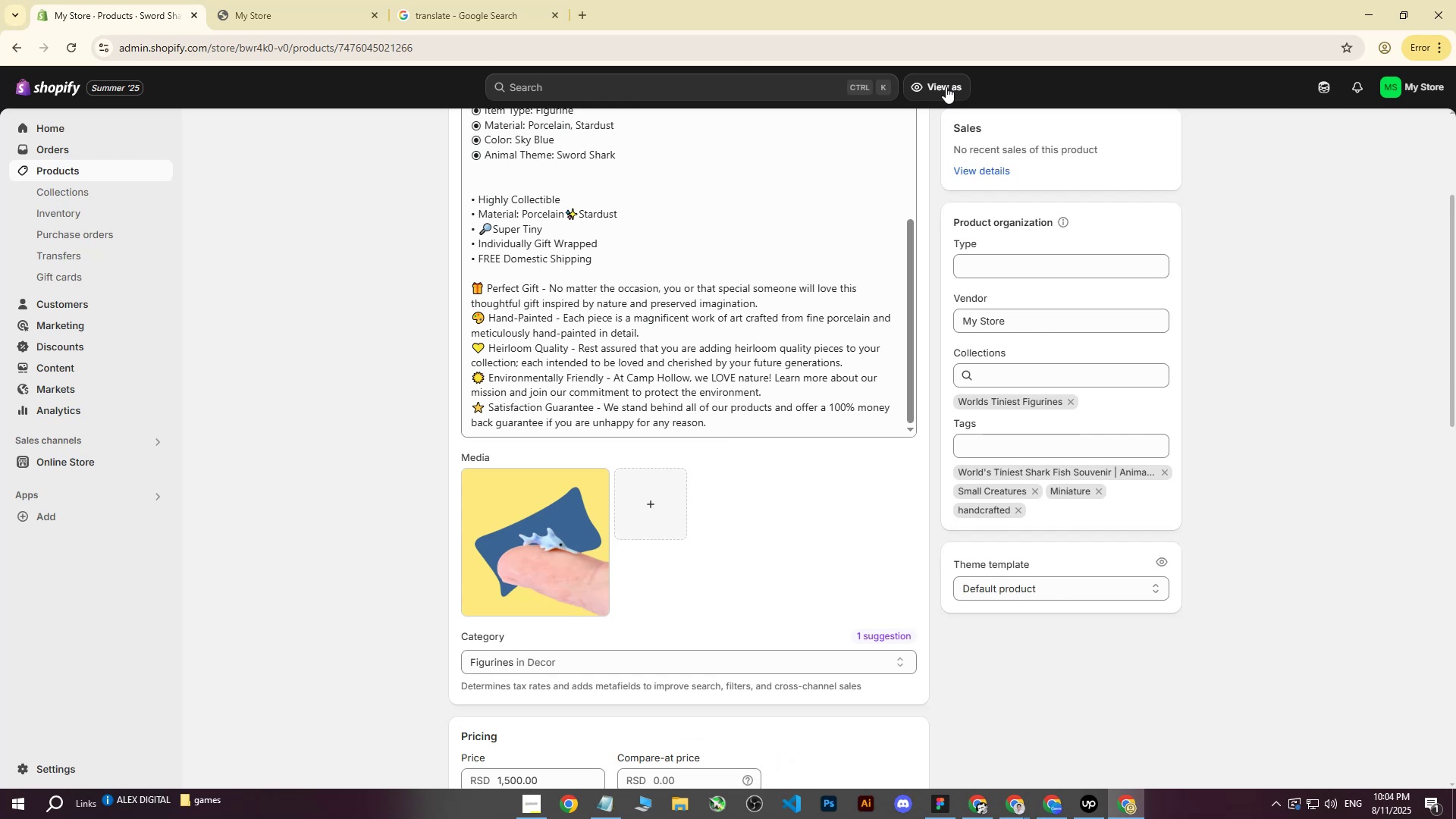 
wait(13.92)
 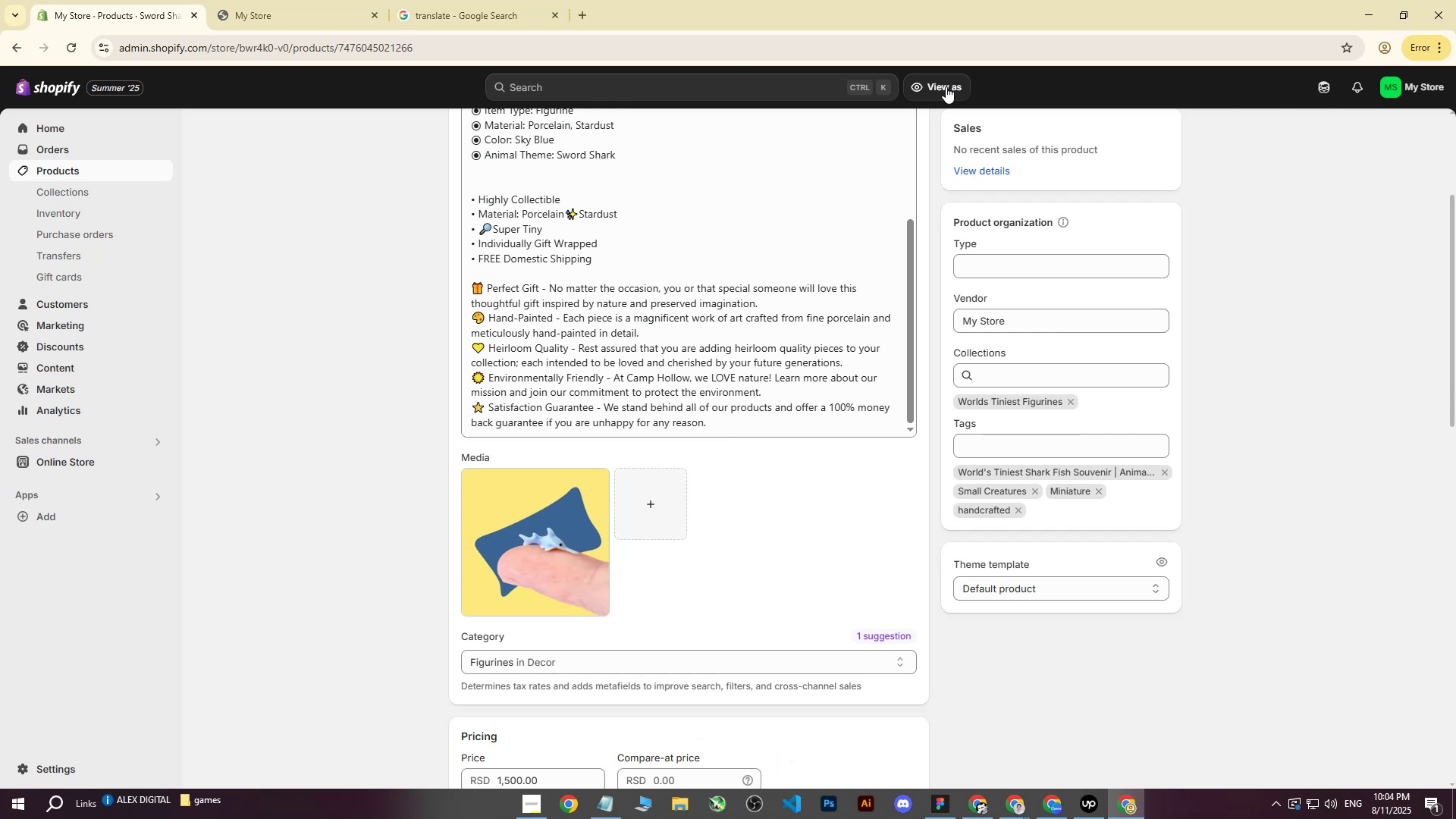 
scroll: coordinate [641, 344], scroll_direction: up, amount: 9.0
 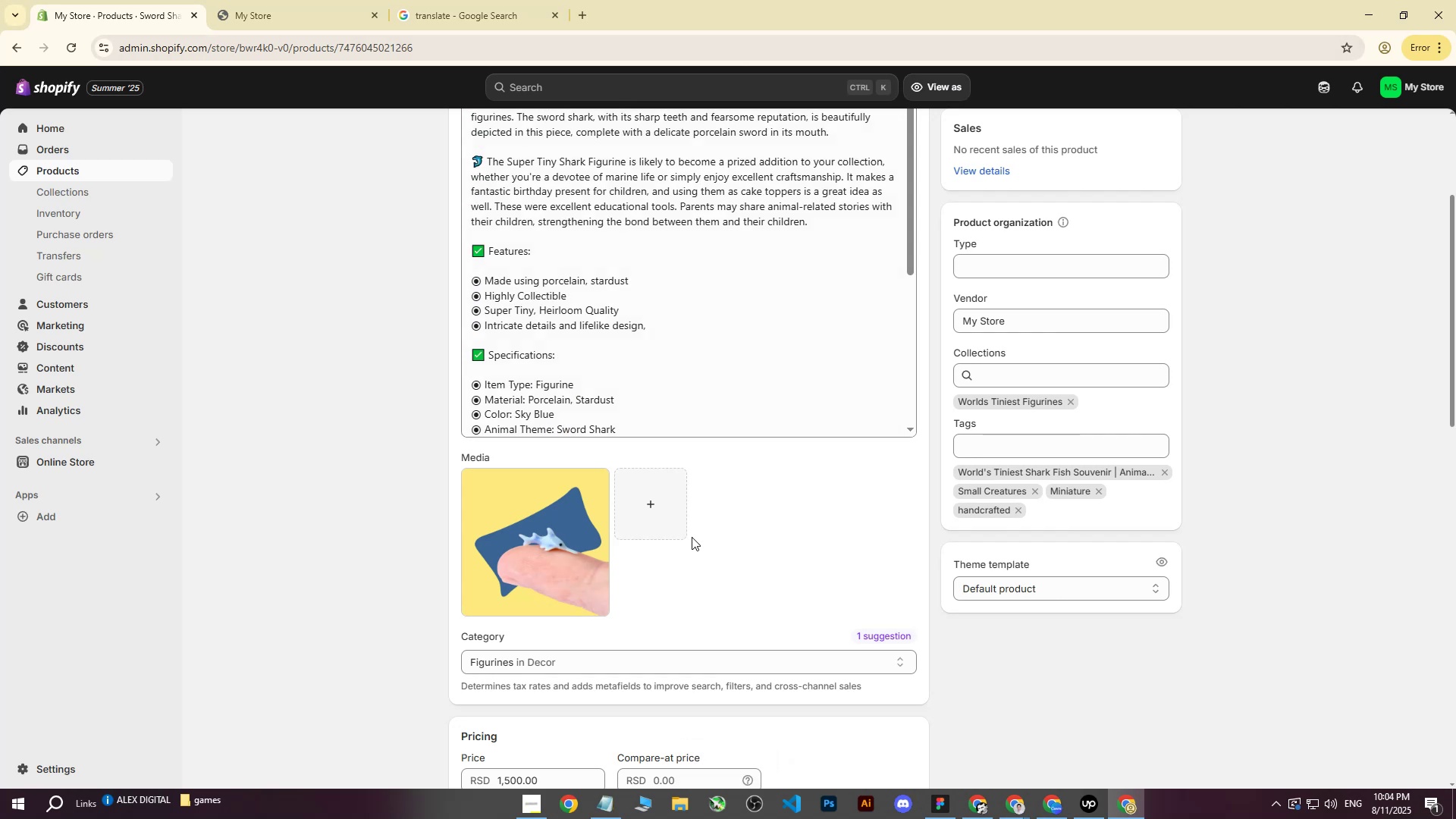 
scroll: coordinate [716, 496], scroll_direction: down, amount: 2.0
 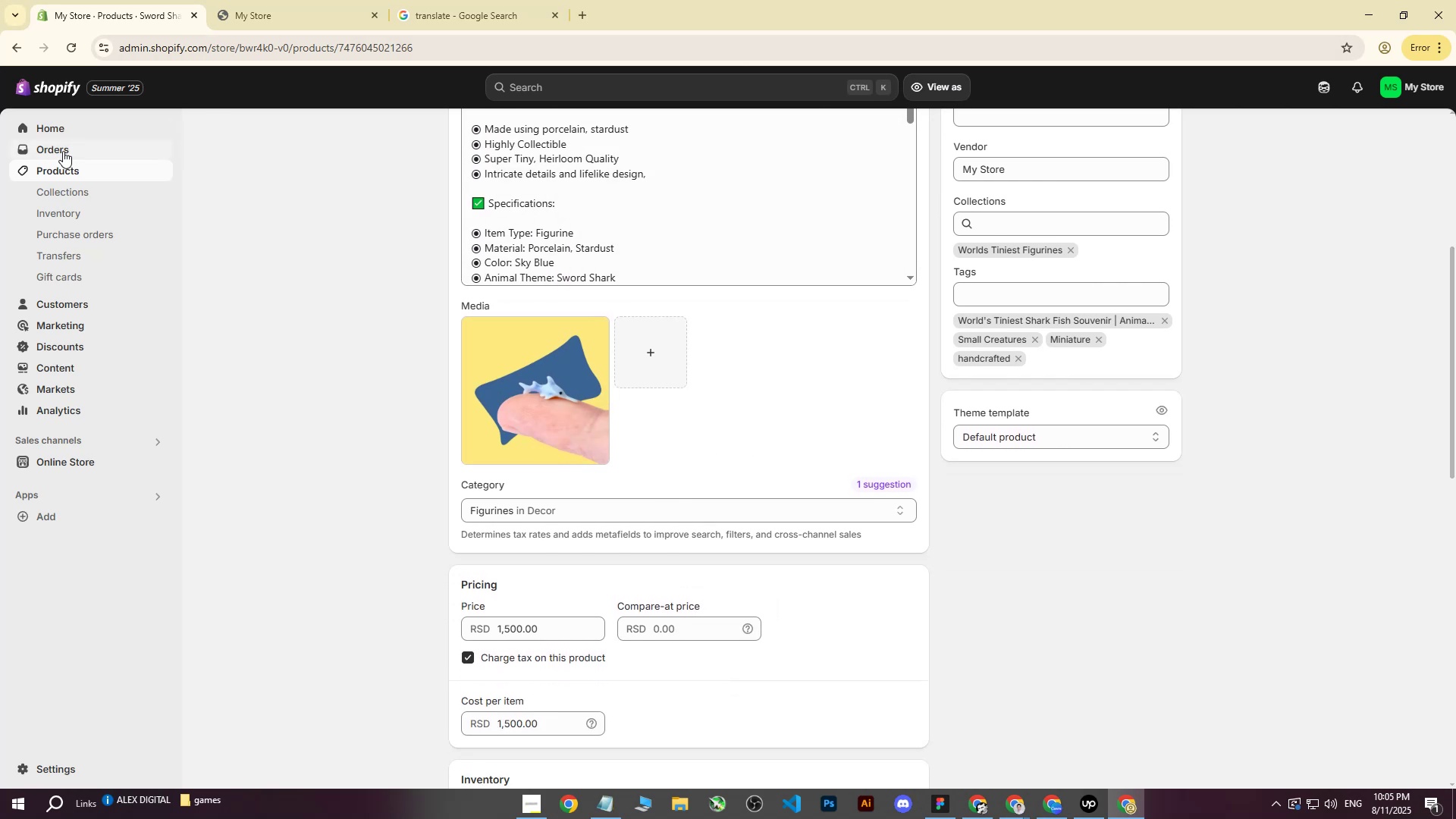 
left_click([54, 169])
 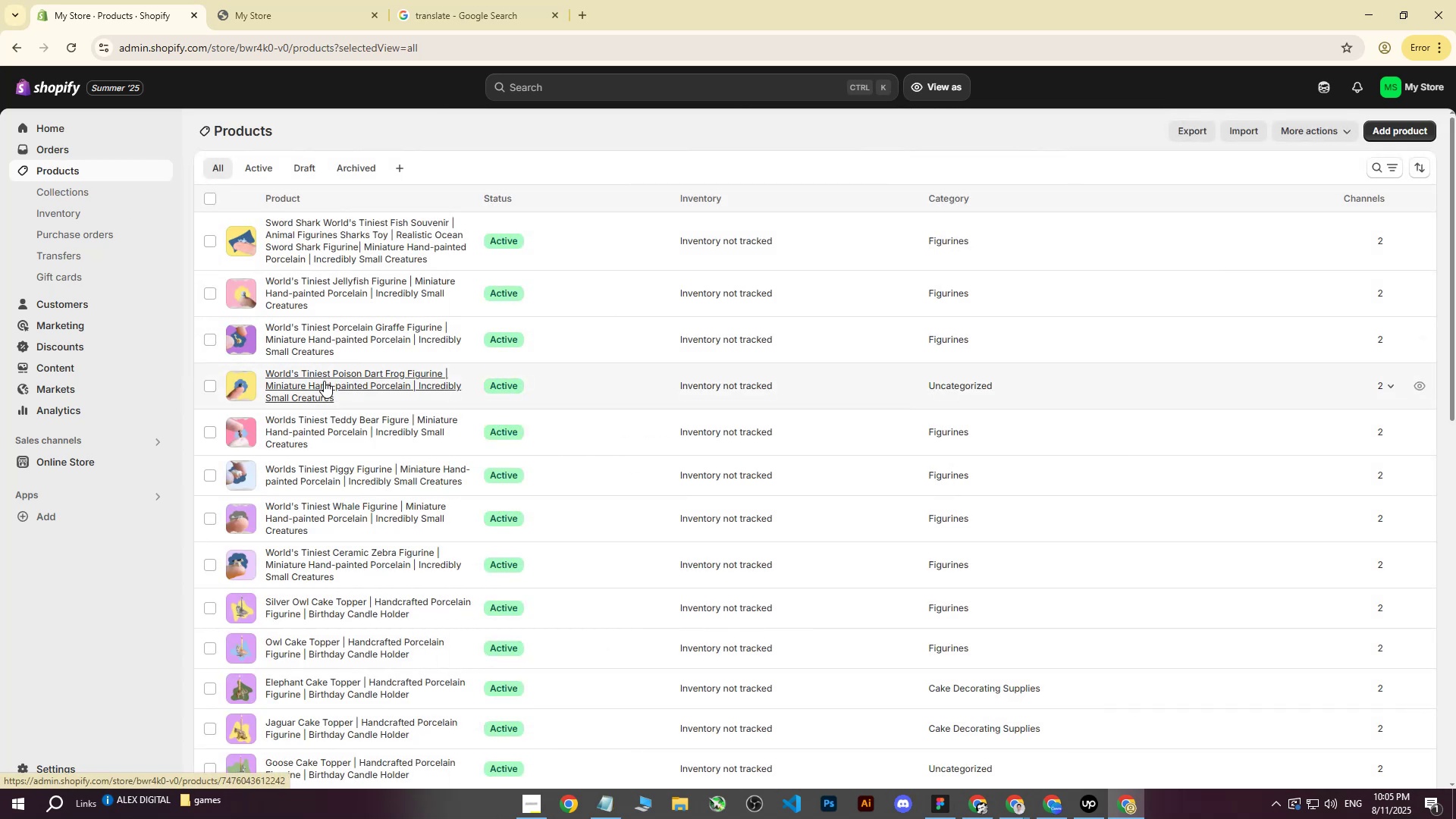 
left_click([313, 287])
 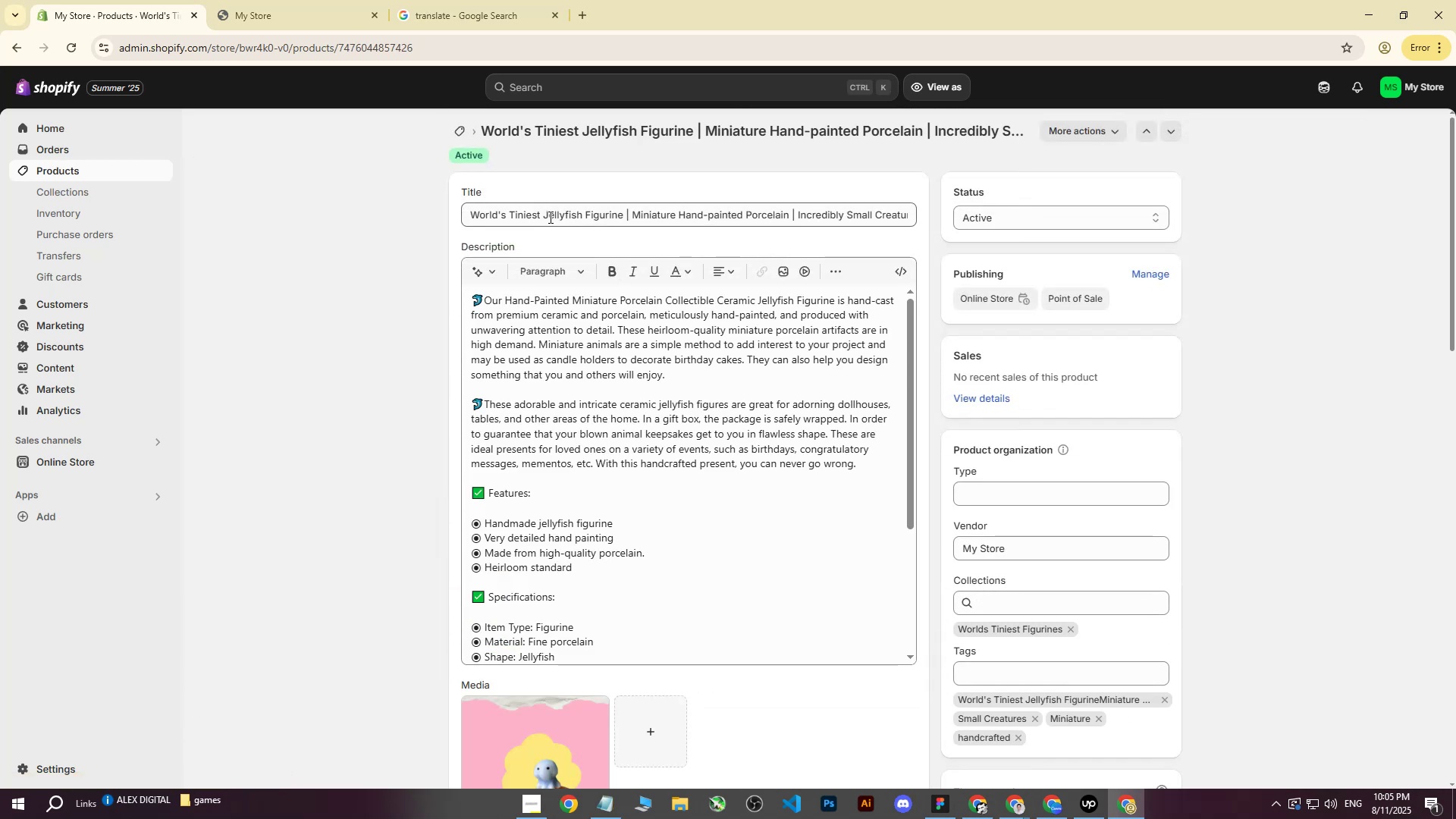 
left_click_drag(start_coordinate=[545, 216], to_coordinate=[466, 215])
 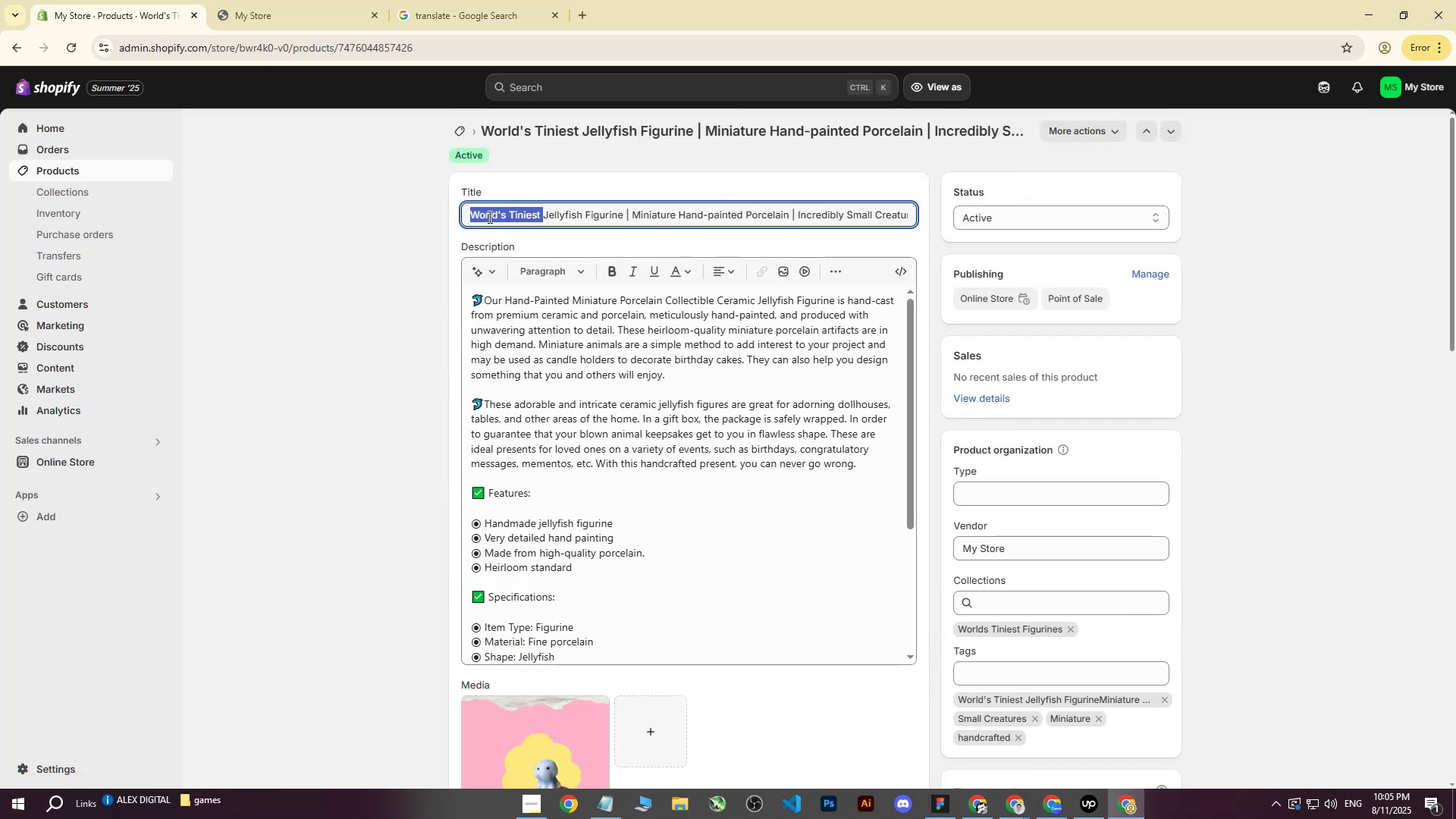 
key(Control+X)
 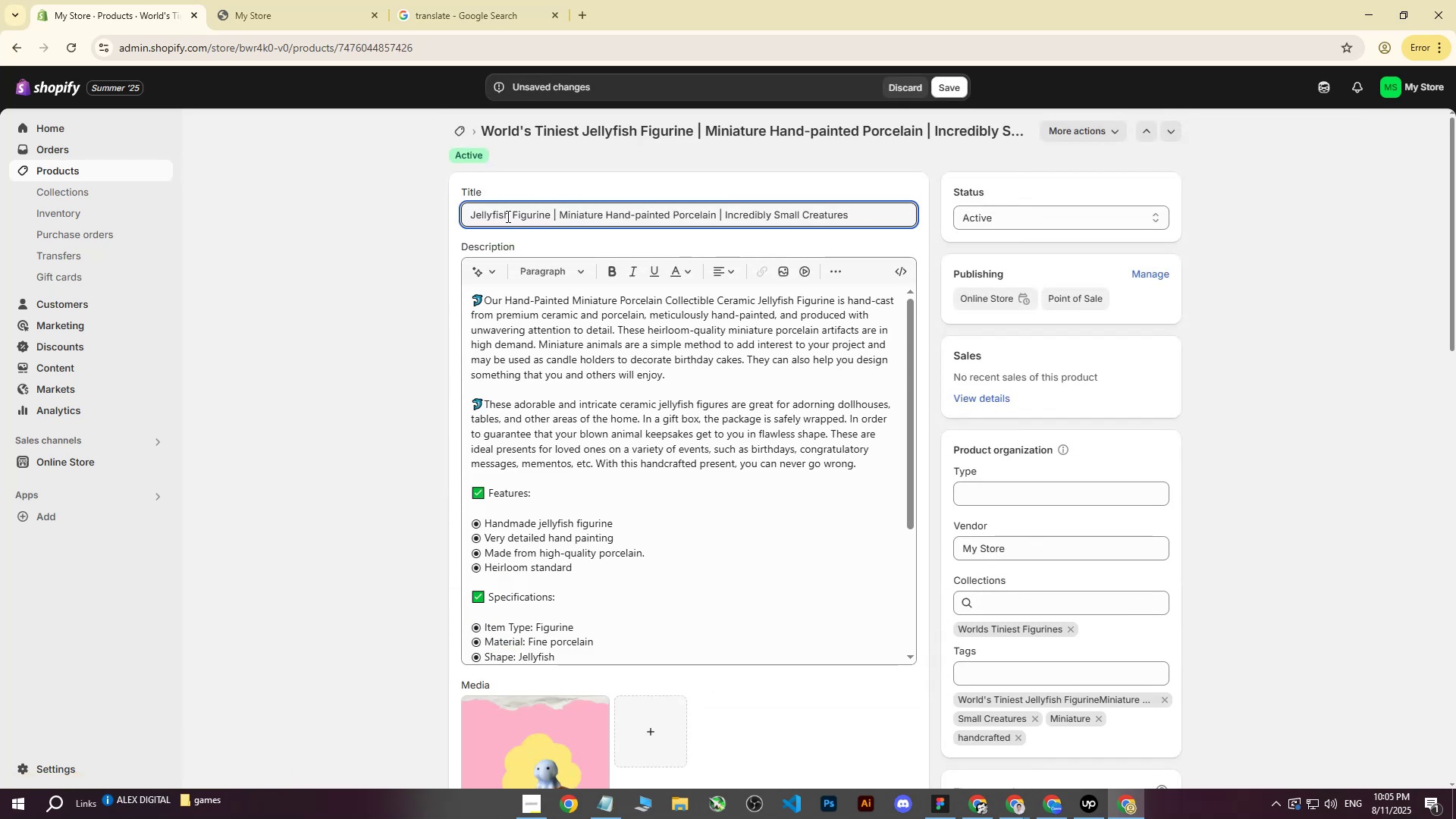 
left_click([510, 215])
 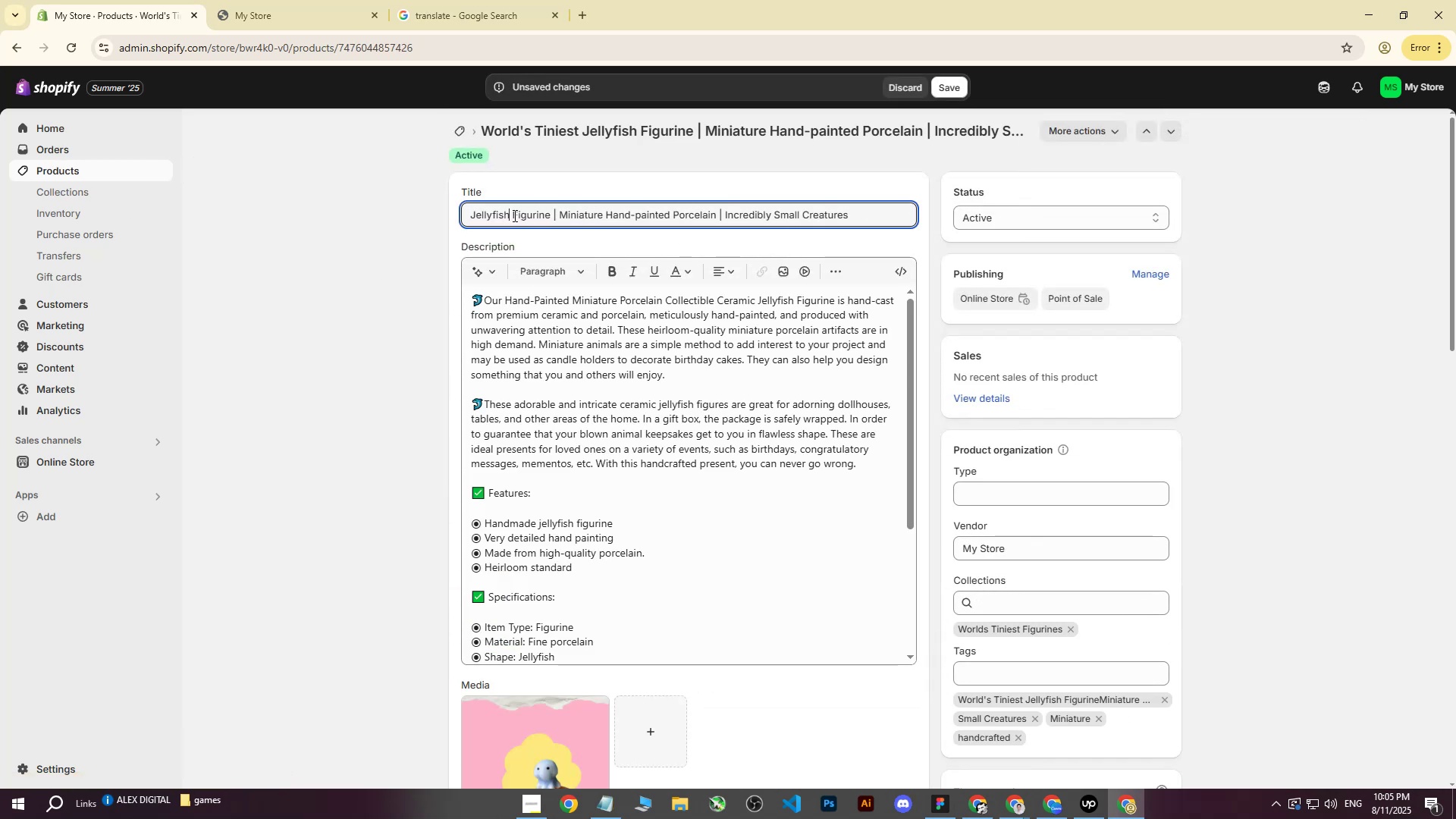 
key(Space)
 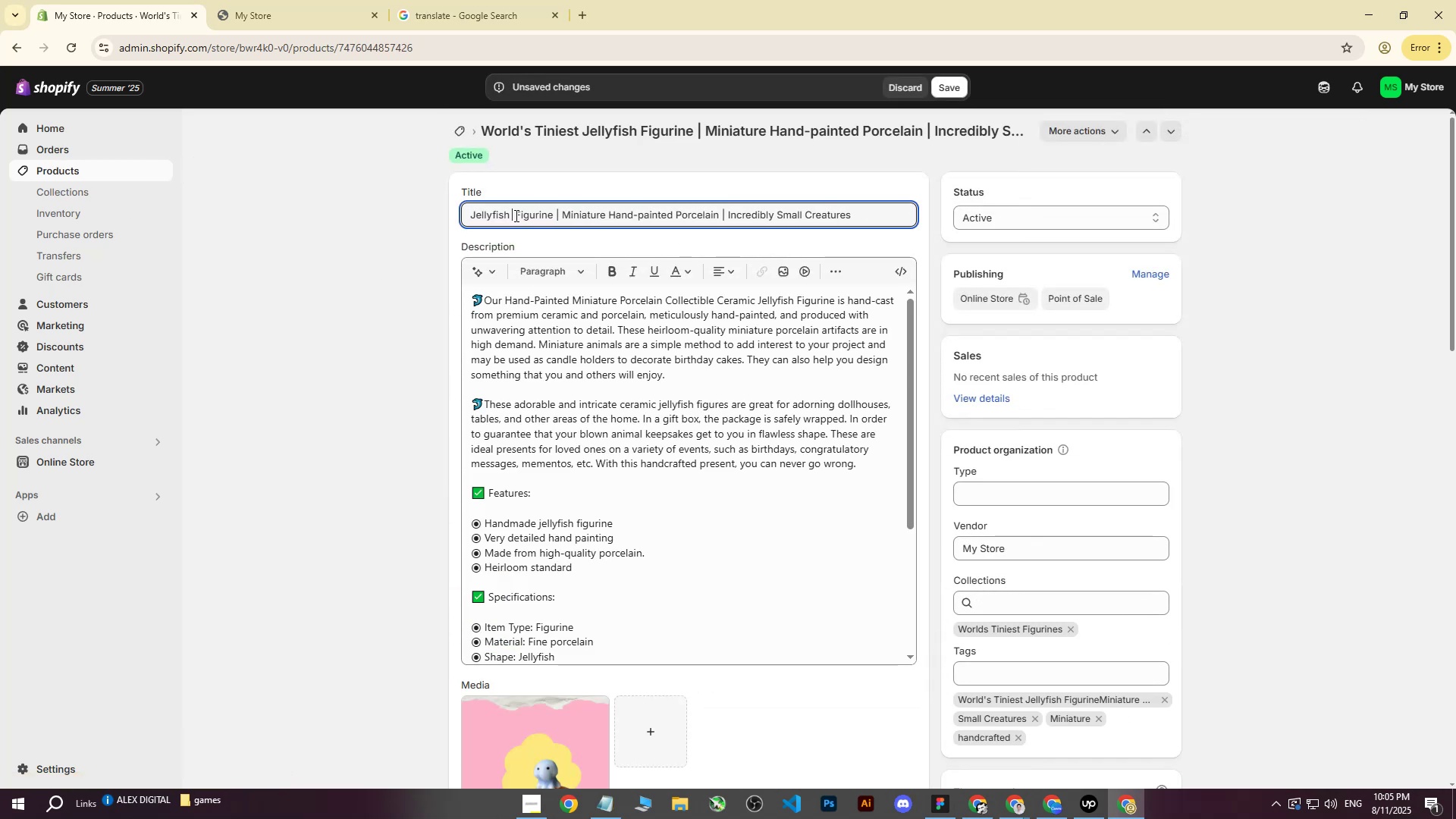 
key(Control+ControlLeft)
 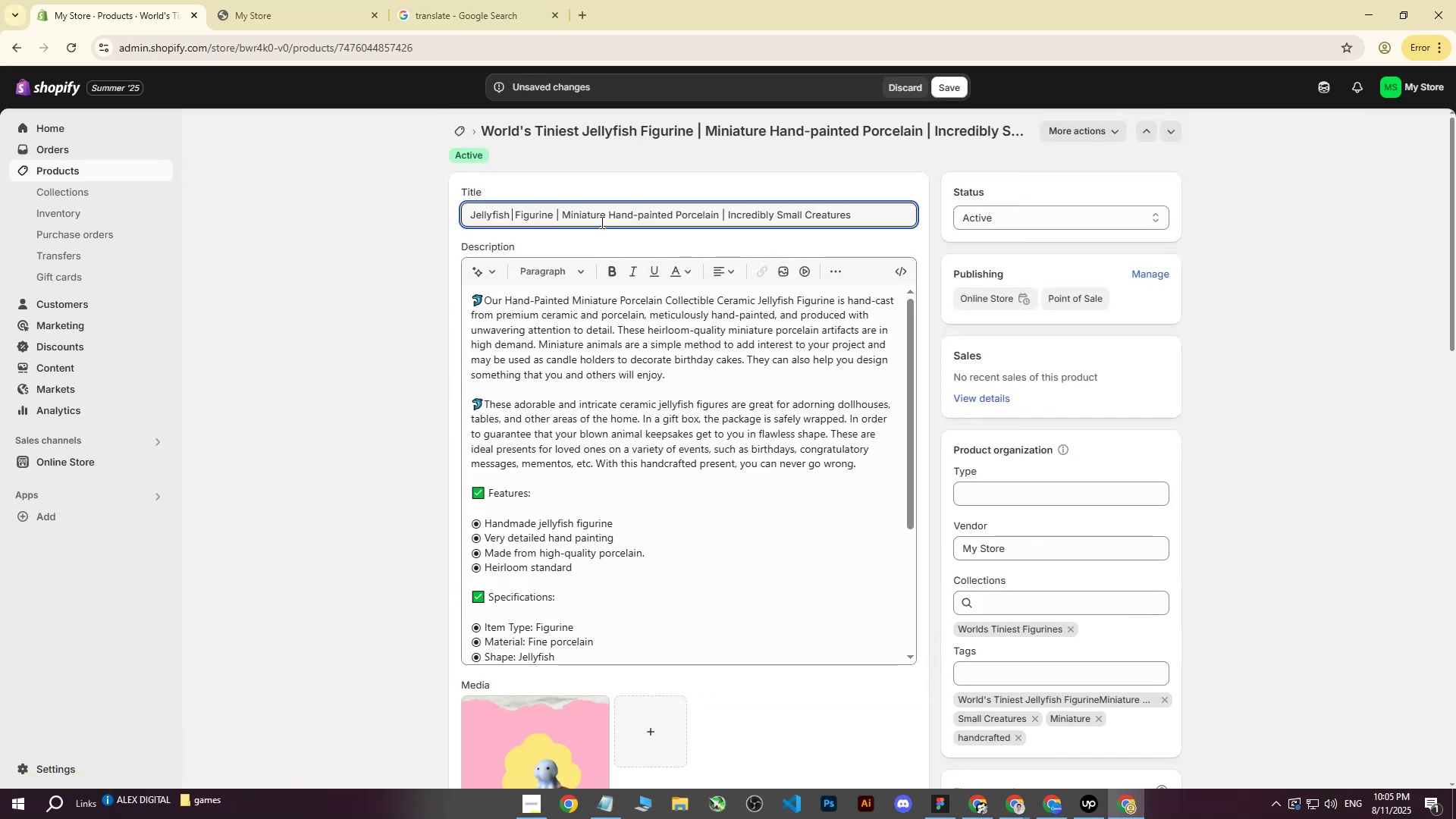 
key(Control+V)
 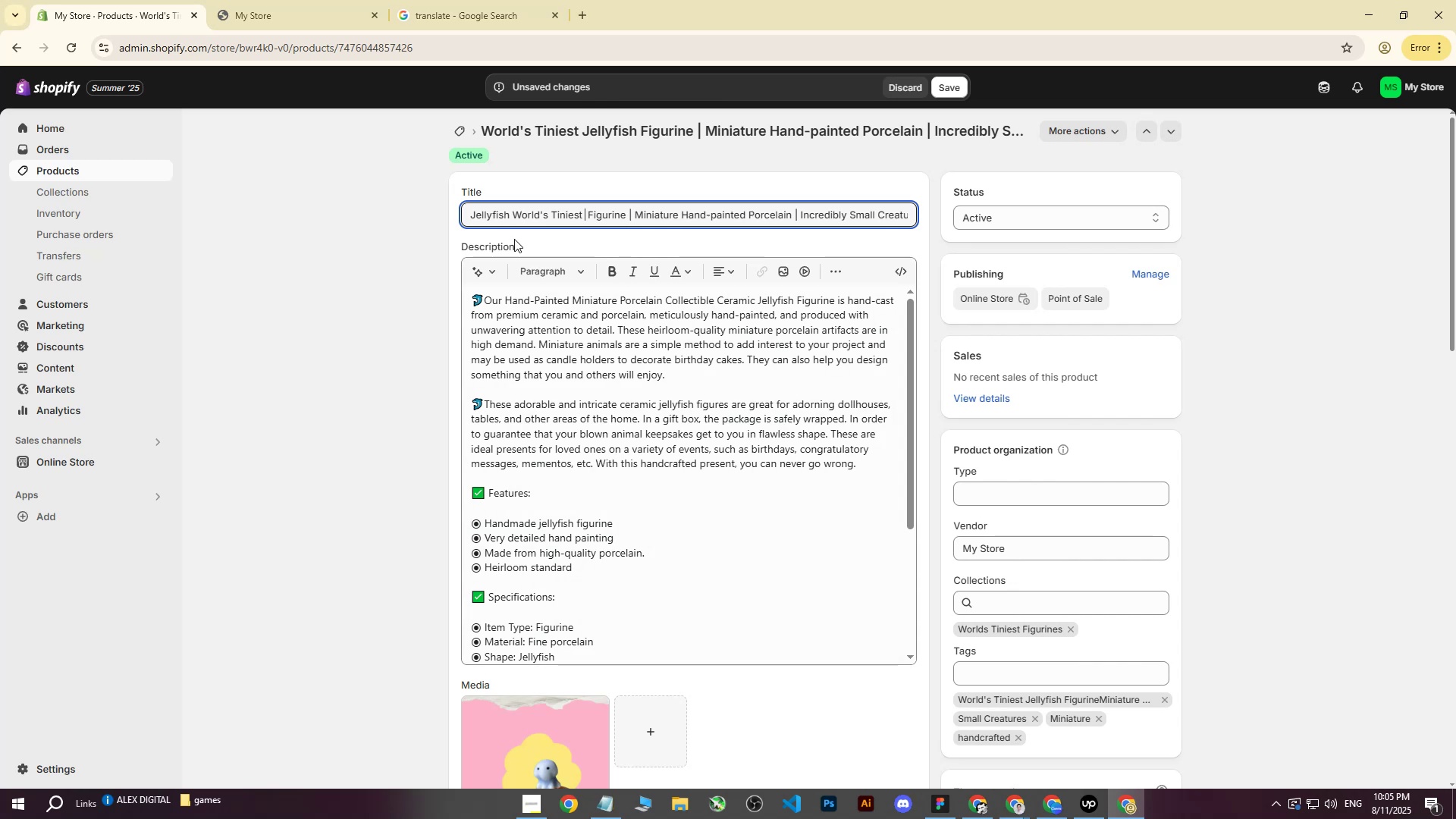 
left_click([472, 215])
 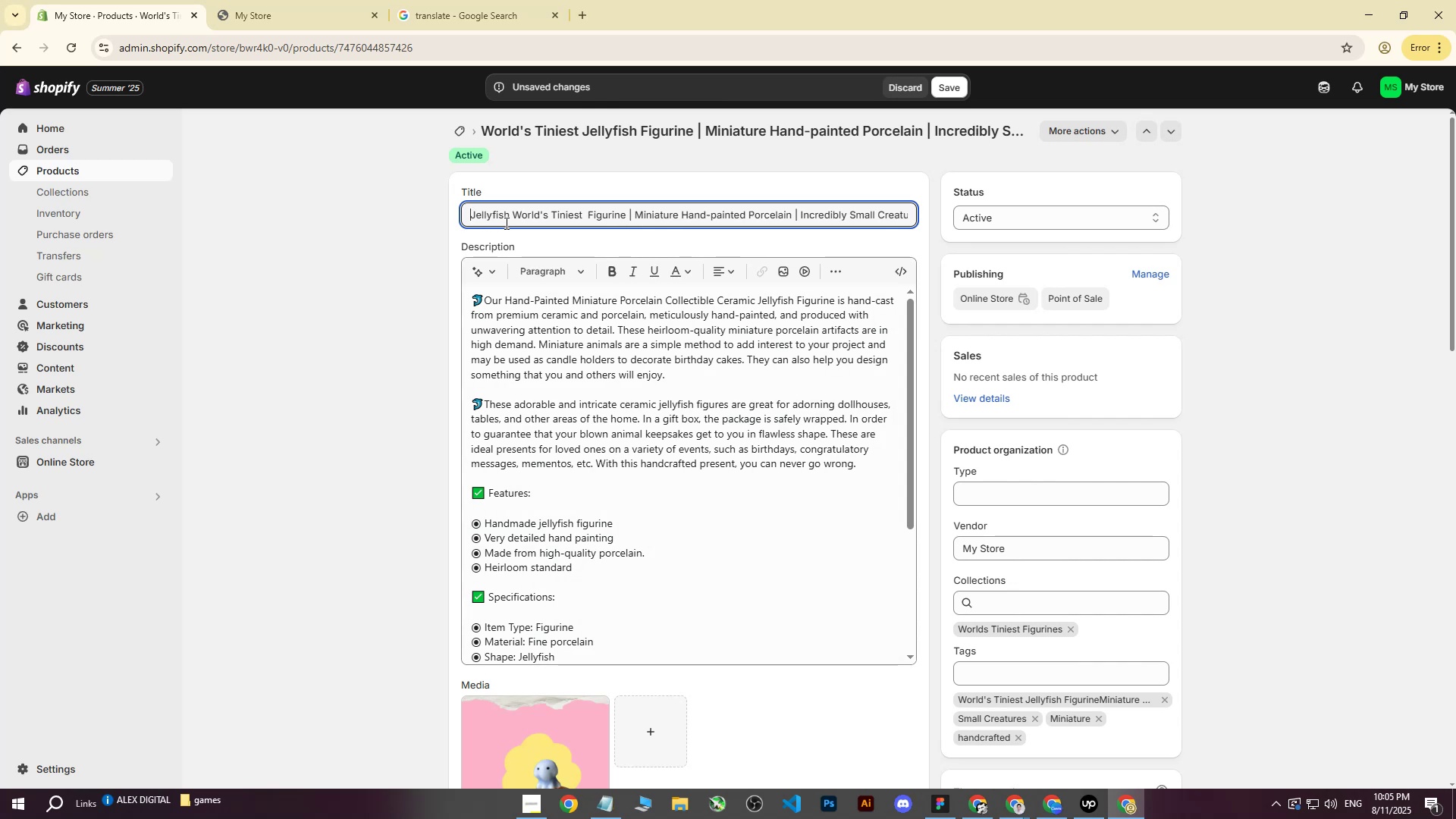 
key(Backspace)
 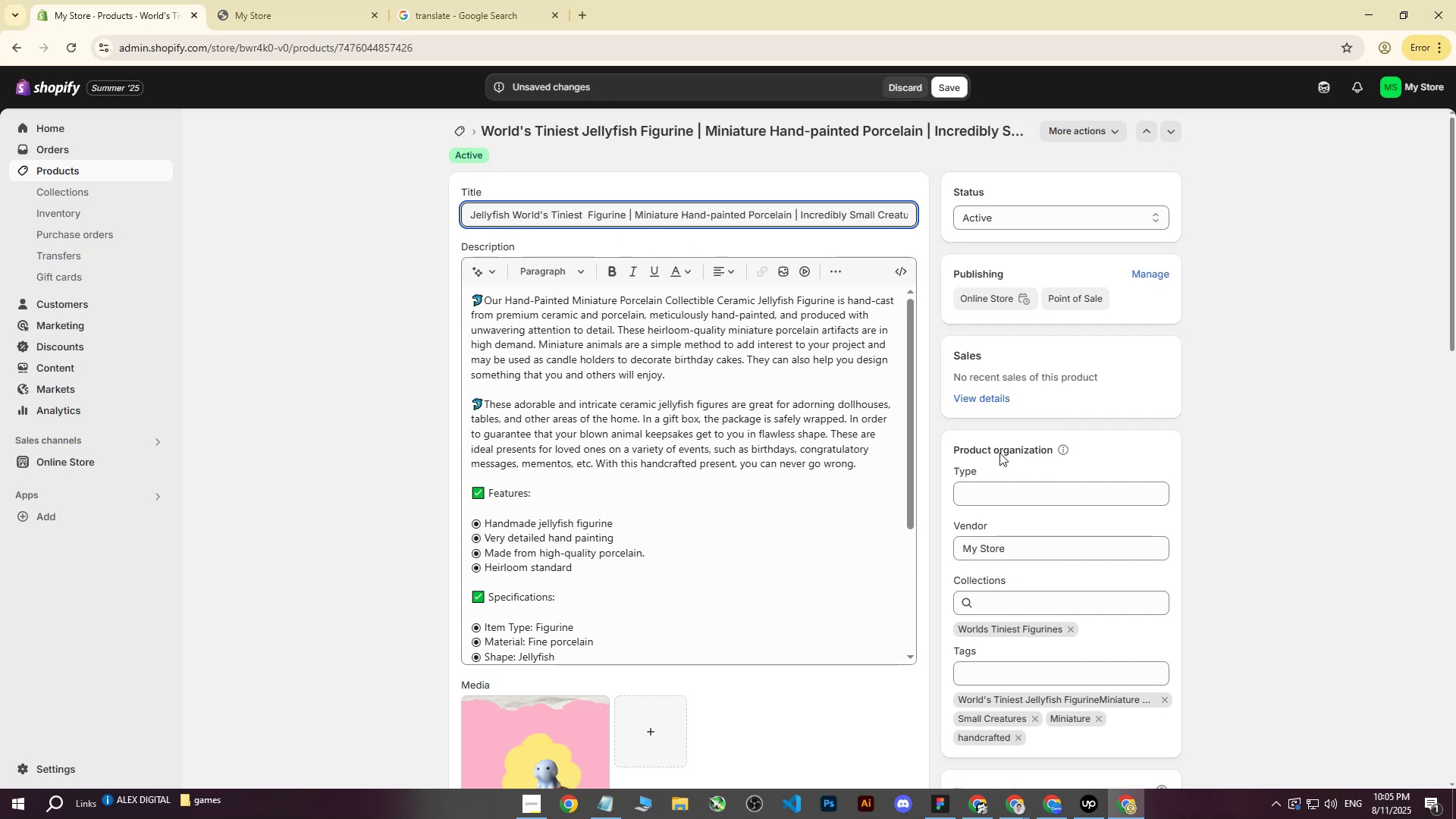 
scroll: coordinate [610, 660], scroll_direction: down, amount: 4.0
 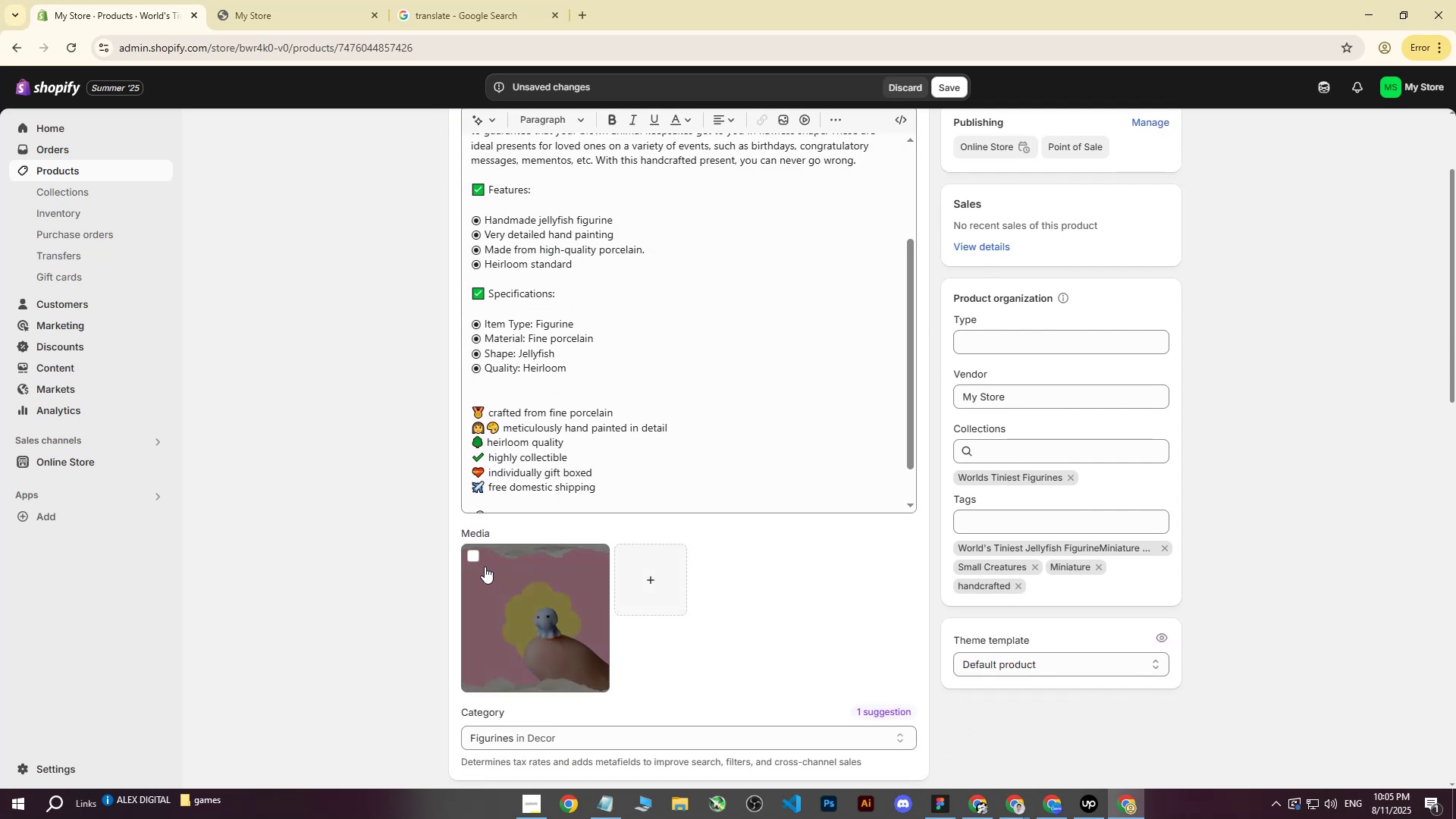 
left_click([477, 558])
 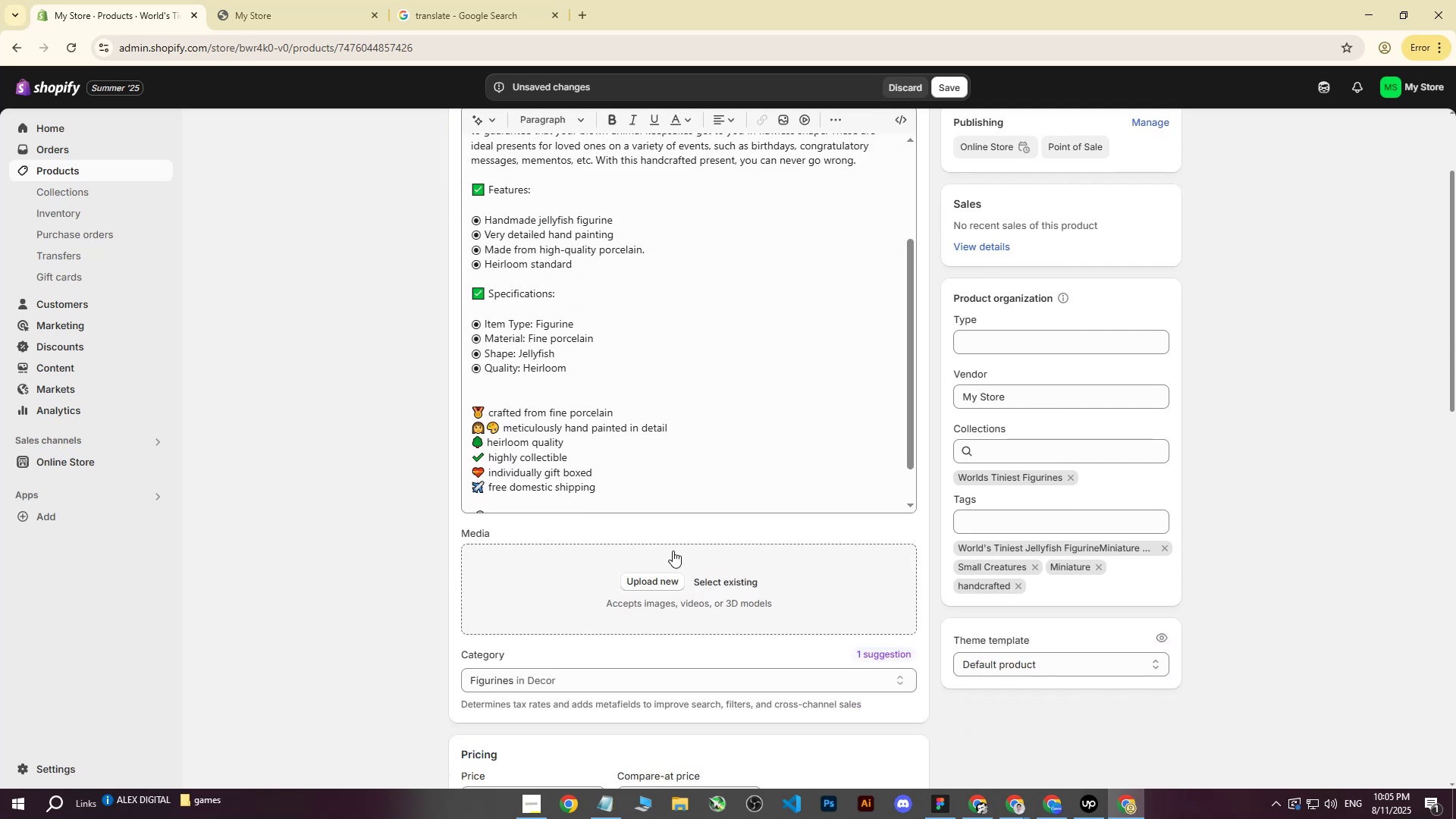 
left_click([657, 579])
 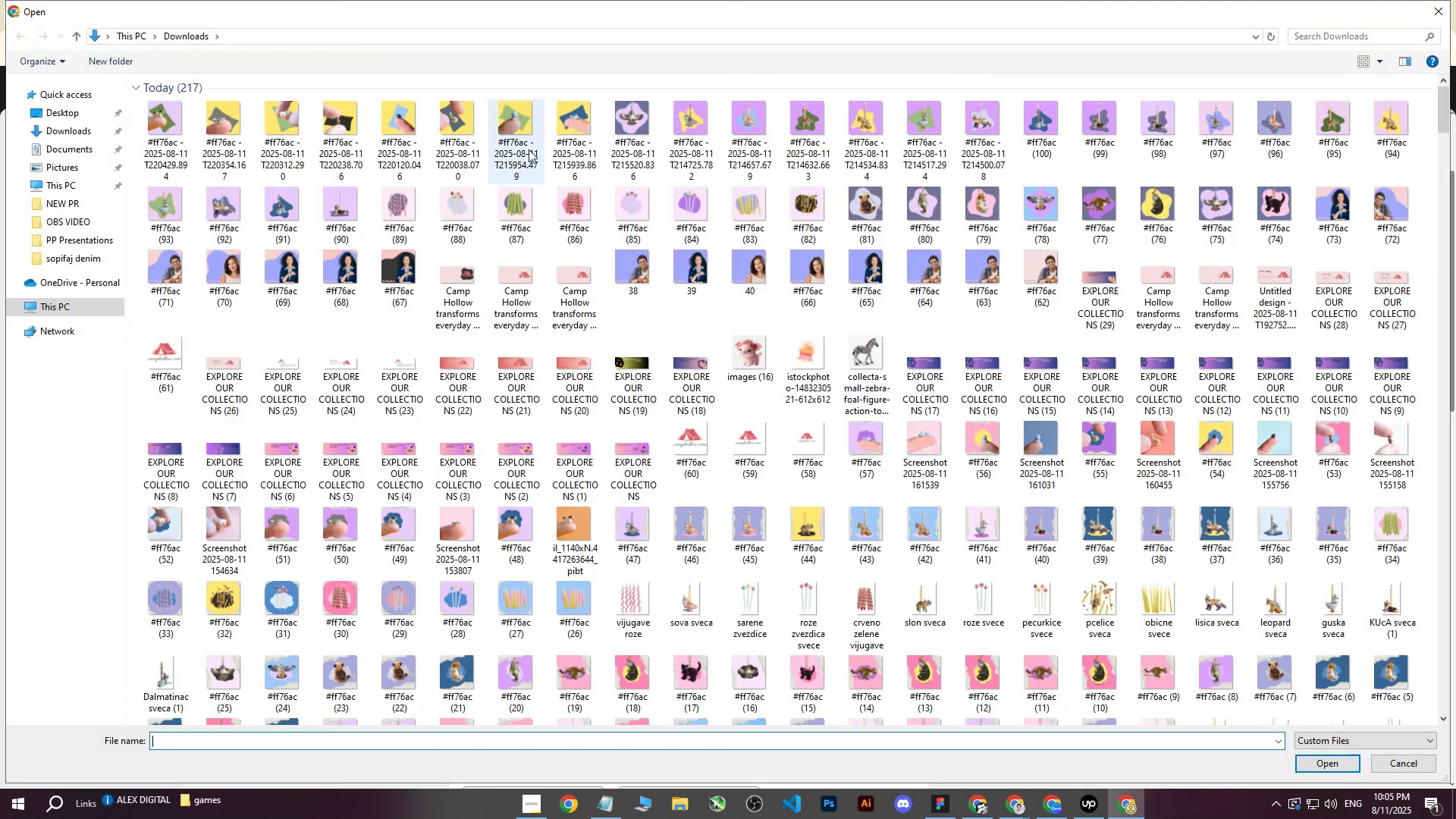 
left_click([516, 116])
 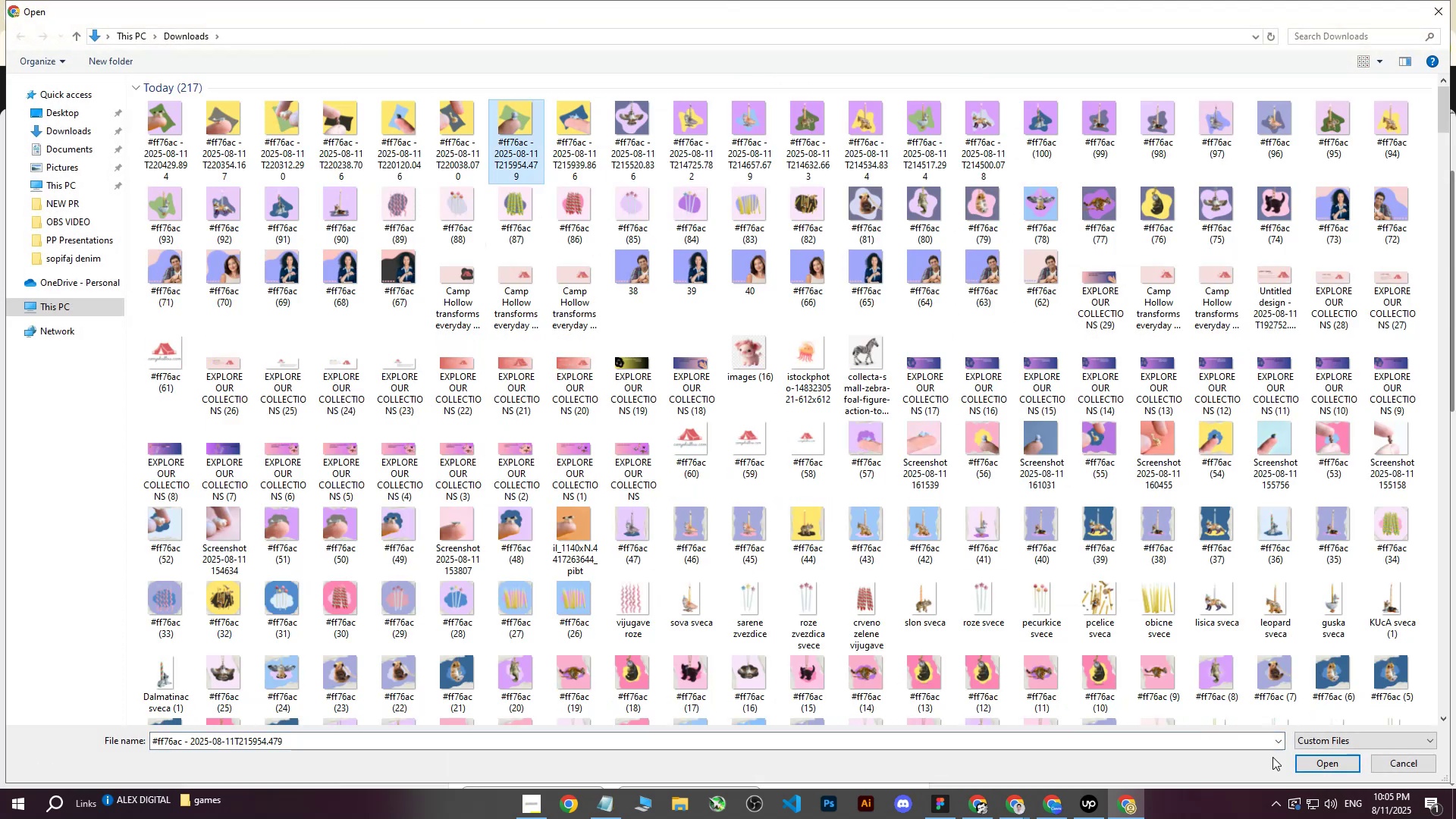 
left_click([1304, 756])
 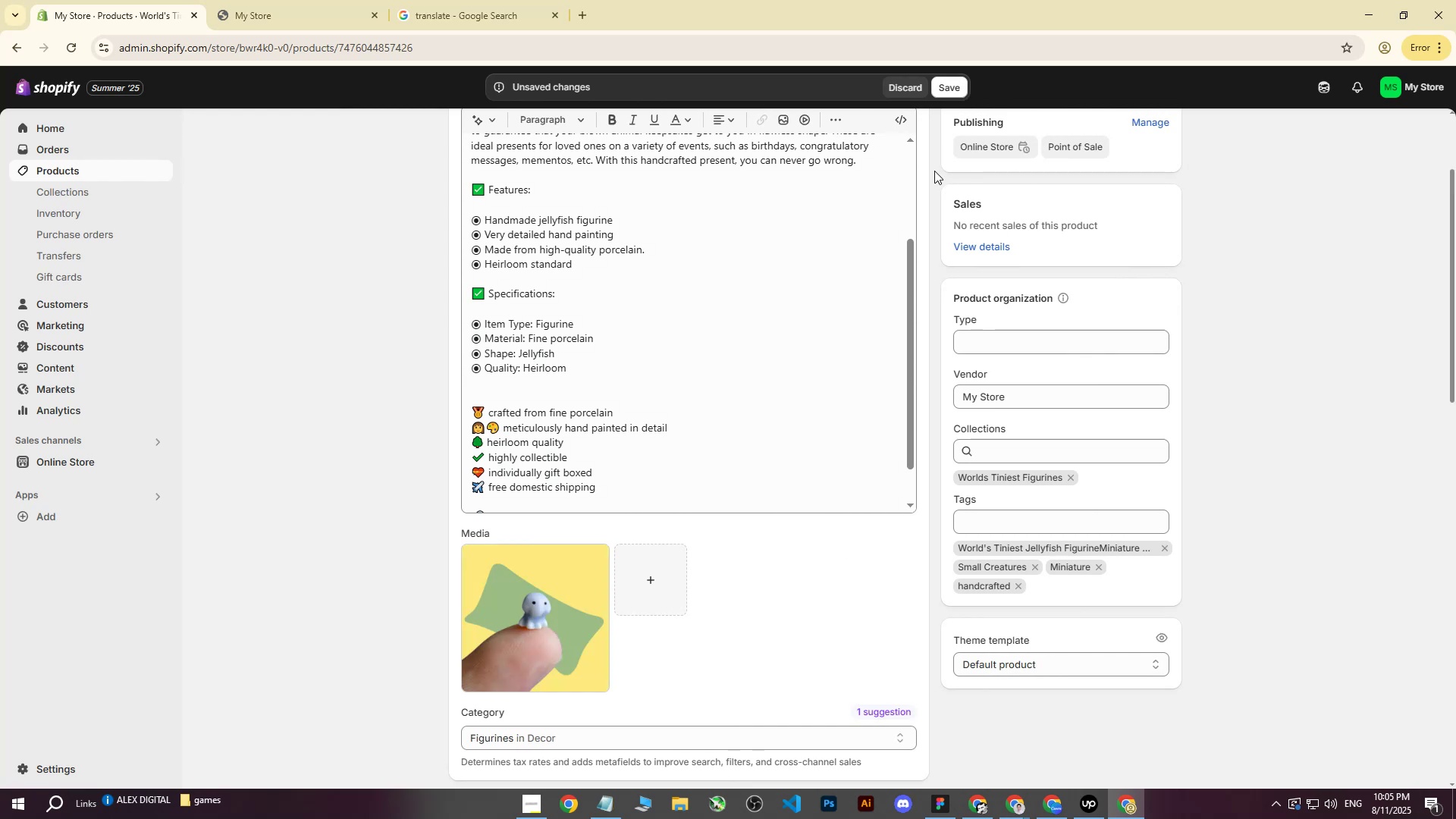 
wait(5.44)
 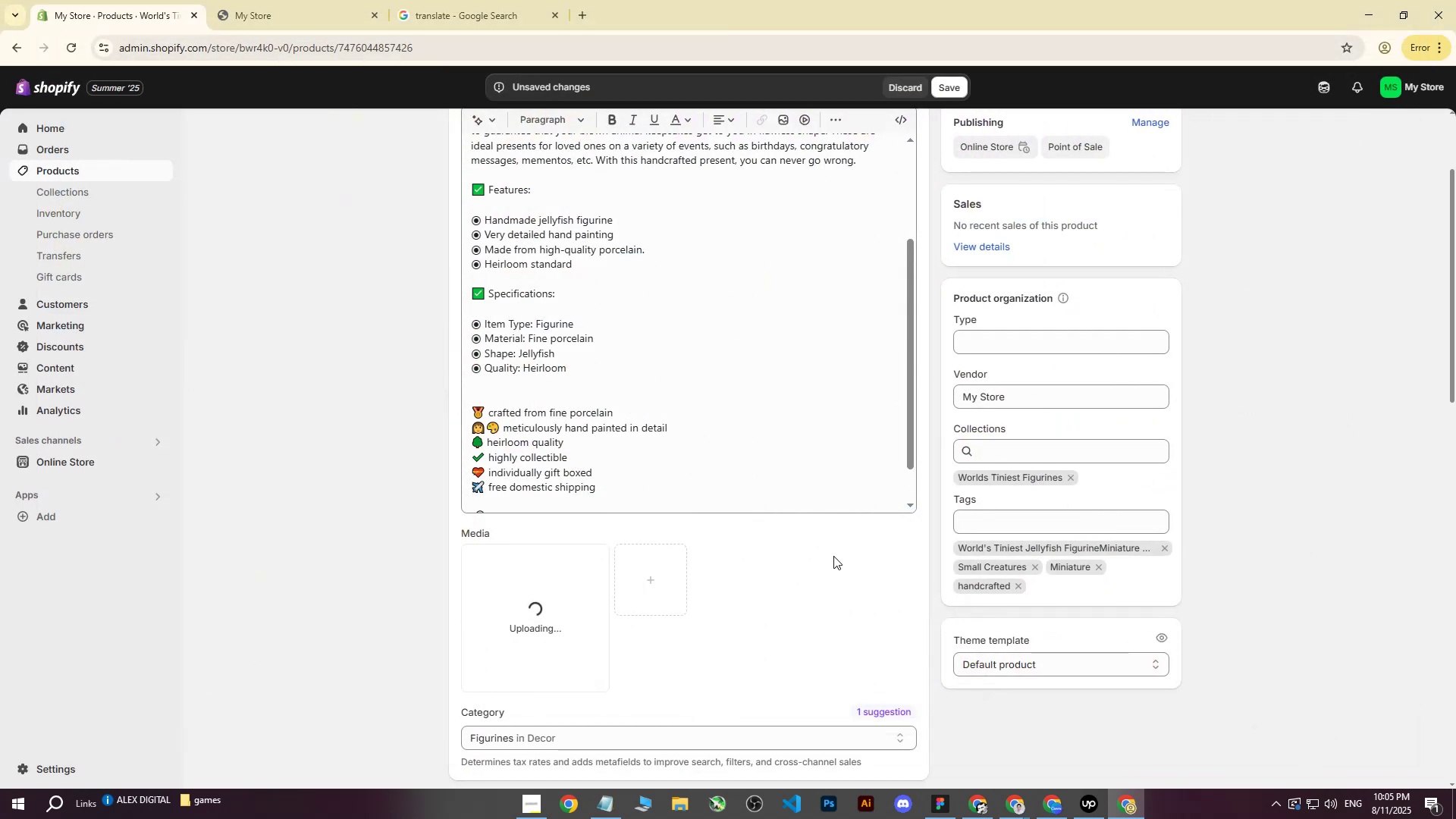 
left_click([526, 598])
 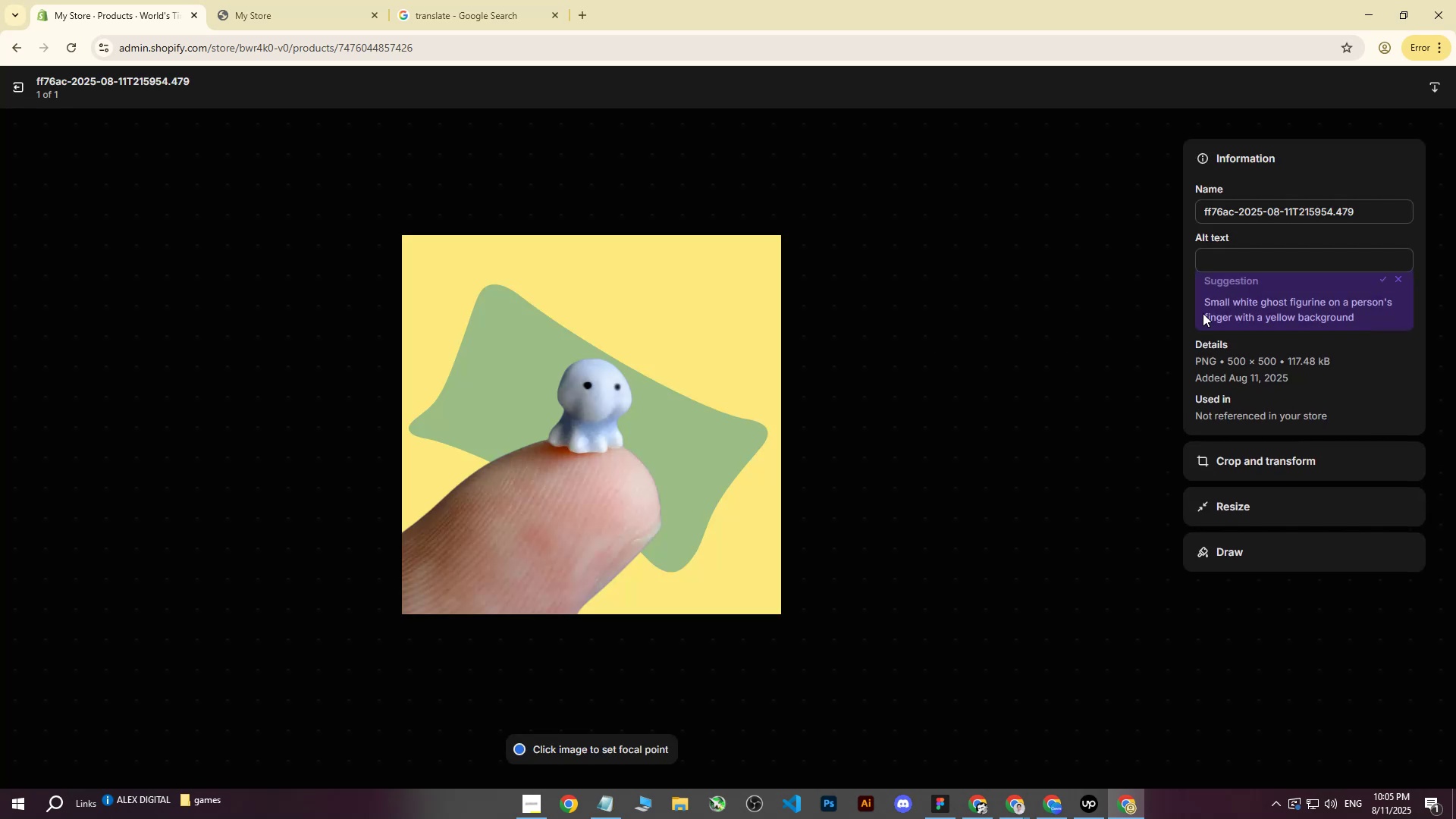 
left_click([1245, 251])
 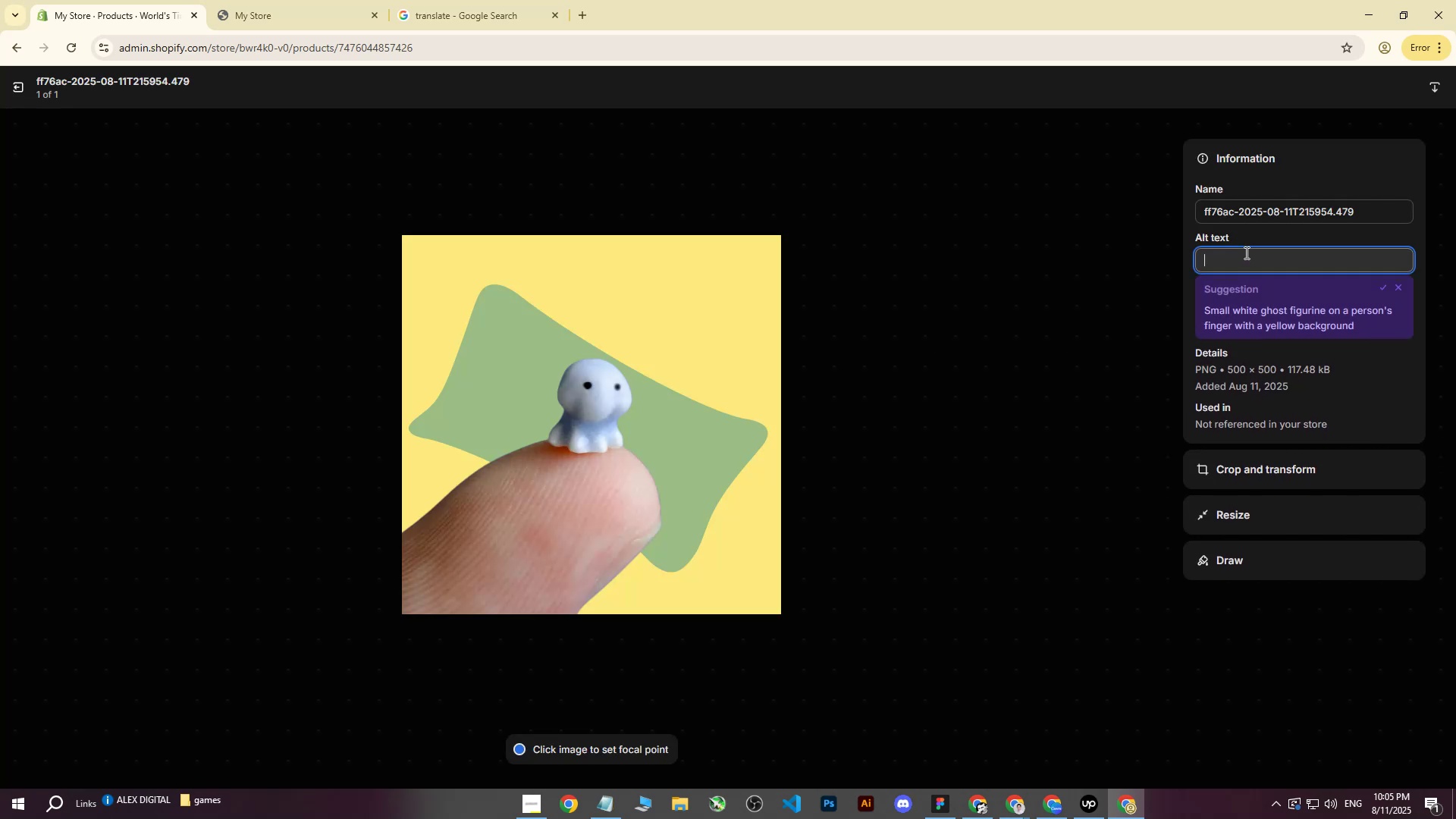 
type(World tiniest jellyfish in front of green background.)
 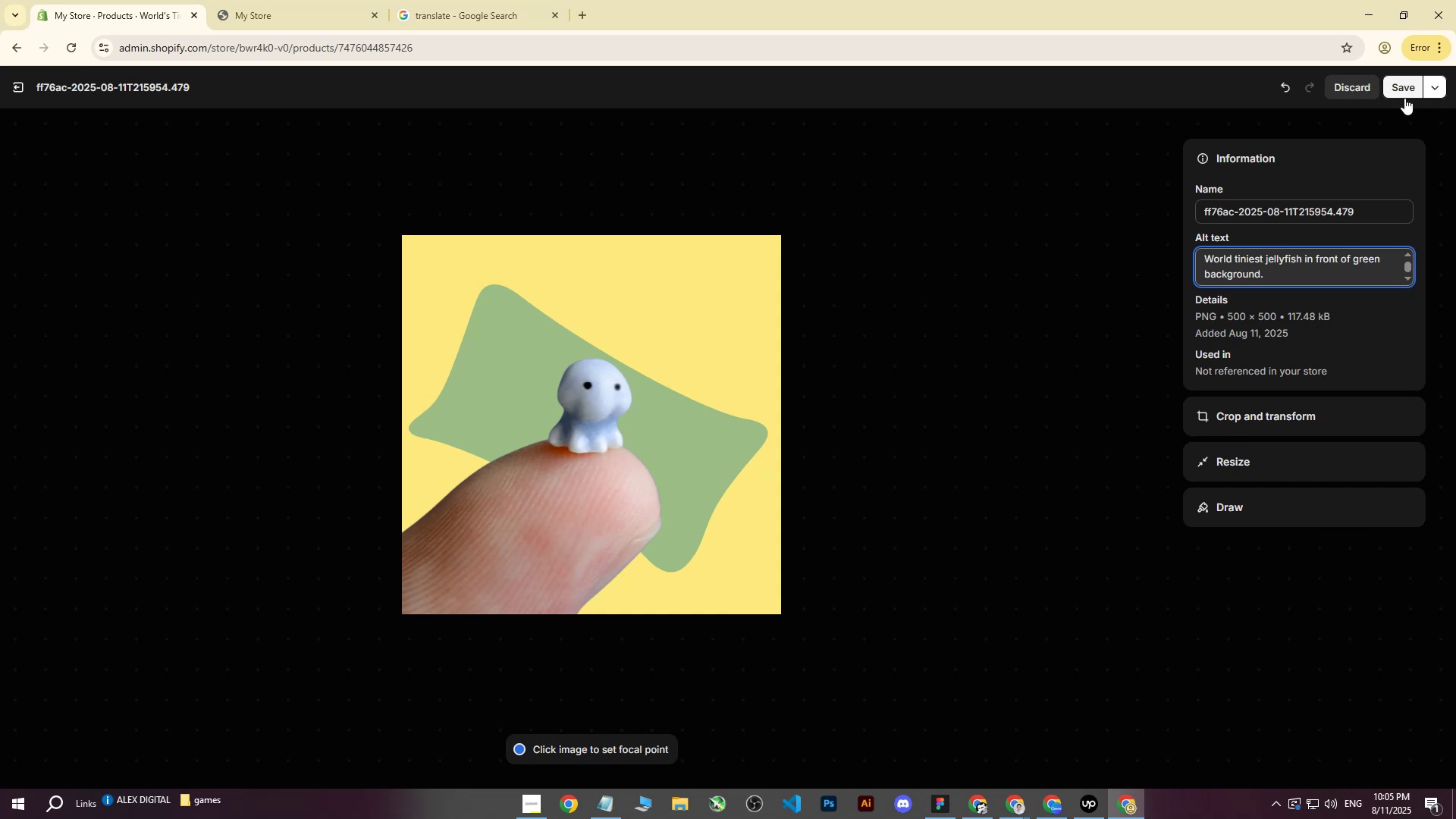 
left_click([1404, 82])
 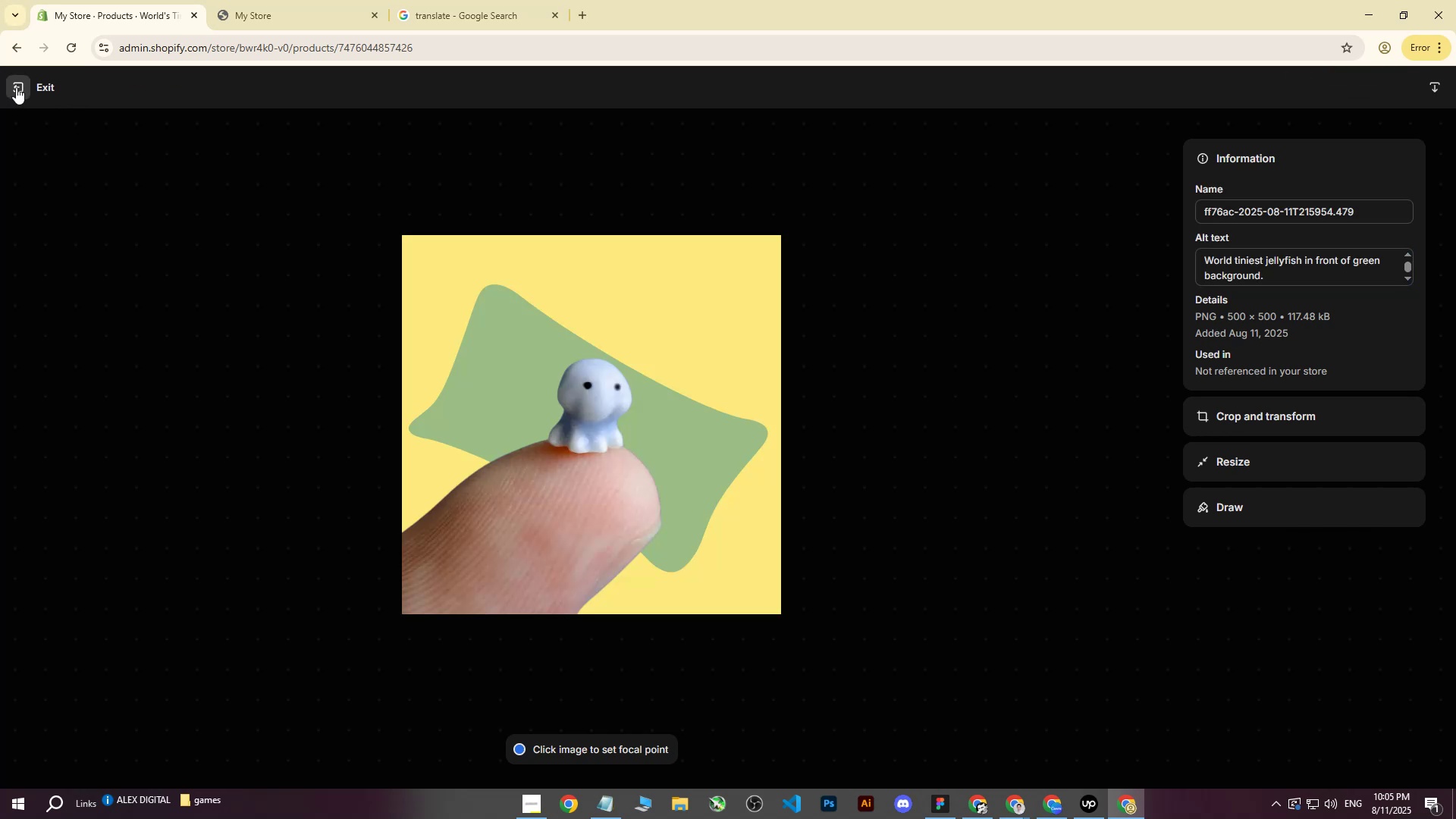 
left_click([17, 87])
 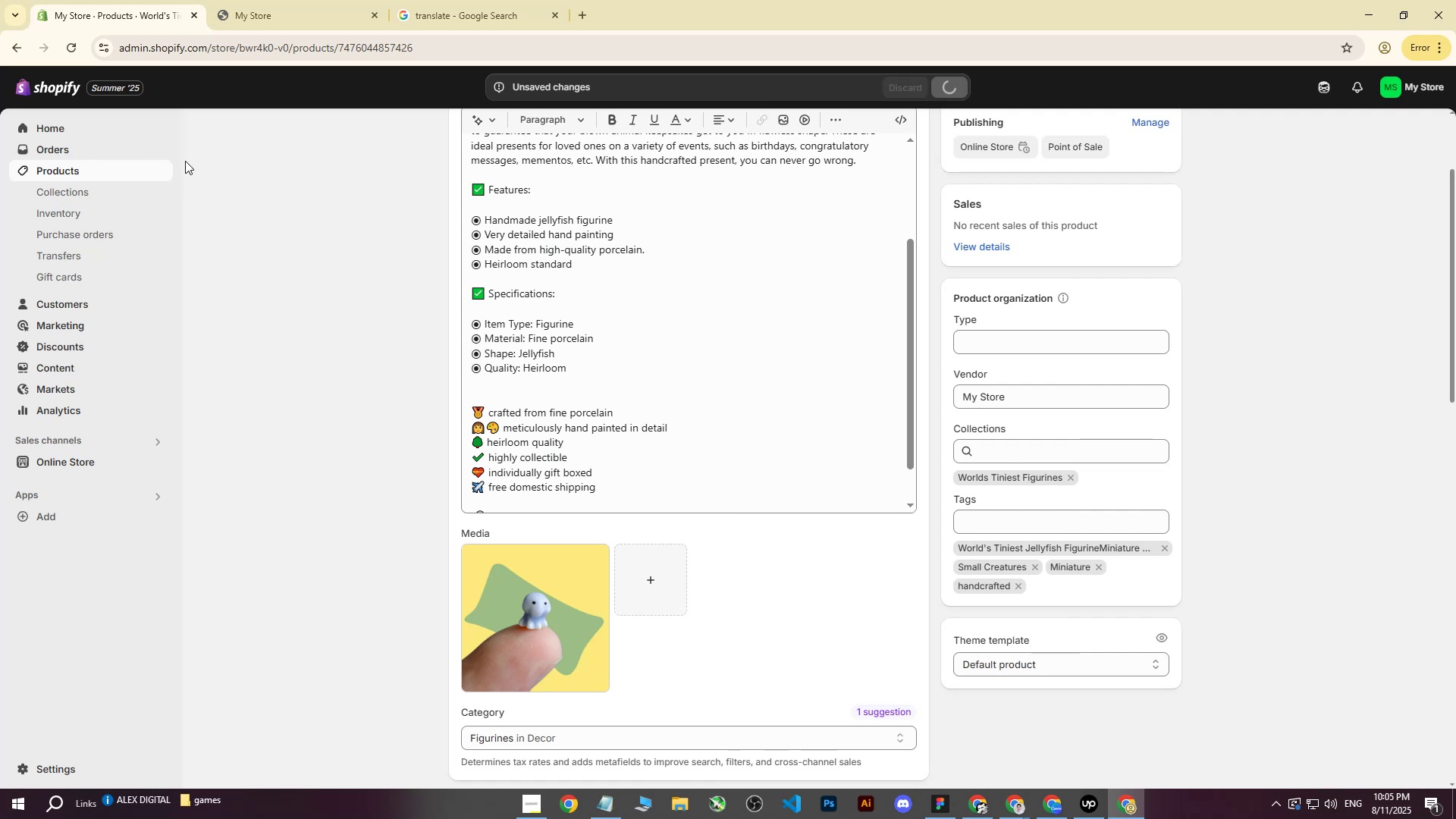 
left_click([88, 170])
 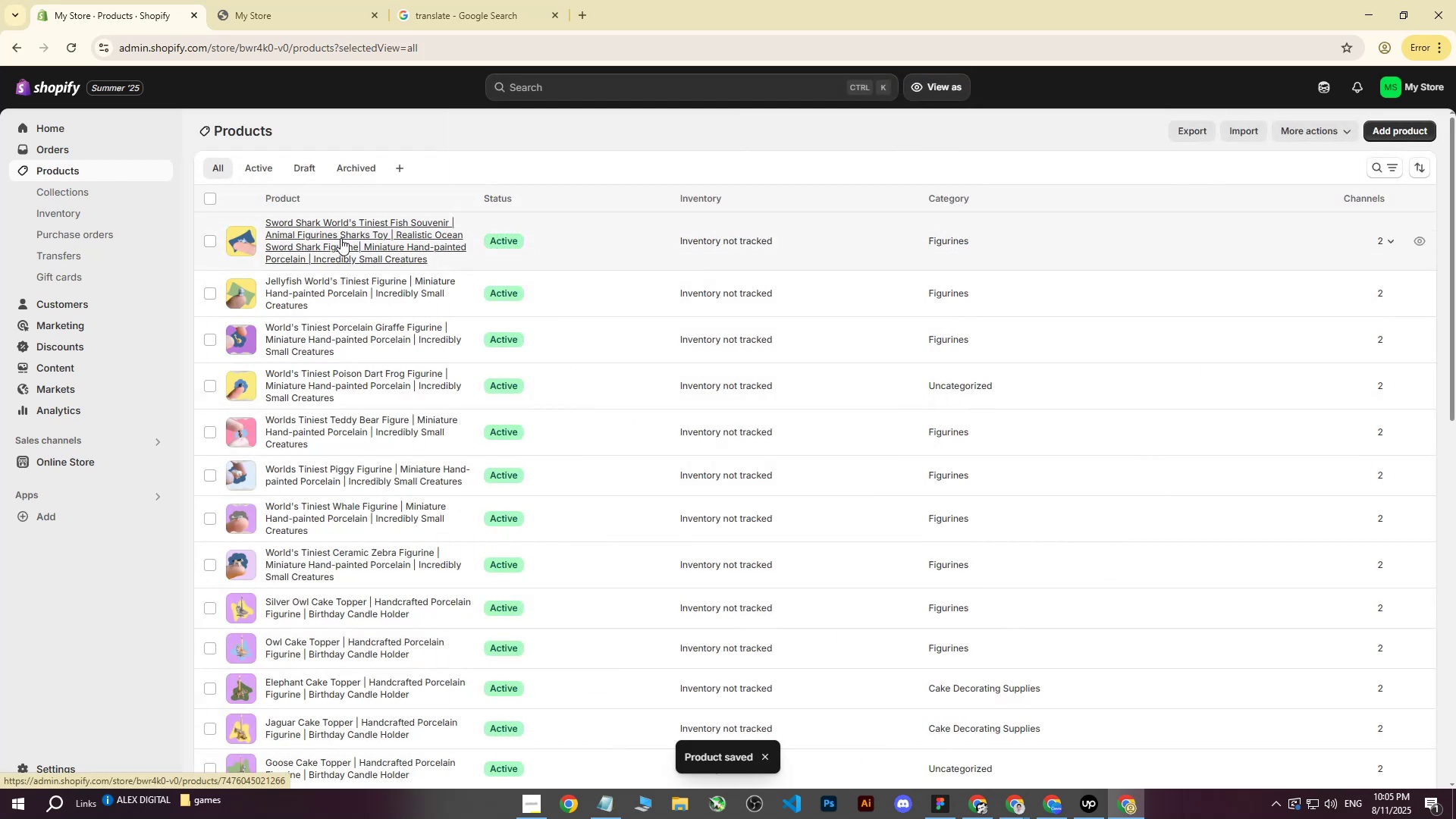 
left_click_drag(start_coordinate=[303, 285], to_coordinate=[337, 287])
 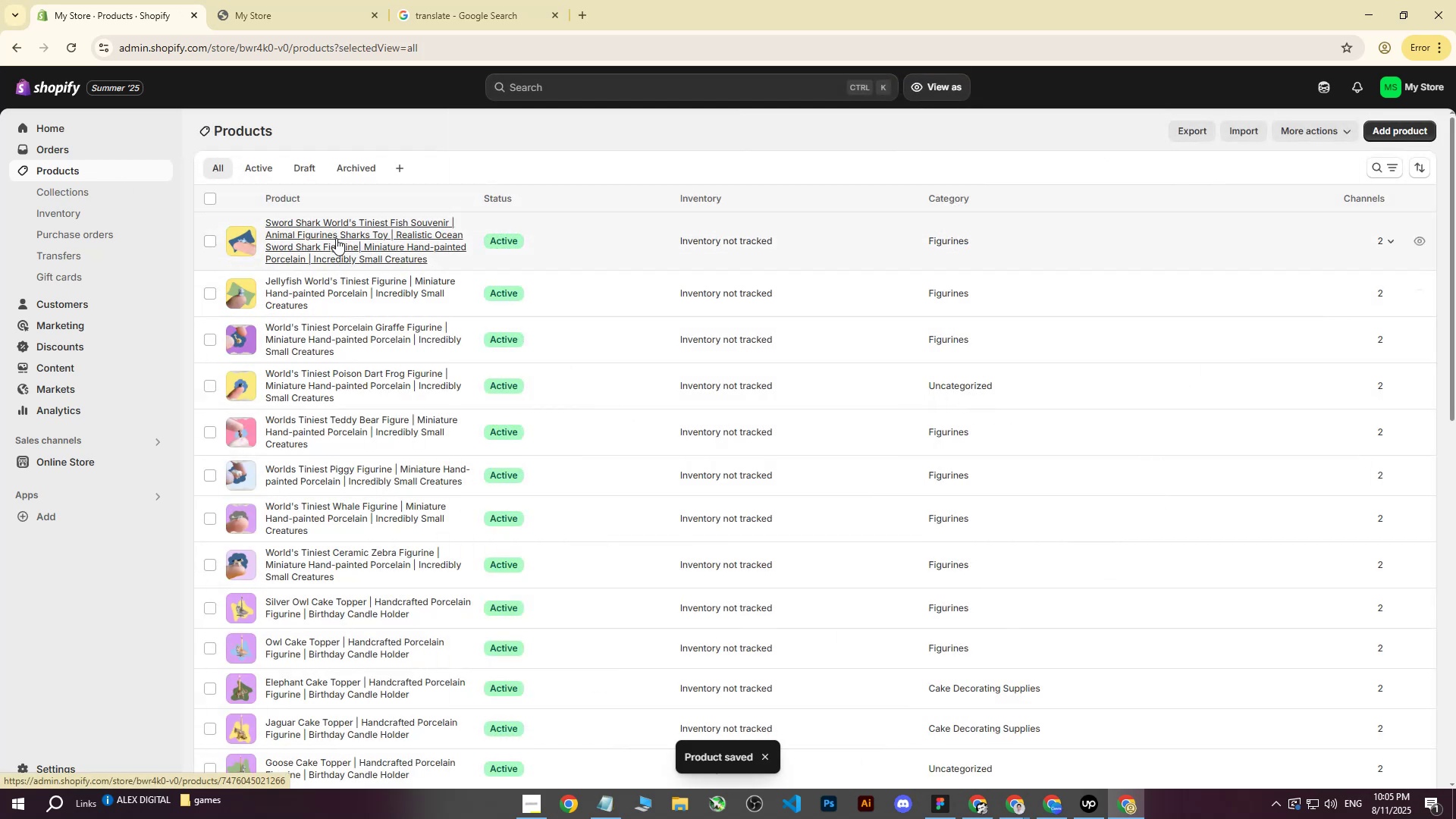 
left_click([336, 238])
 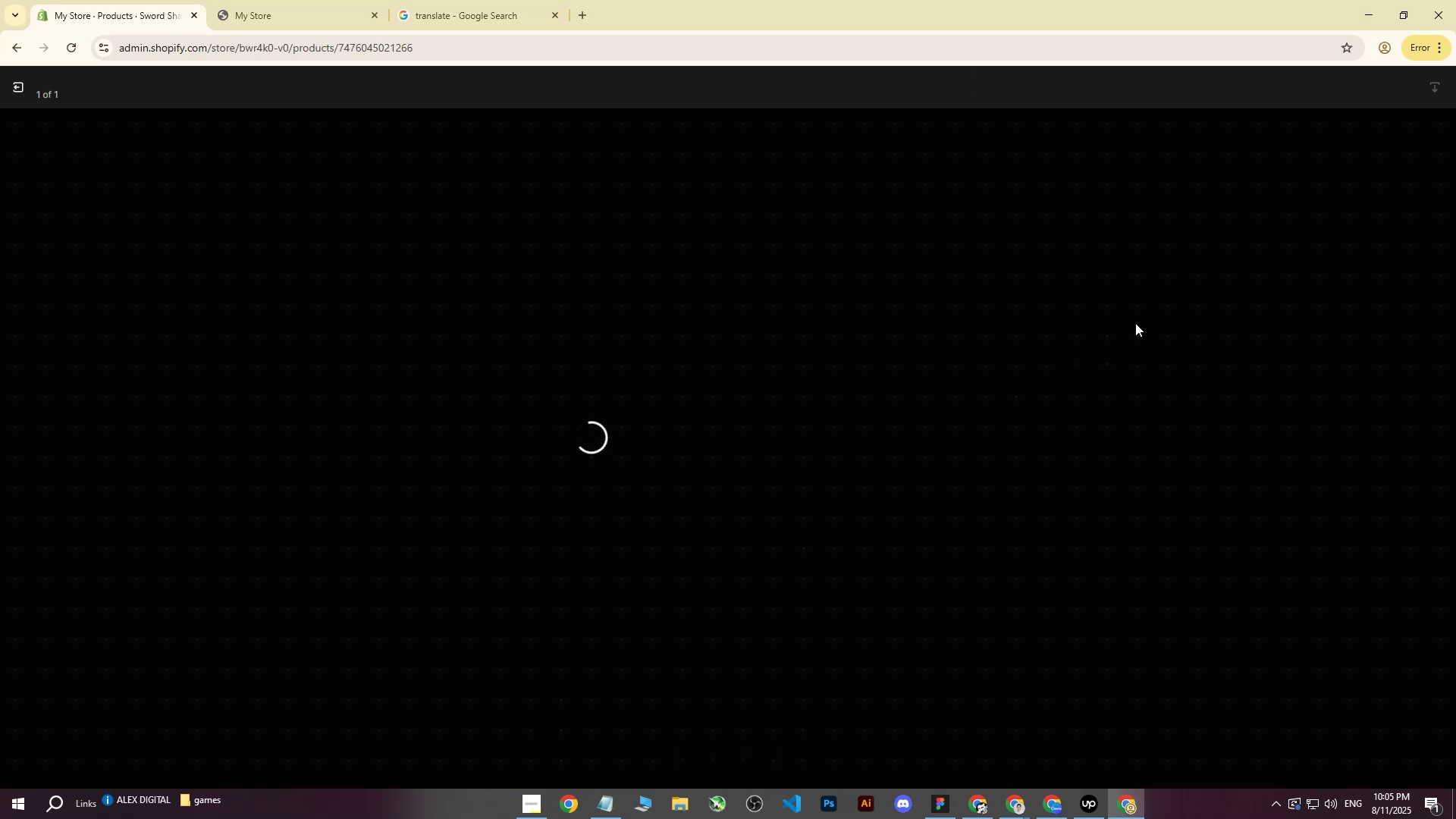 
key(CapsLock)
 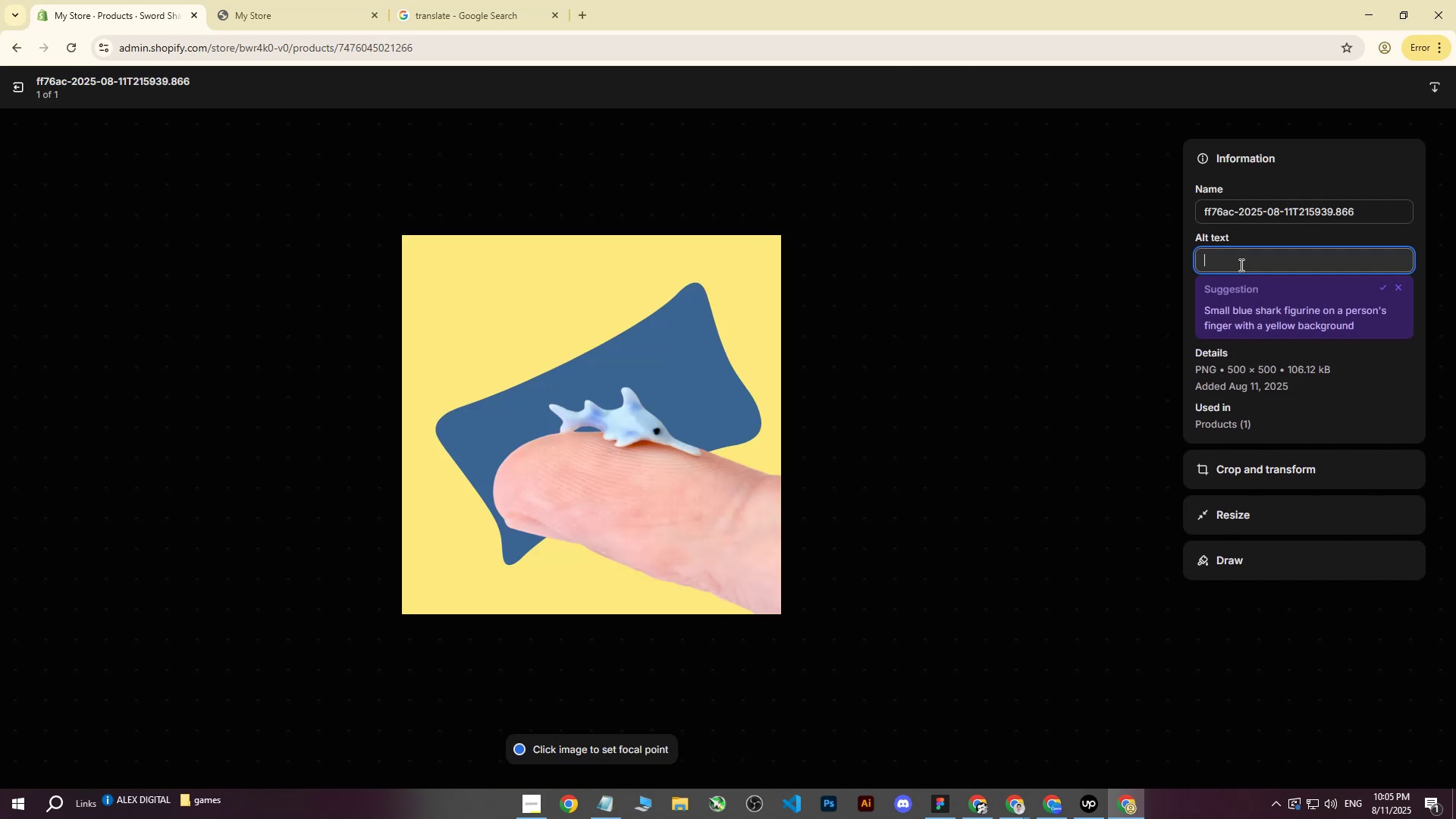 
left_click([1240, 265])
 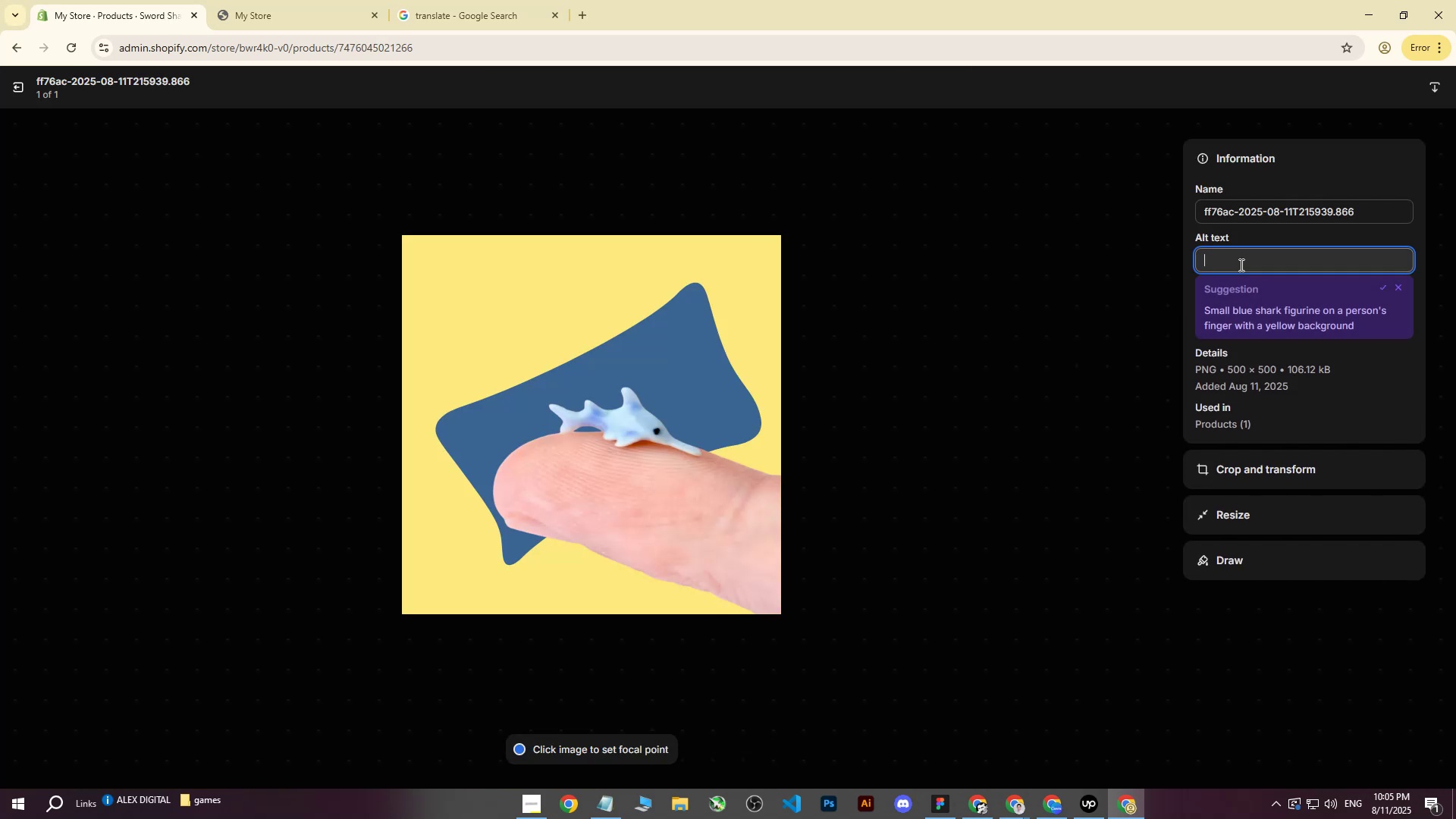 
type(World tiniest shark fish )
key(Backspace)
key(Backspace)
key(Backspace)
key(Backspace)
type(w)
key(Backspace)
type(sword fish in front of blue bakc)
key(Backspace)
key(Backspace)
type(ckgrounmd)
key(Backspace)
key(Backspace)
type(d.)
 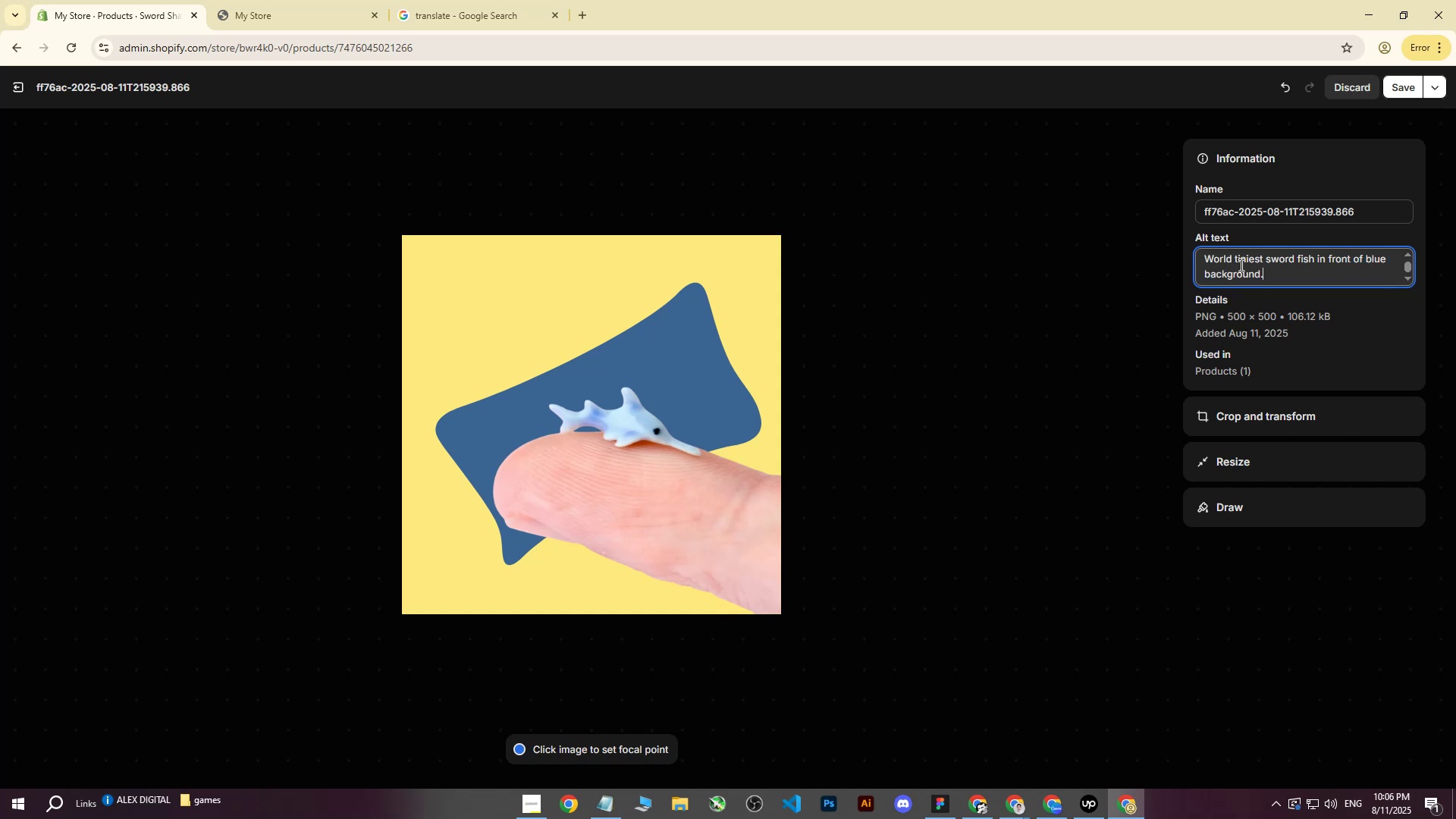 
left_click([1407, 96])
 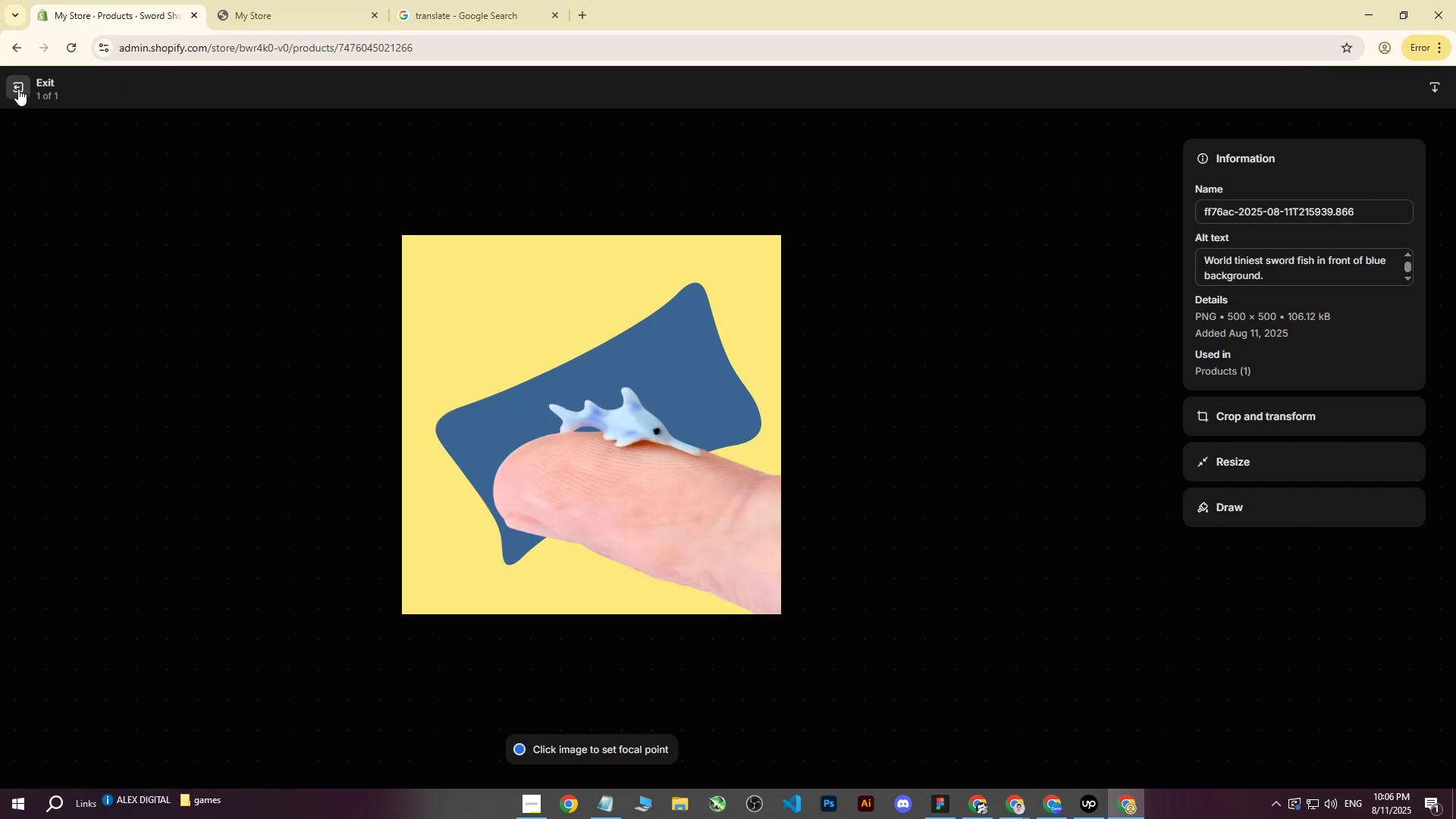 
left_click([14, 87])
 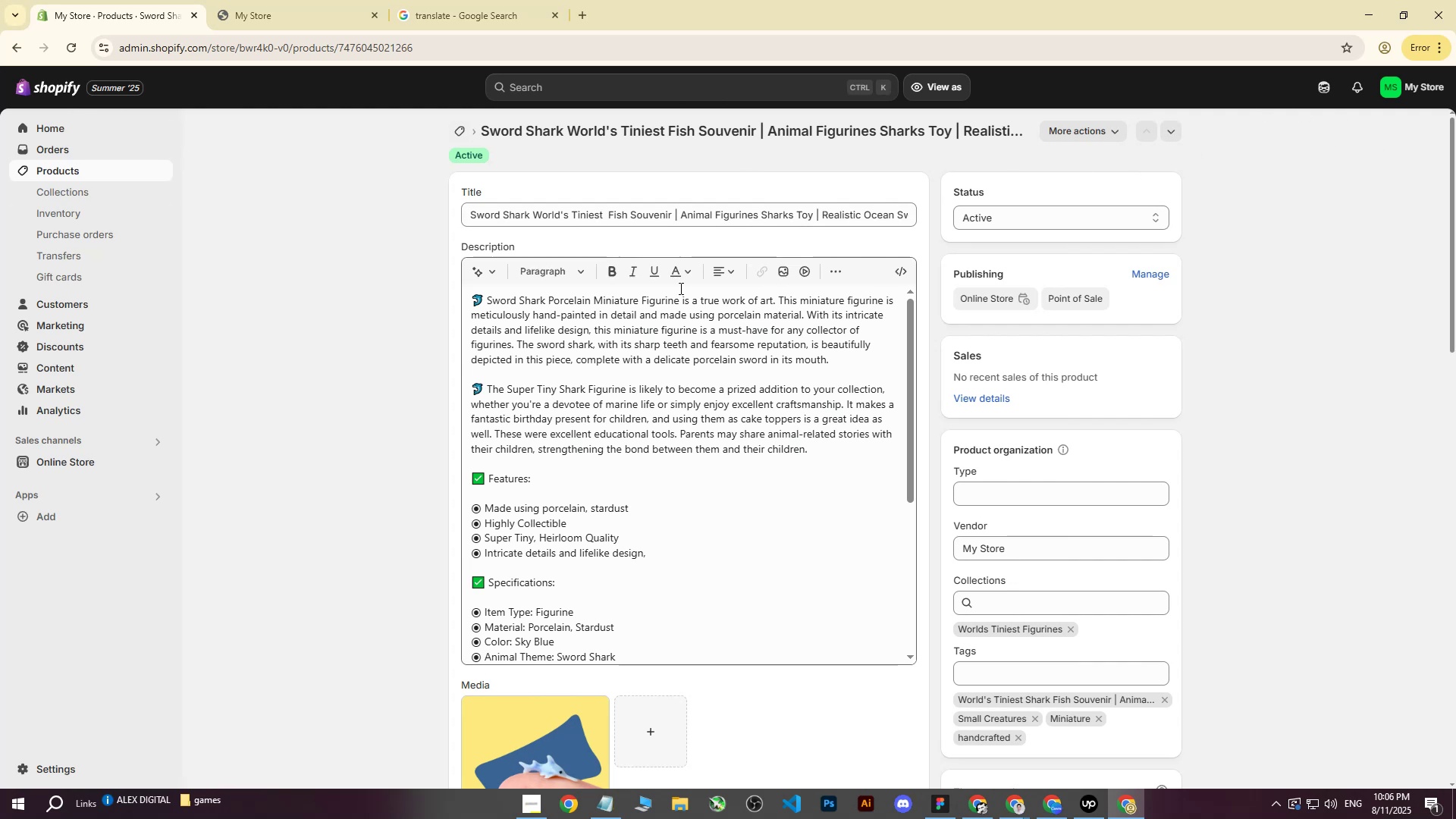 
wait(6.26)
 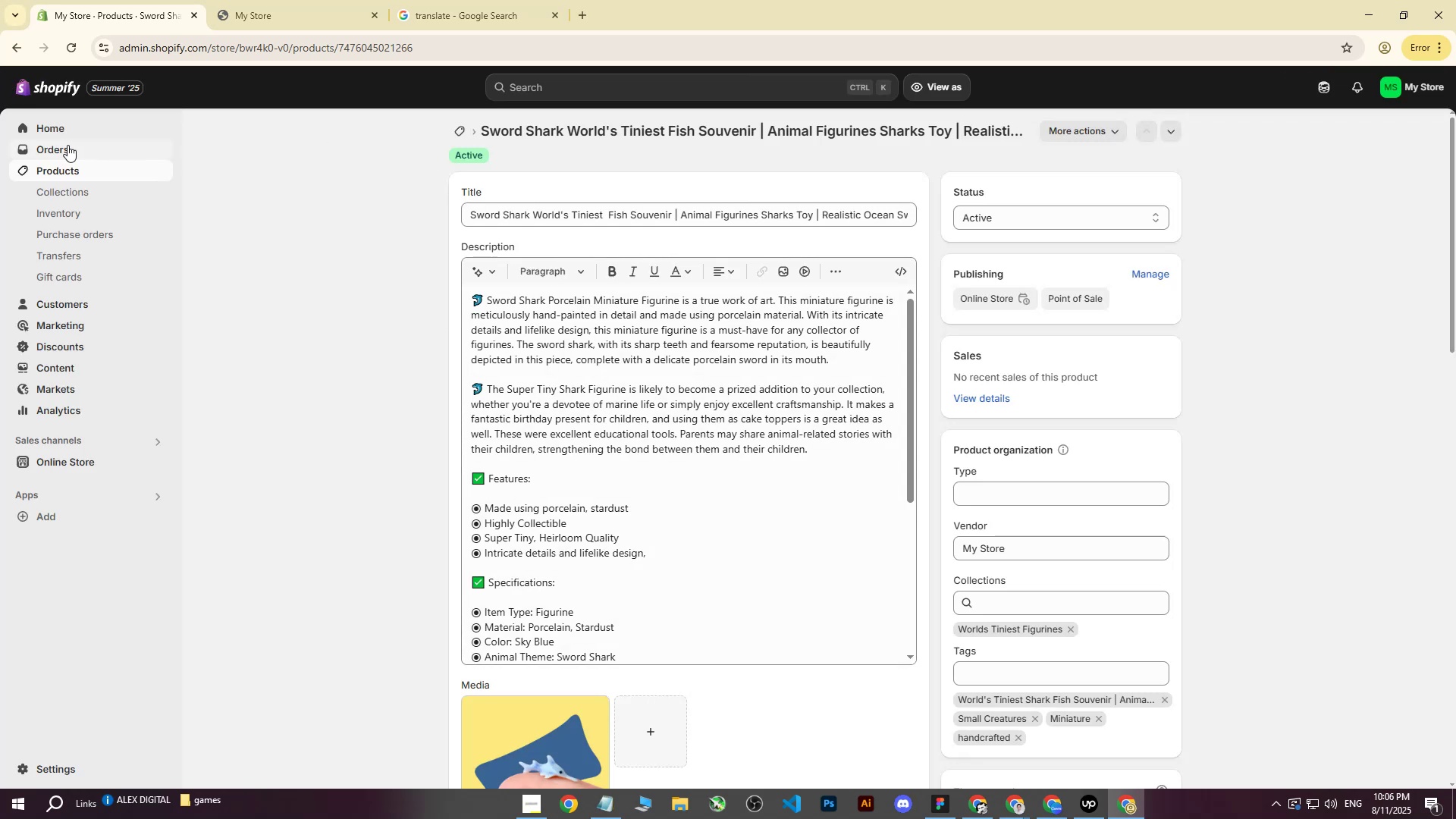 
scroll: coordinate [698, 697], scroll_direction: down, amount: 8.0
 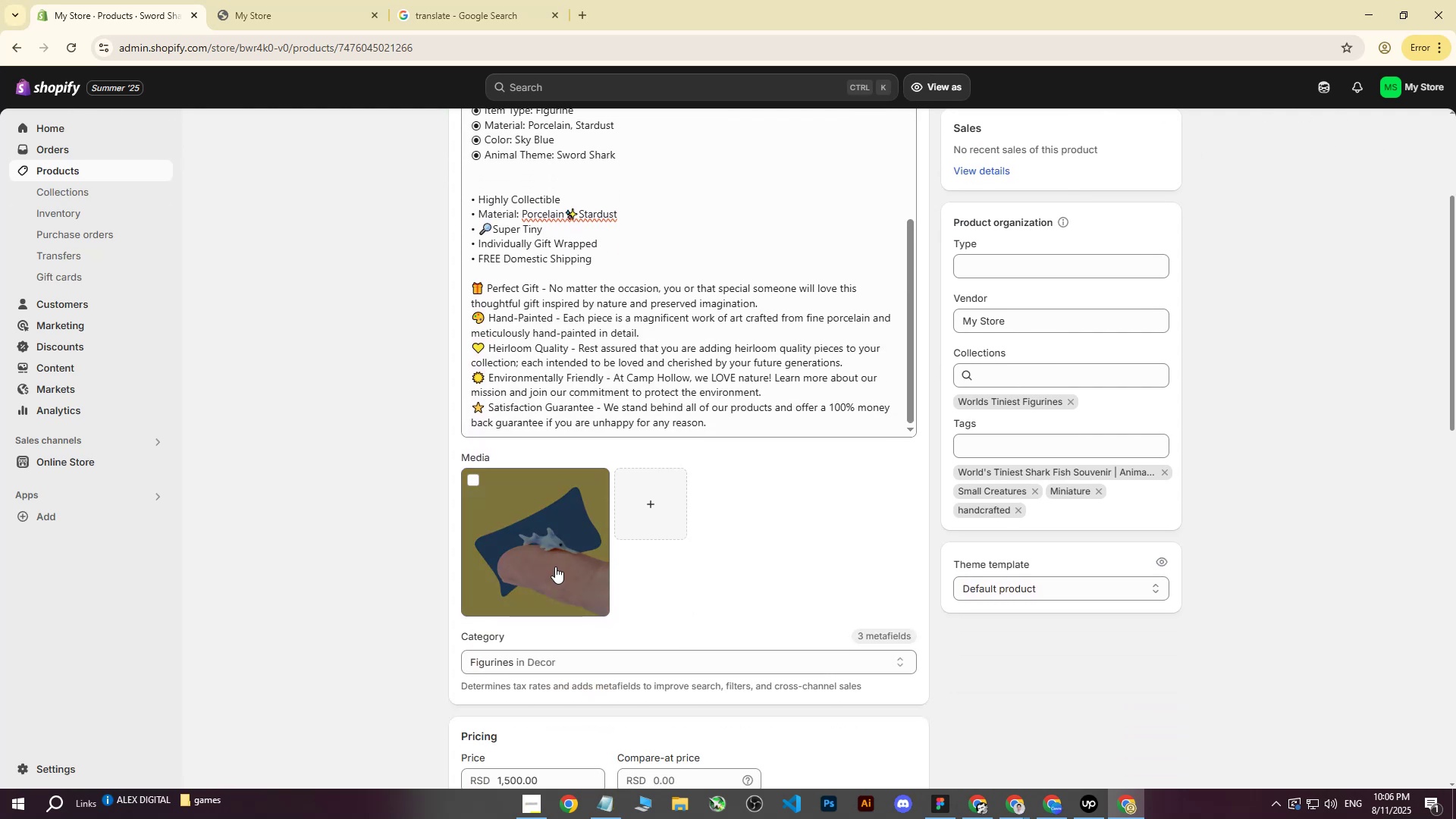 
left_click([555, 566])
 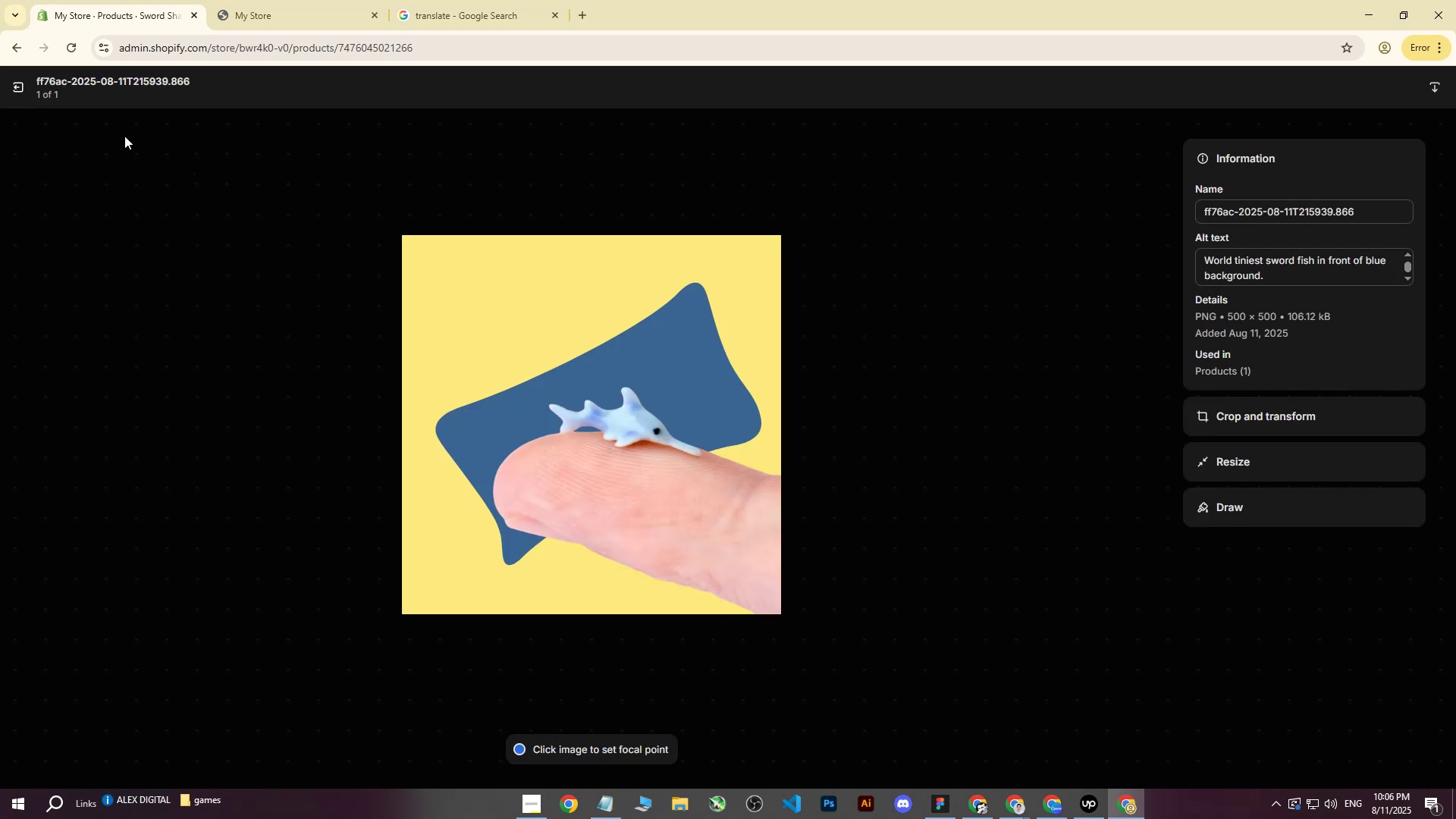 
left_click([14, 86])
 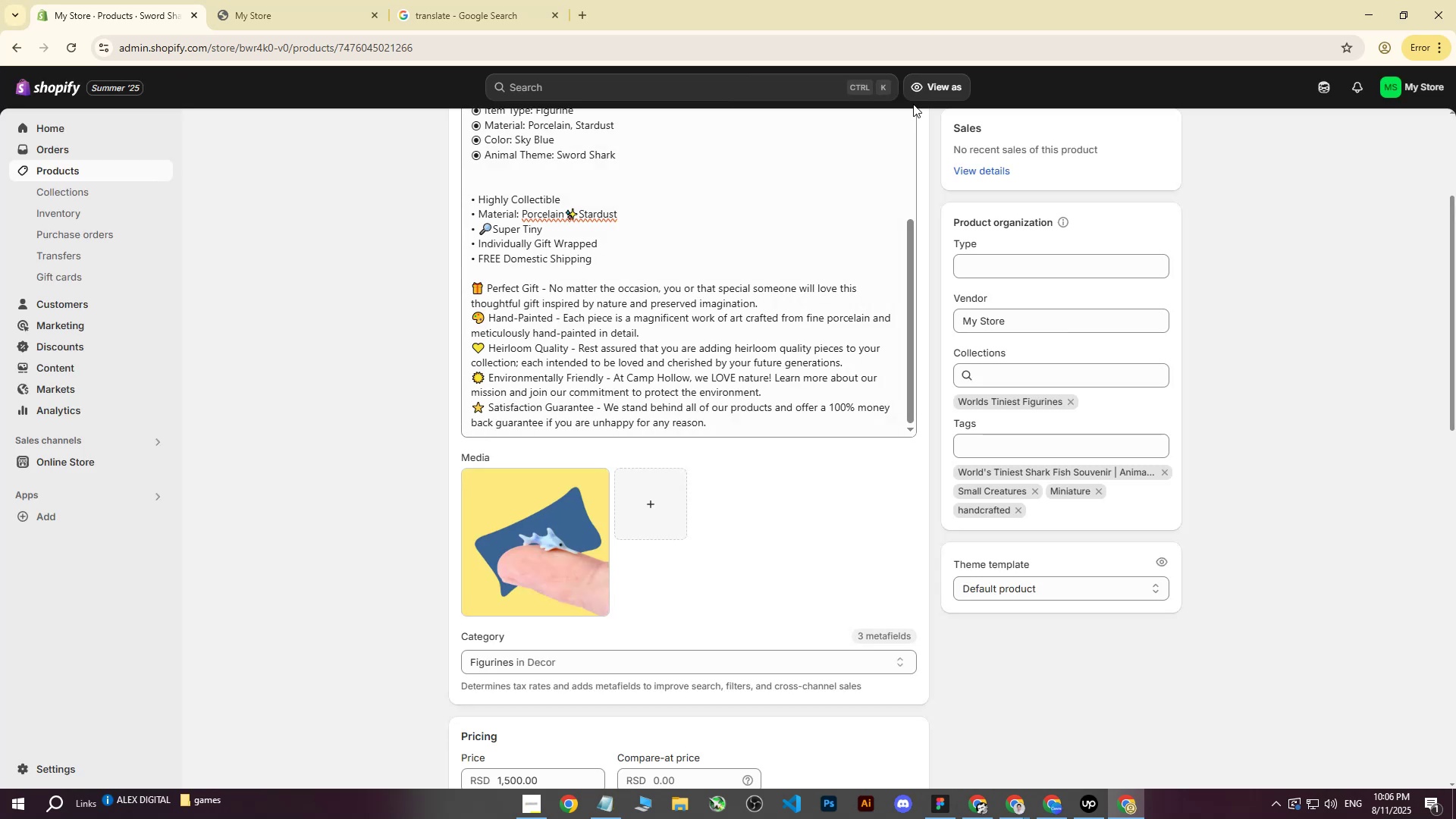 
scroll: coordinate [622, 357], scroll_direction: up, amount: 7.0
 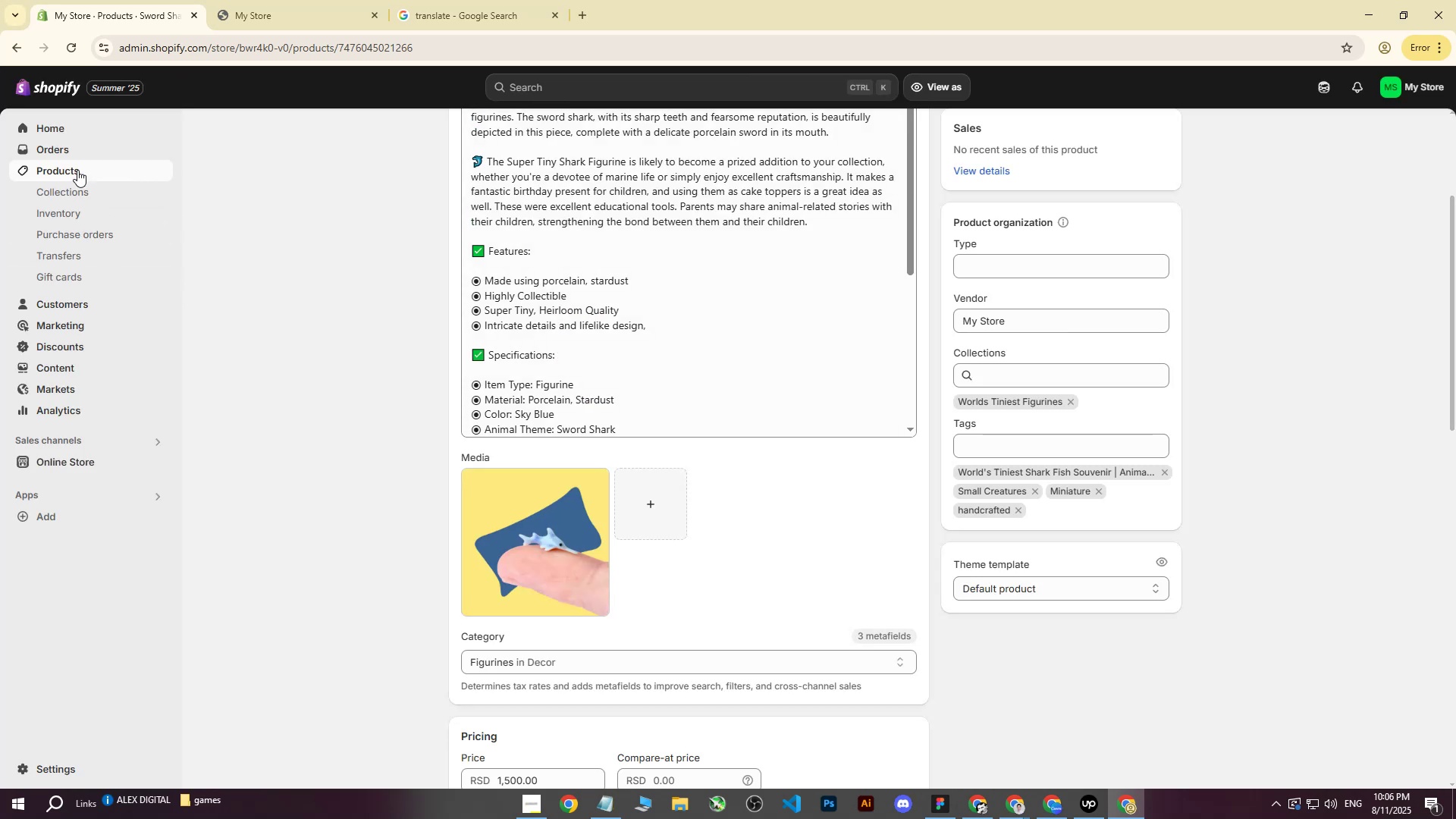 
left_click([76, 162])
 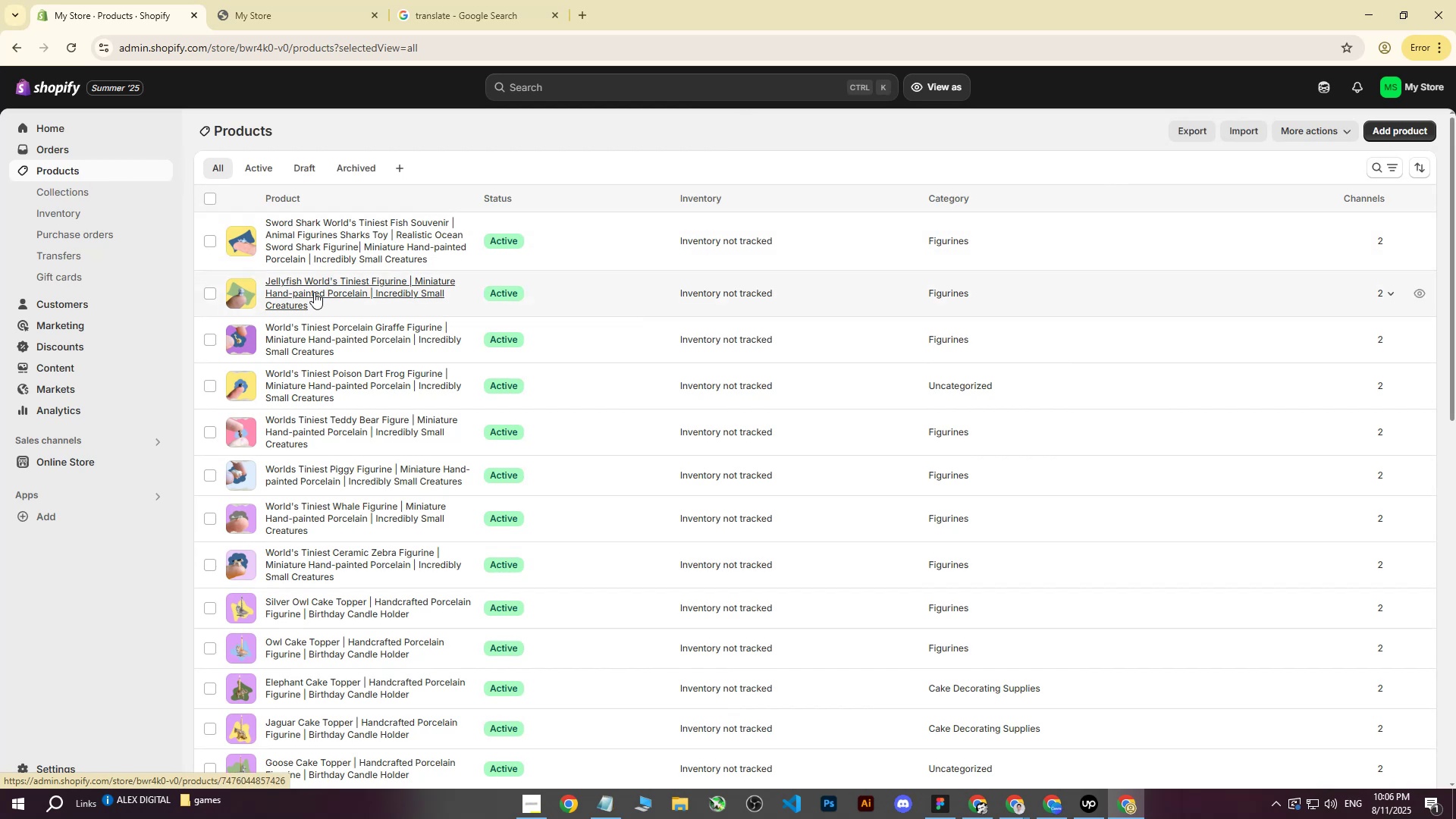 
left_click([300, 324])
 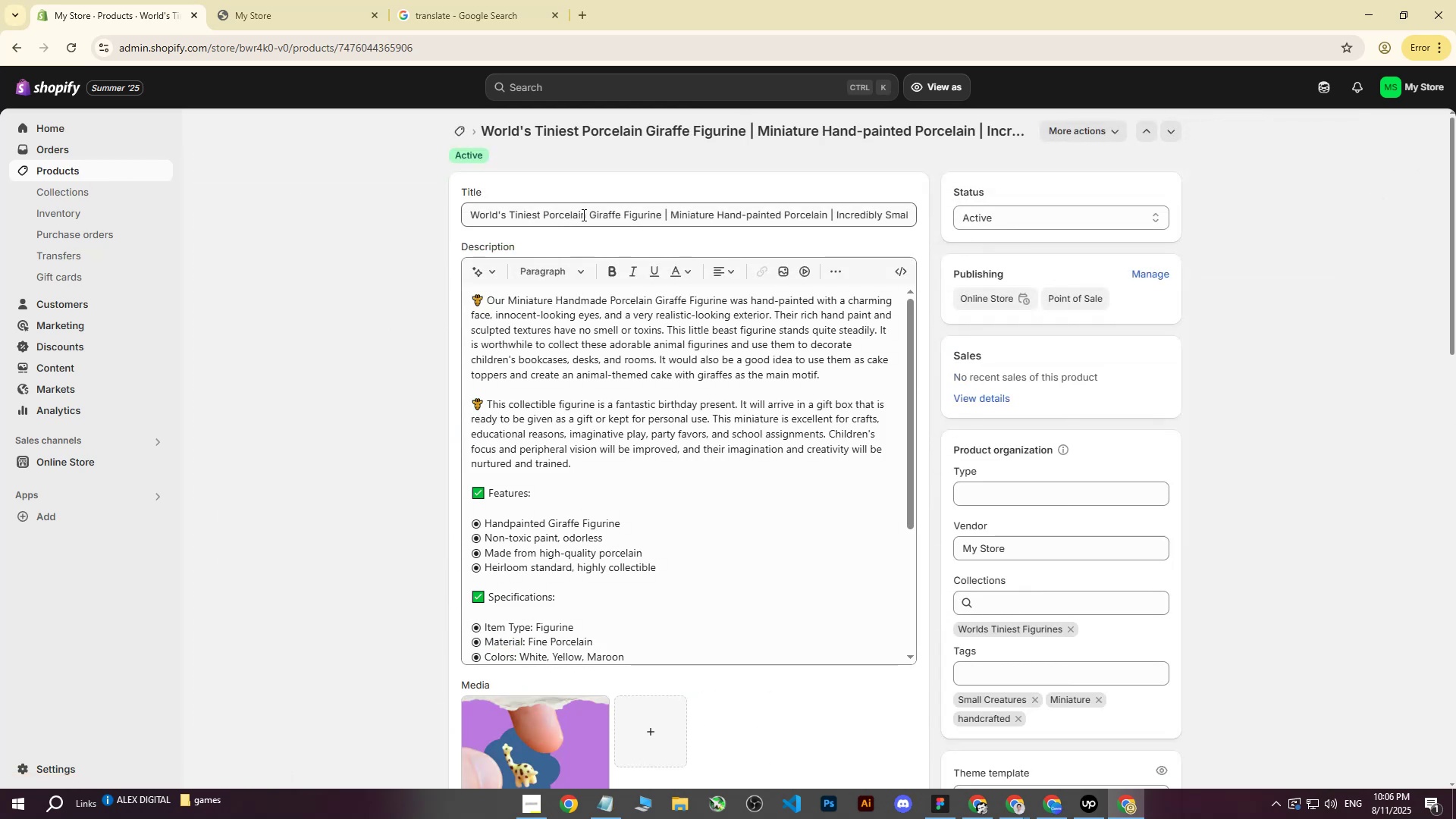 
left_click_drag(start_coordinate=[589, 215], to_coordinate=[465, 210])
 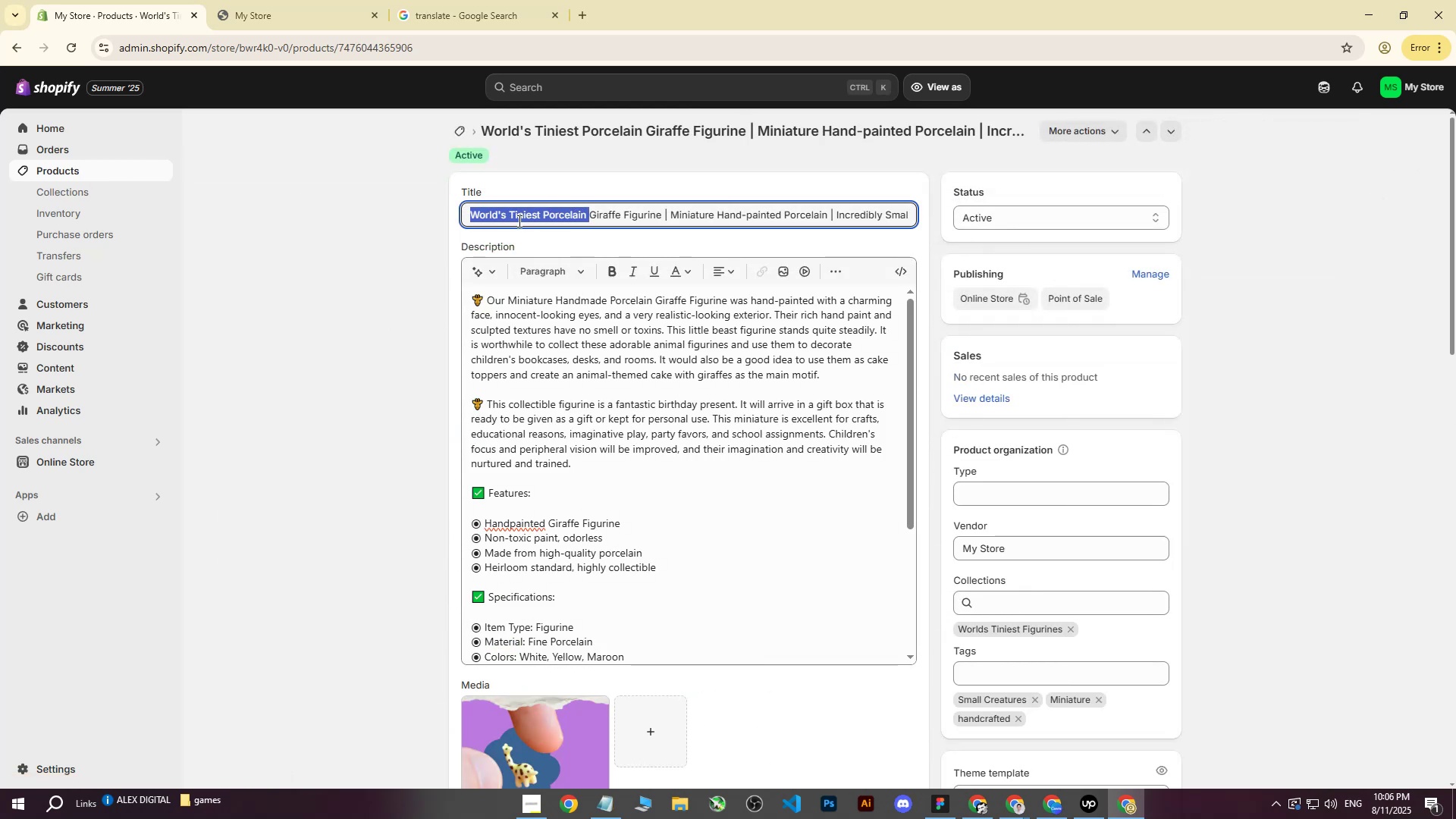 
key(Control+X)
 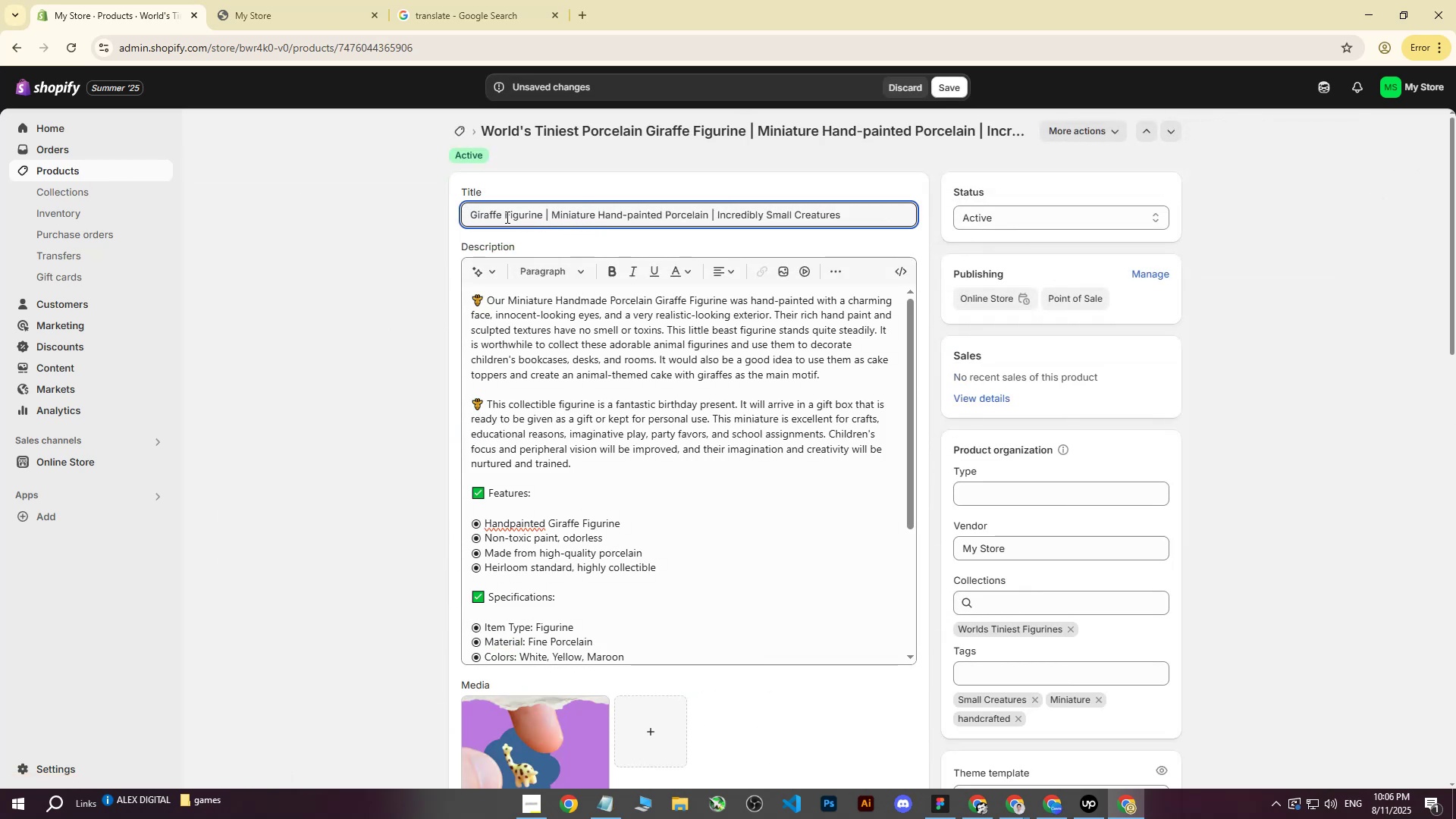 
left_click([499, 218])
 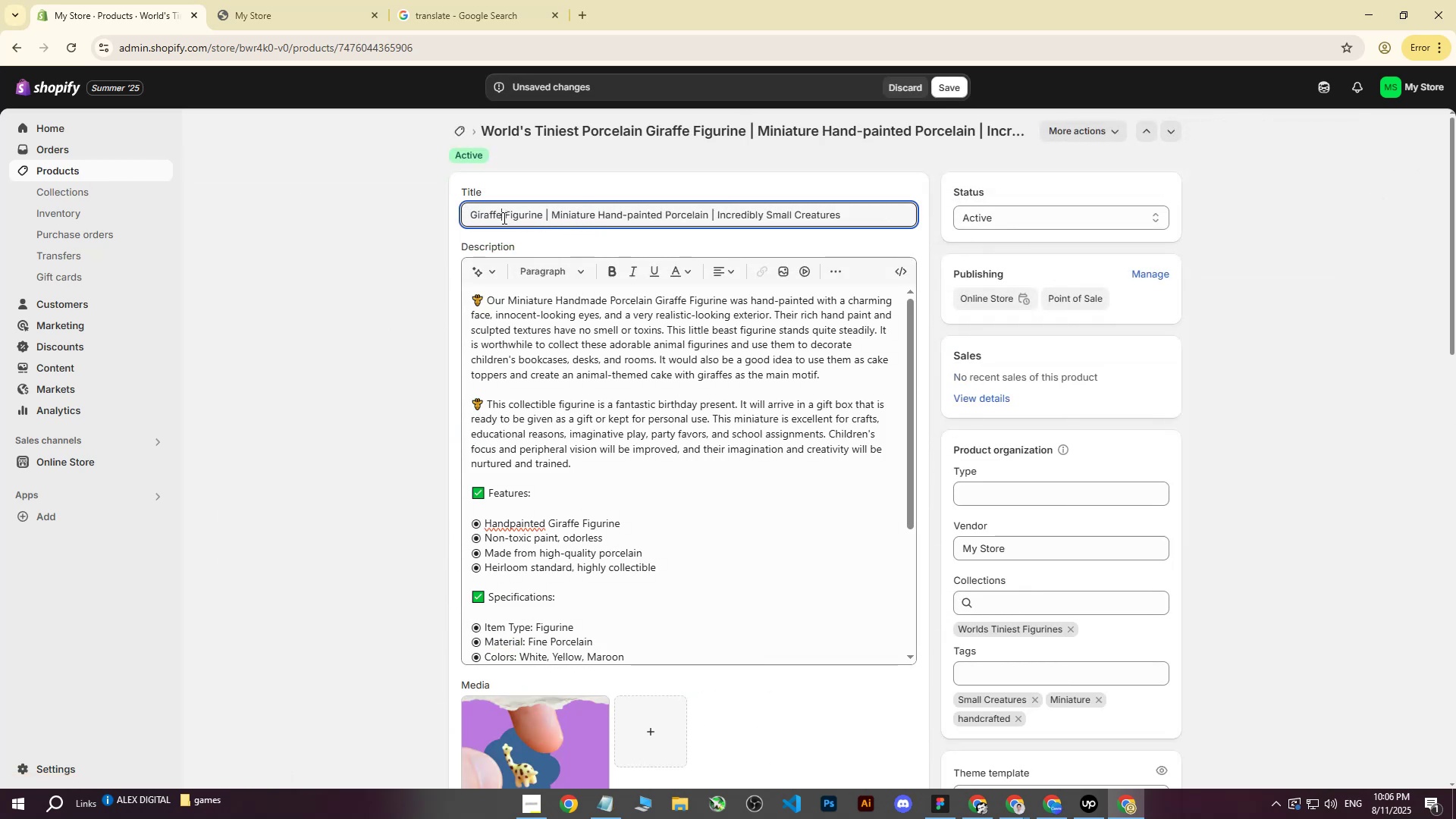 
key(Space)
 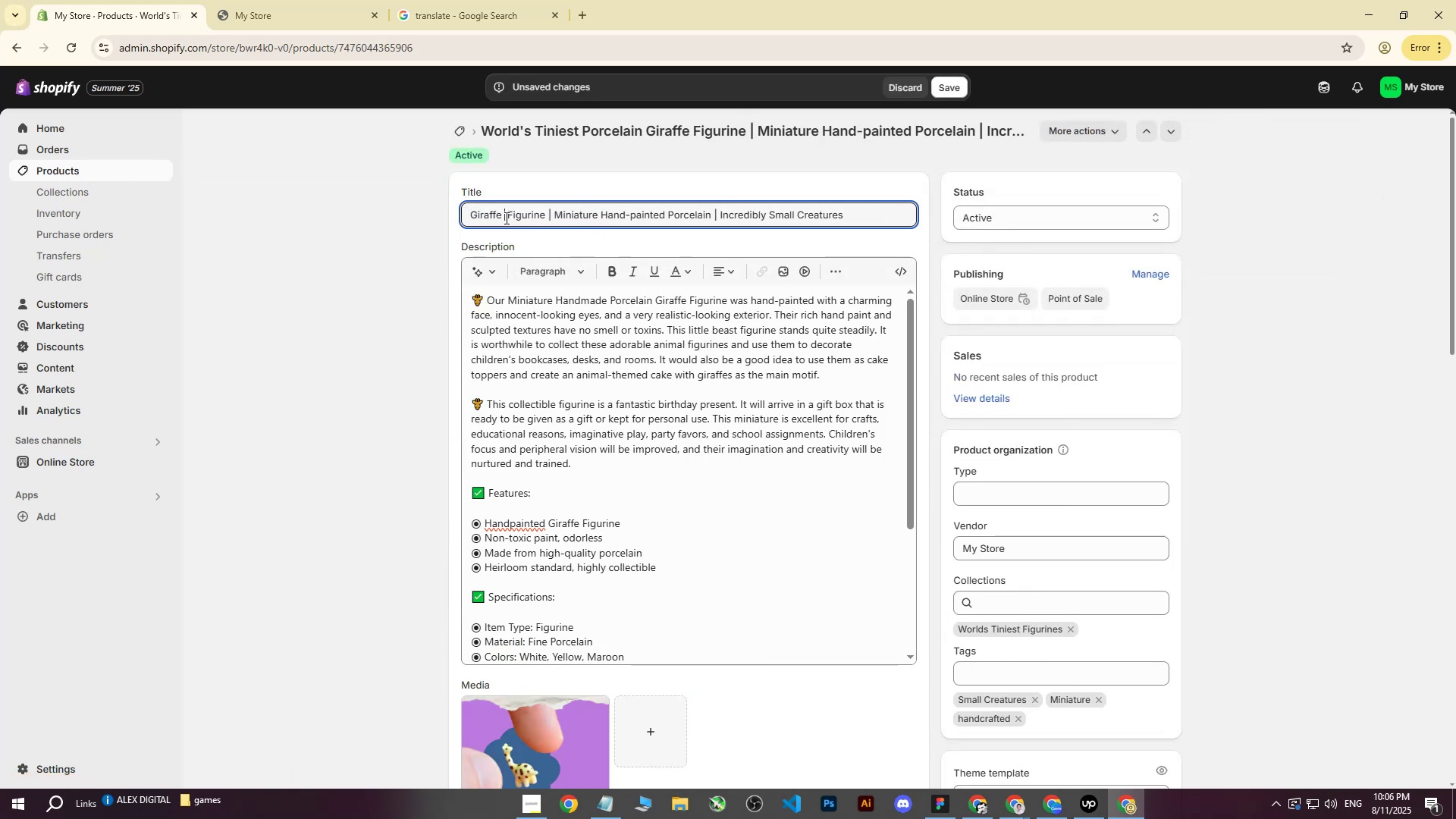 
key(Control+ControlLeft)
 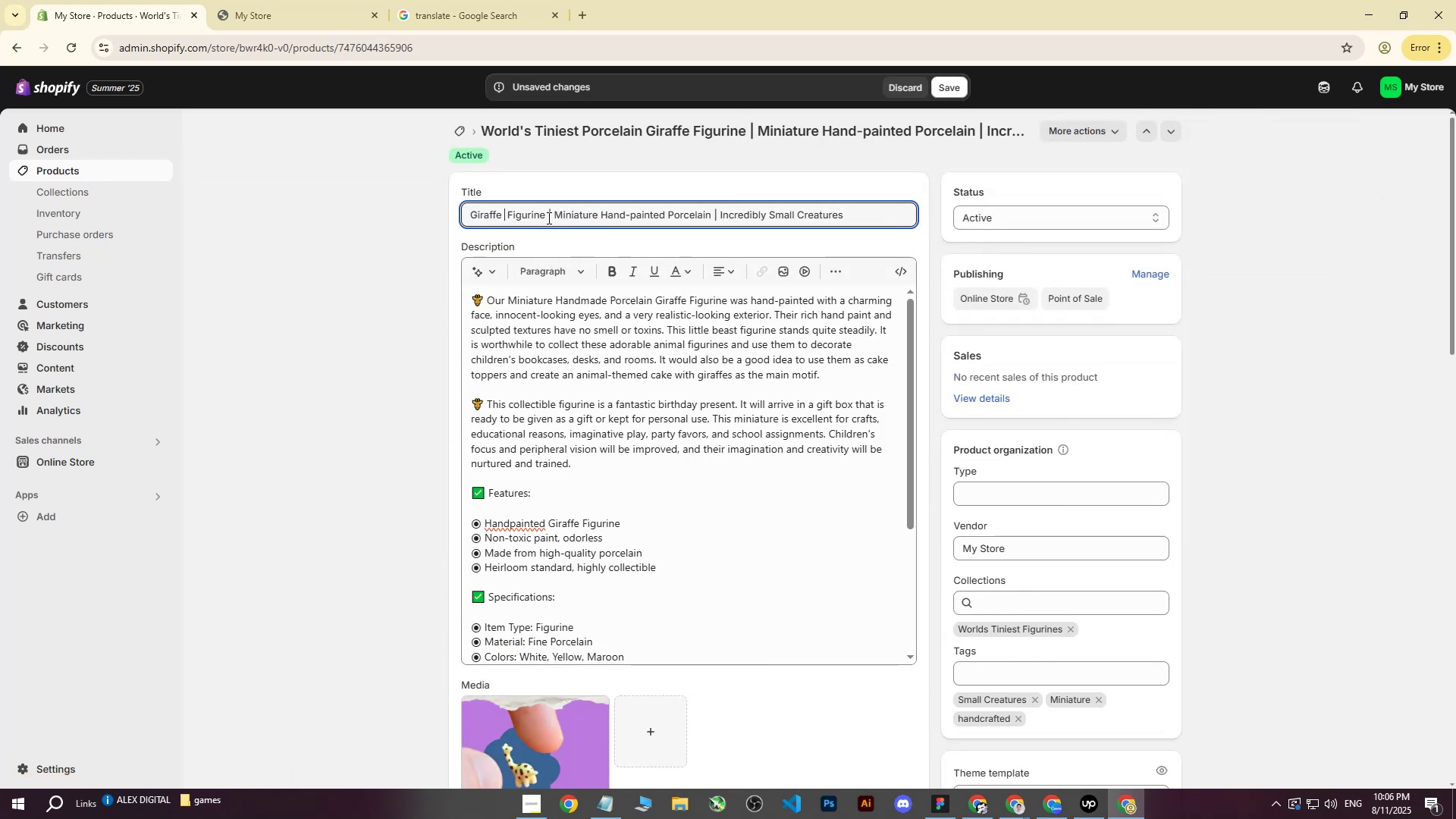 
key(Control+V)
 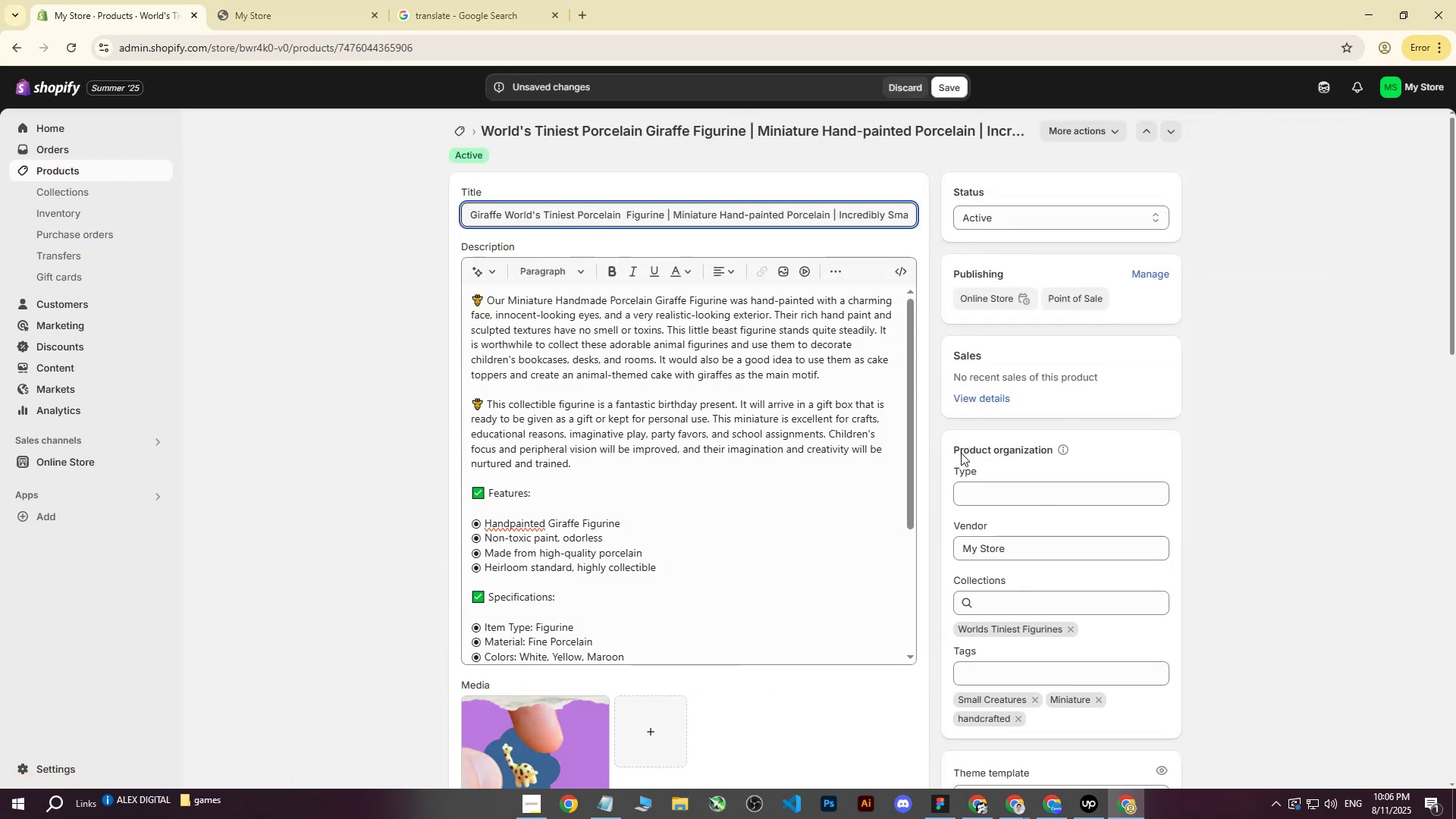 
scroll: coordinate [912, 650], scroll_direction: down, amount: 7.0
 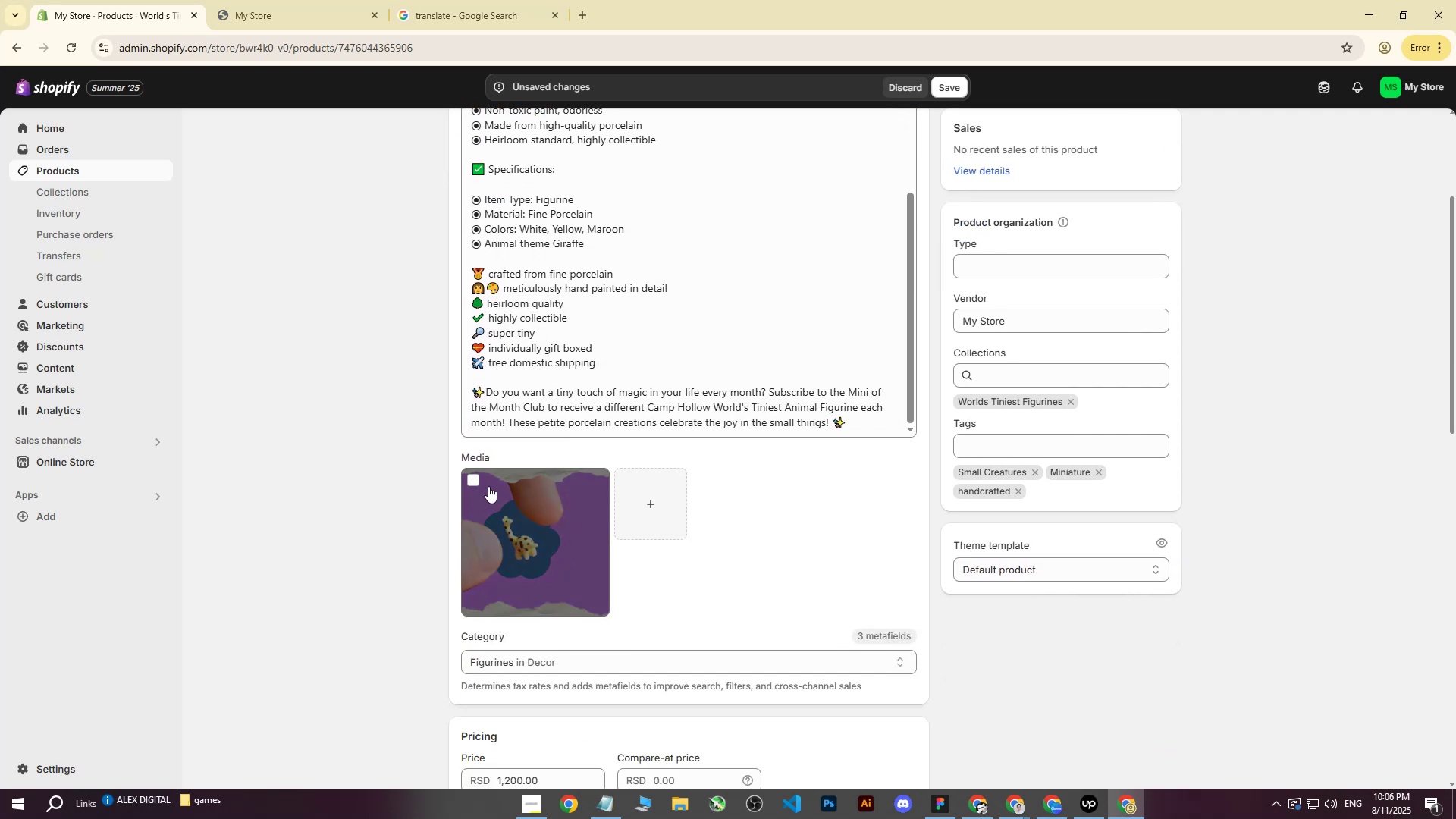 
left_click([478, 482])
 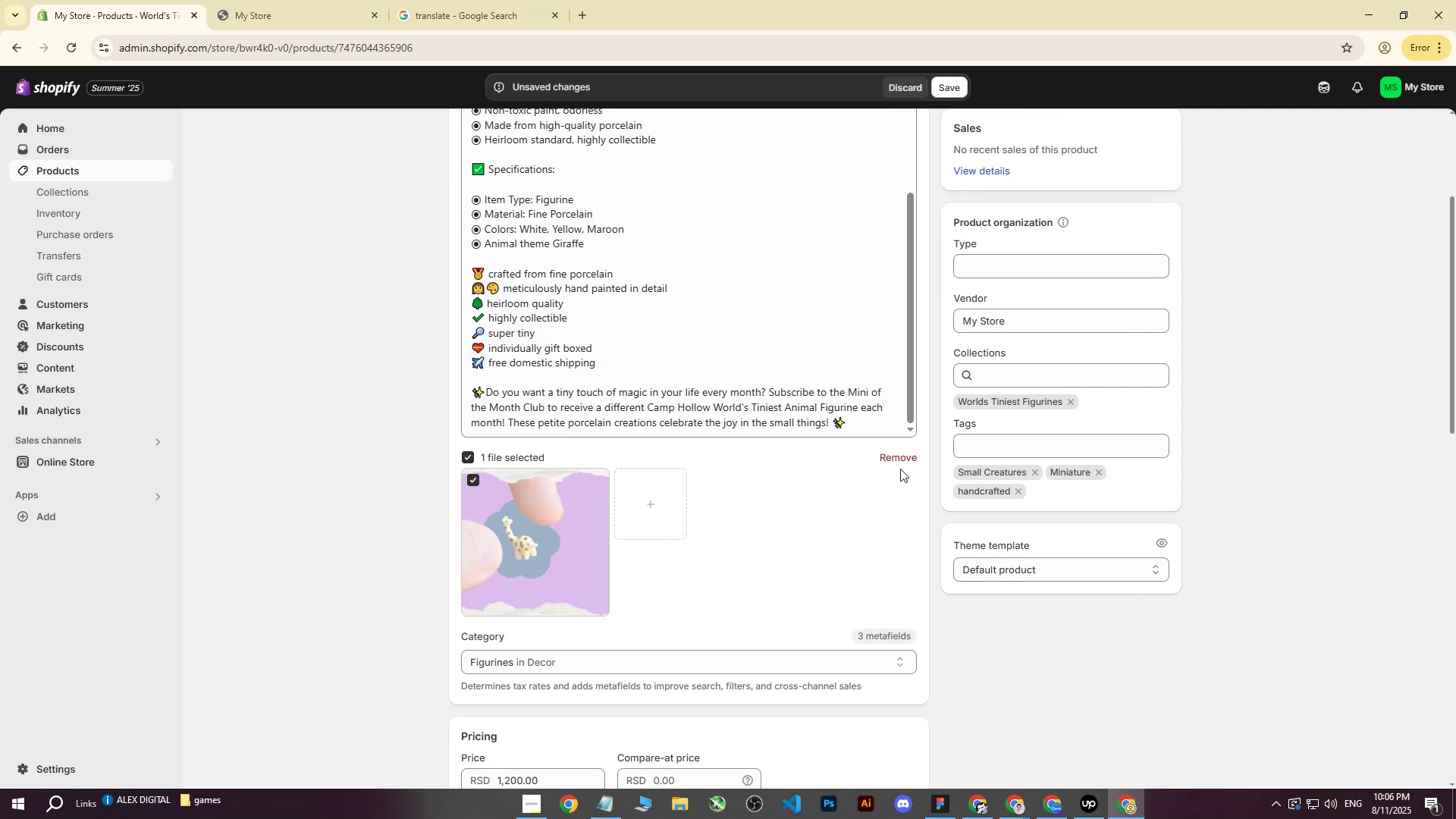 
left_click([899, 464])
 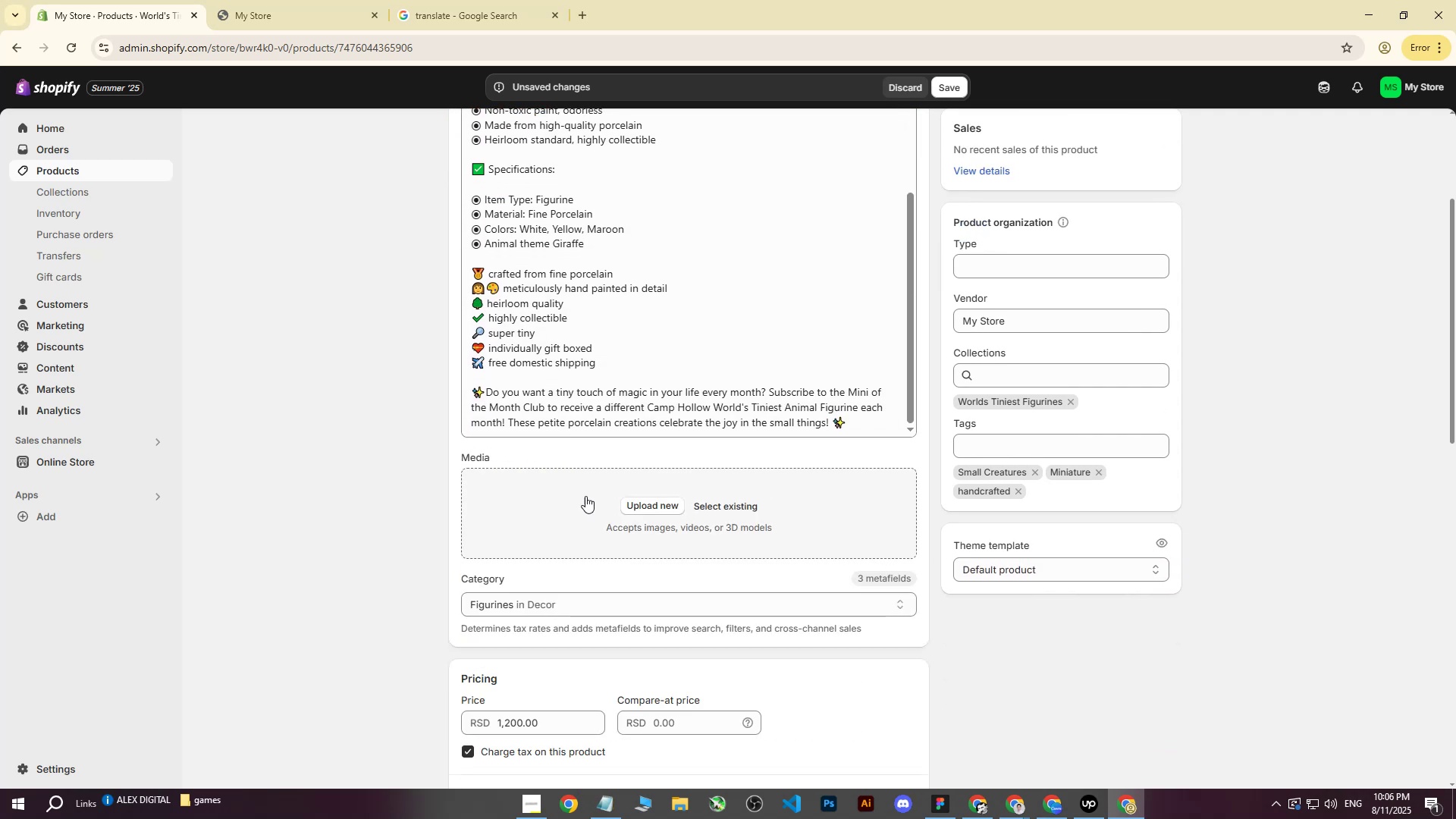 
double_click([585, 496])
 